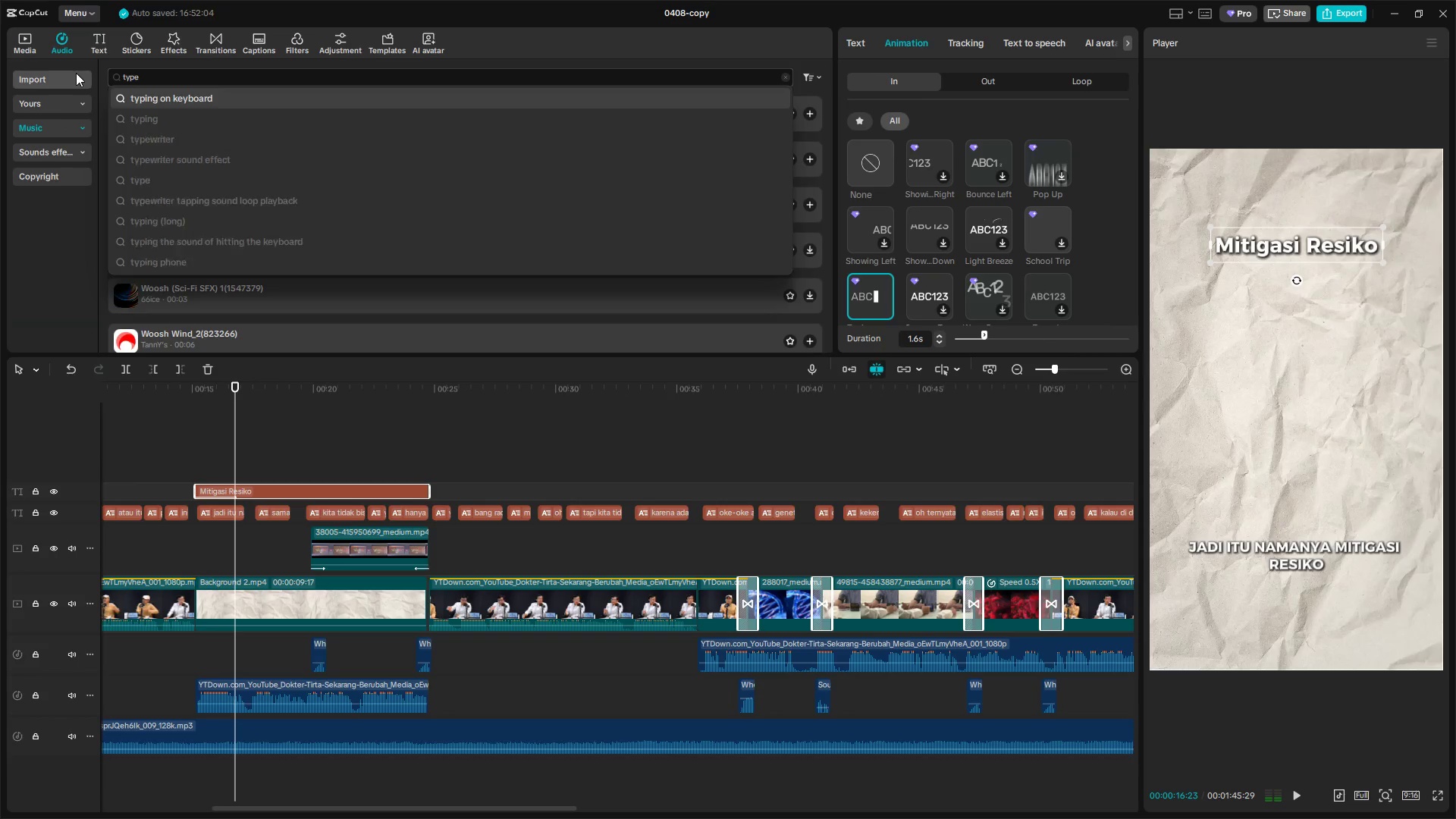 
key(Enter)
 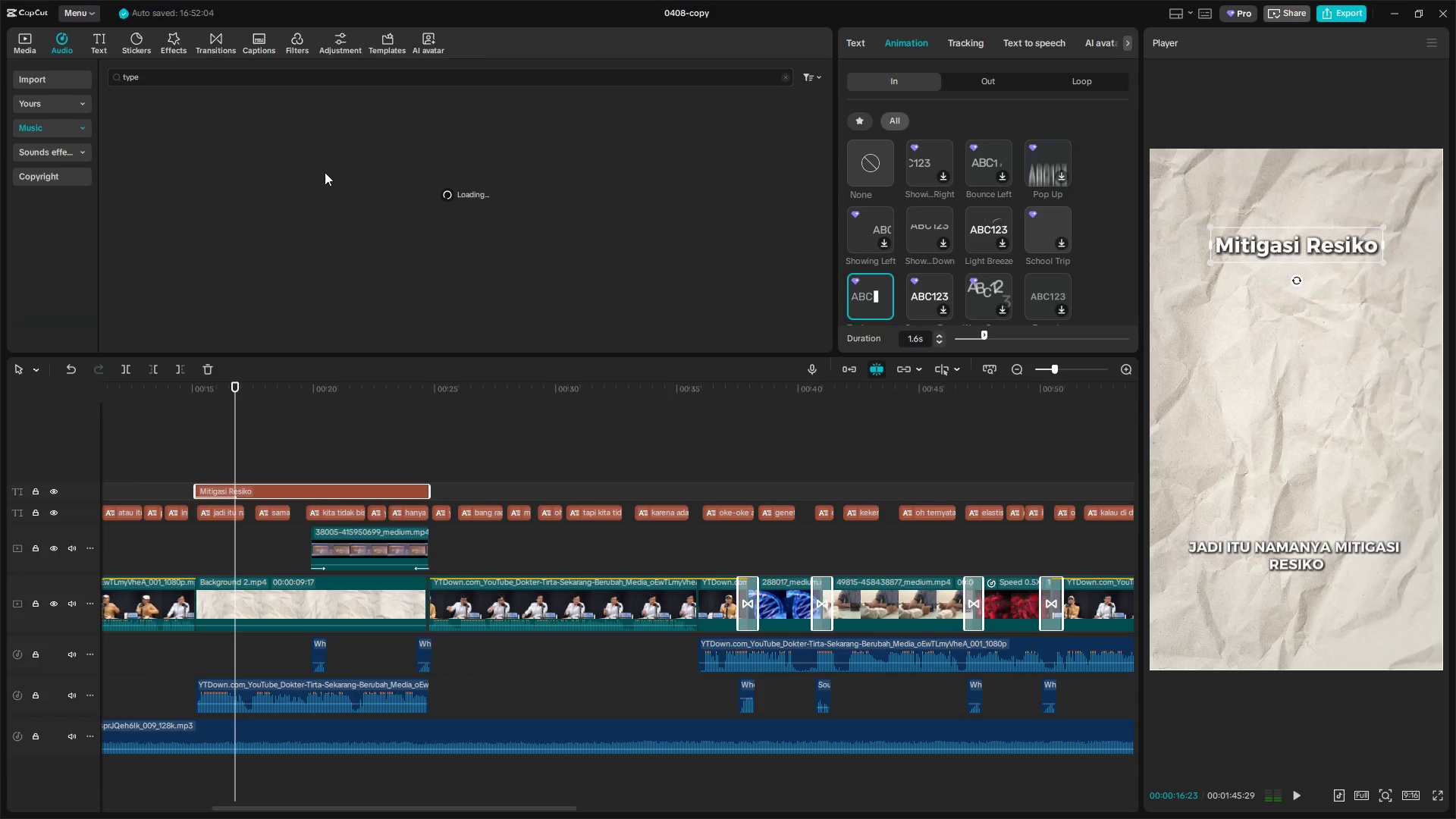 
left_click([224, 121])
 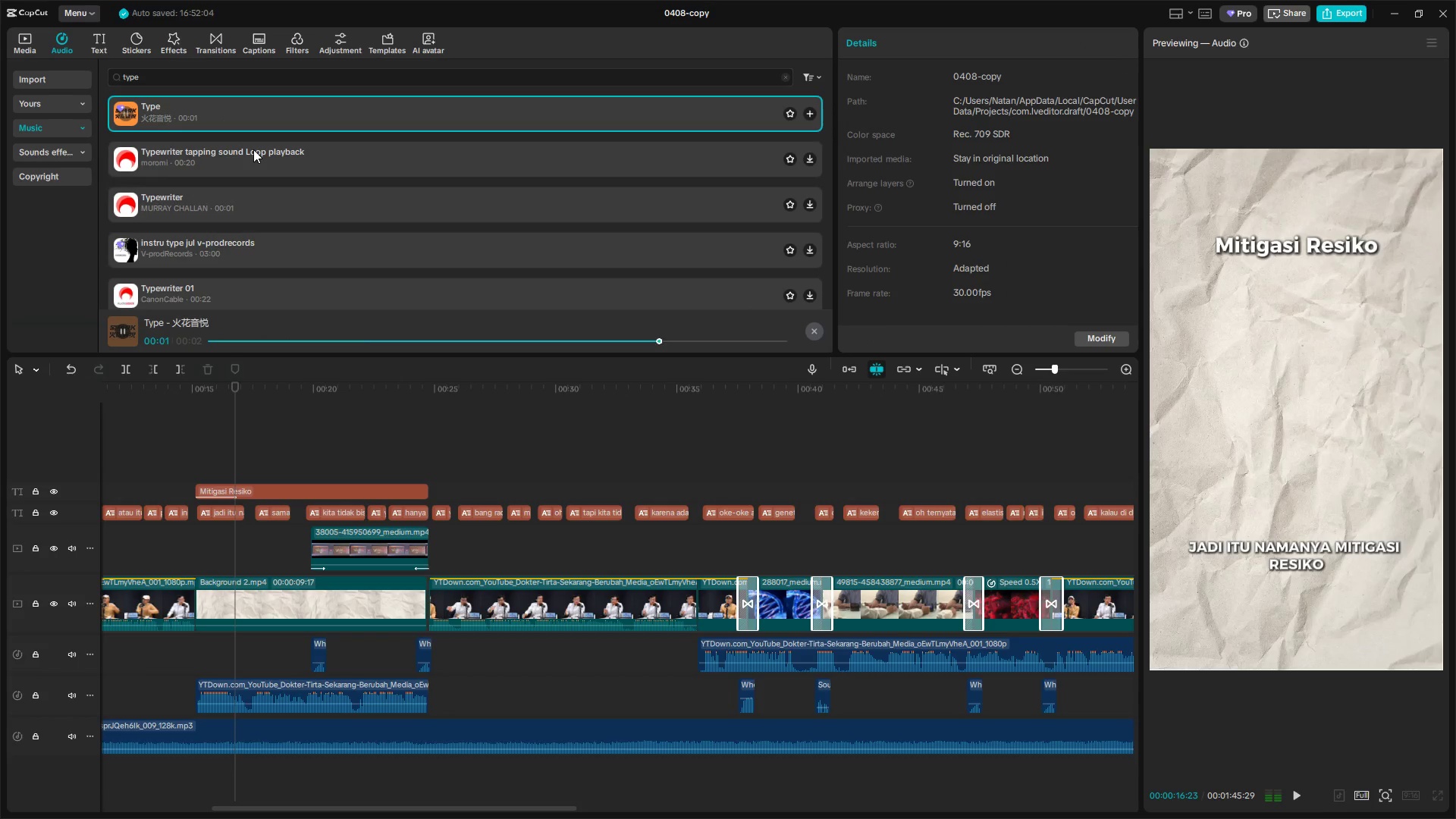 
left_click([243, 161])
 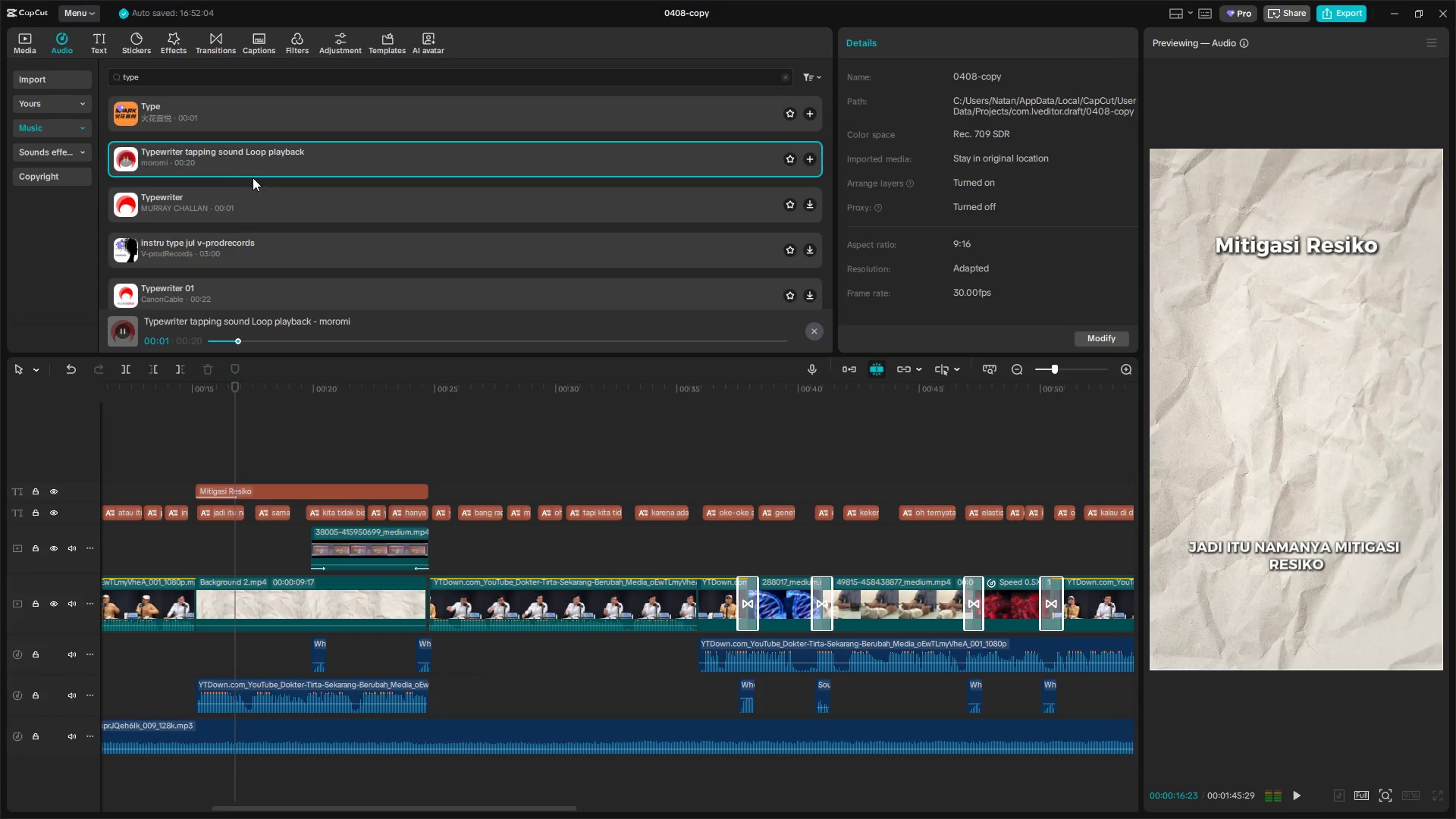 
left_click_drag(start_coordinate=[262, 149], to_coordinate=[194, 778])
 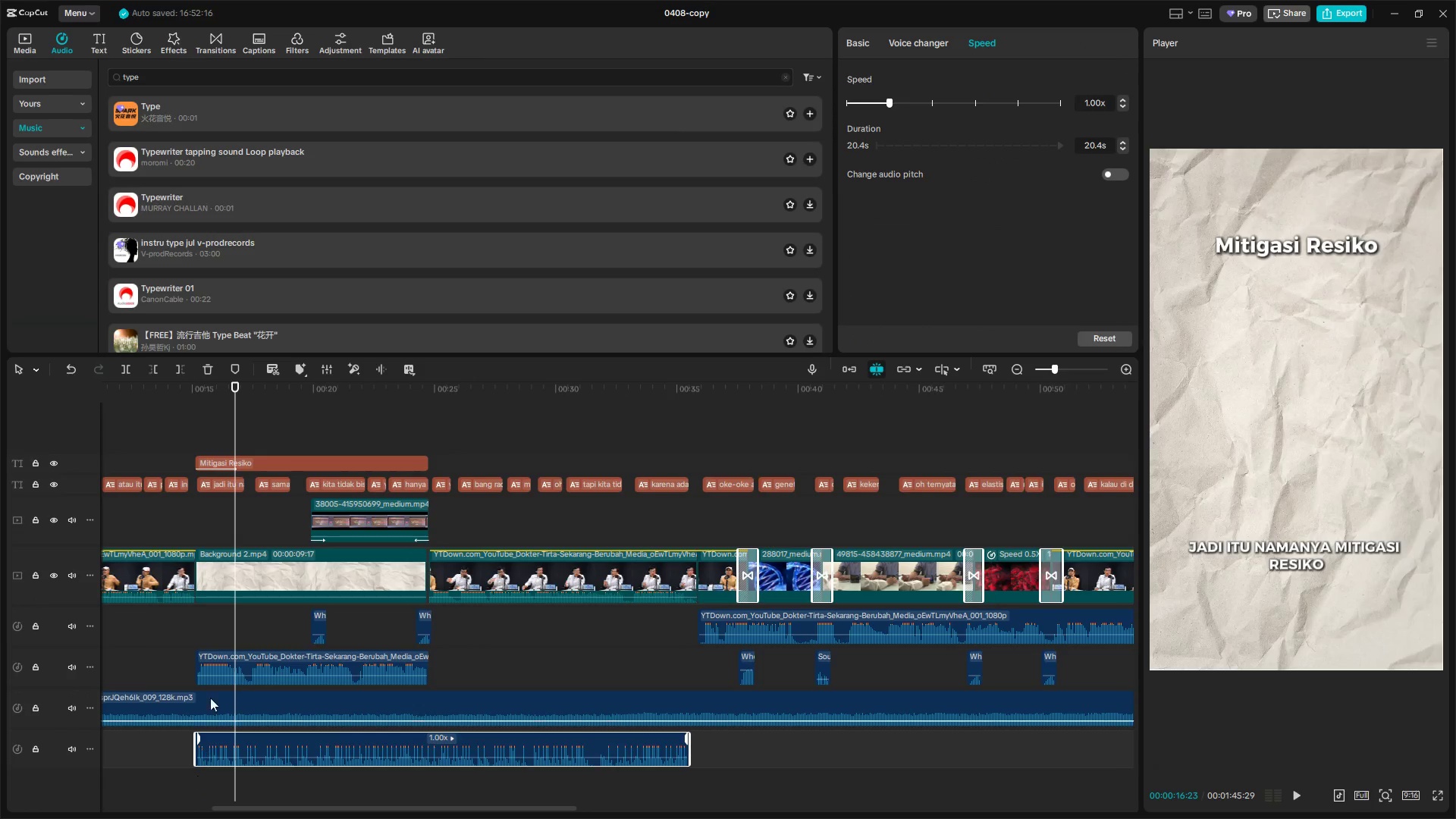 
left_click([209, 623])
 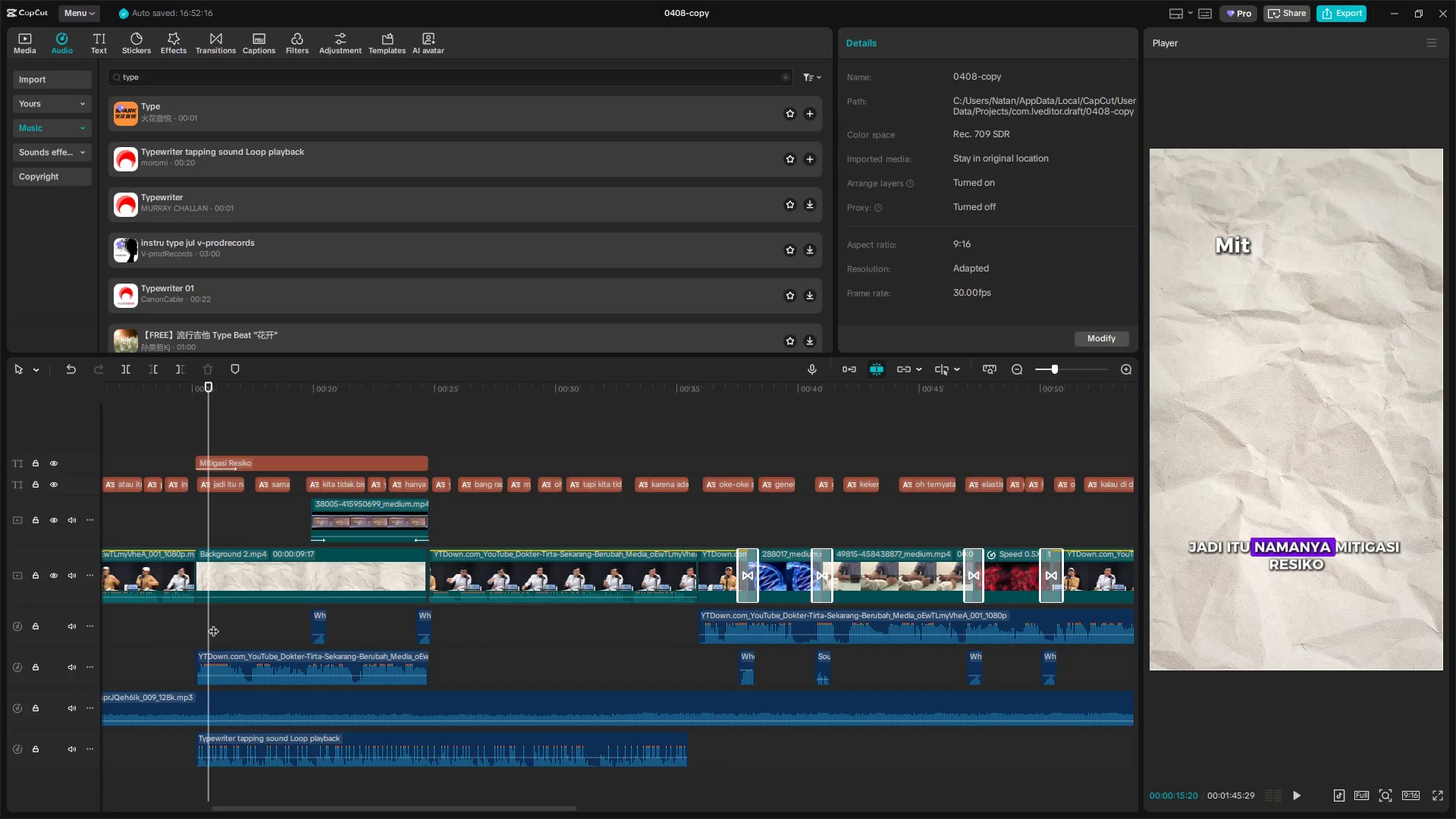 
left_click_drag(start_coordinate=[207, 626], to_coordinate=[196, 629])
 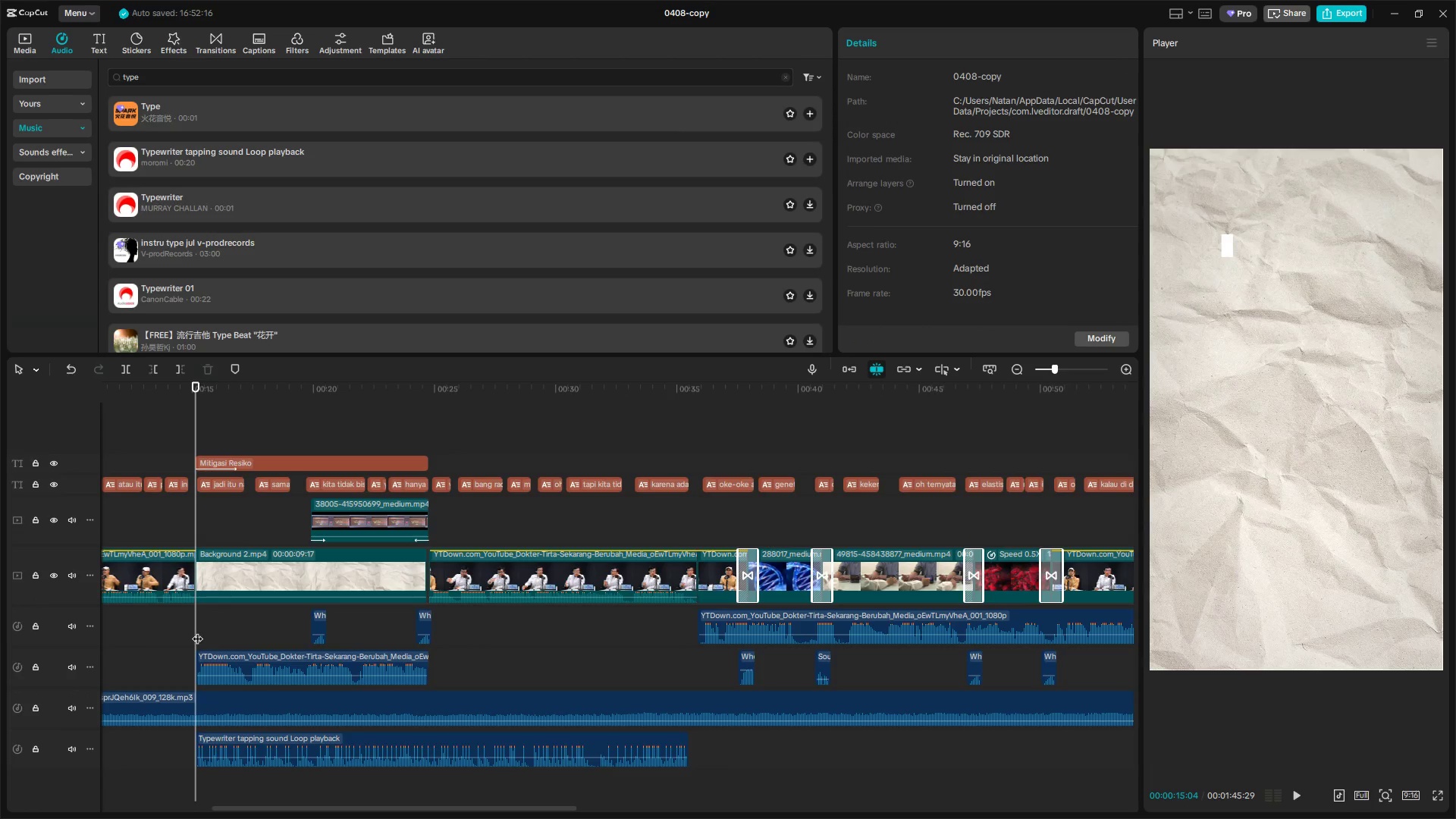 
key(Space)
 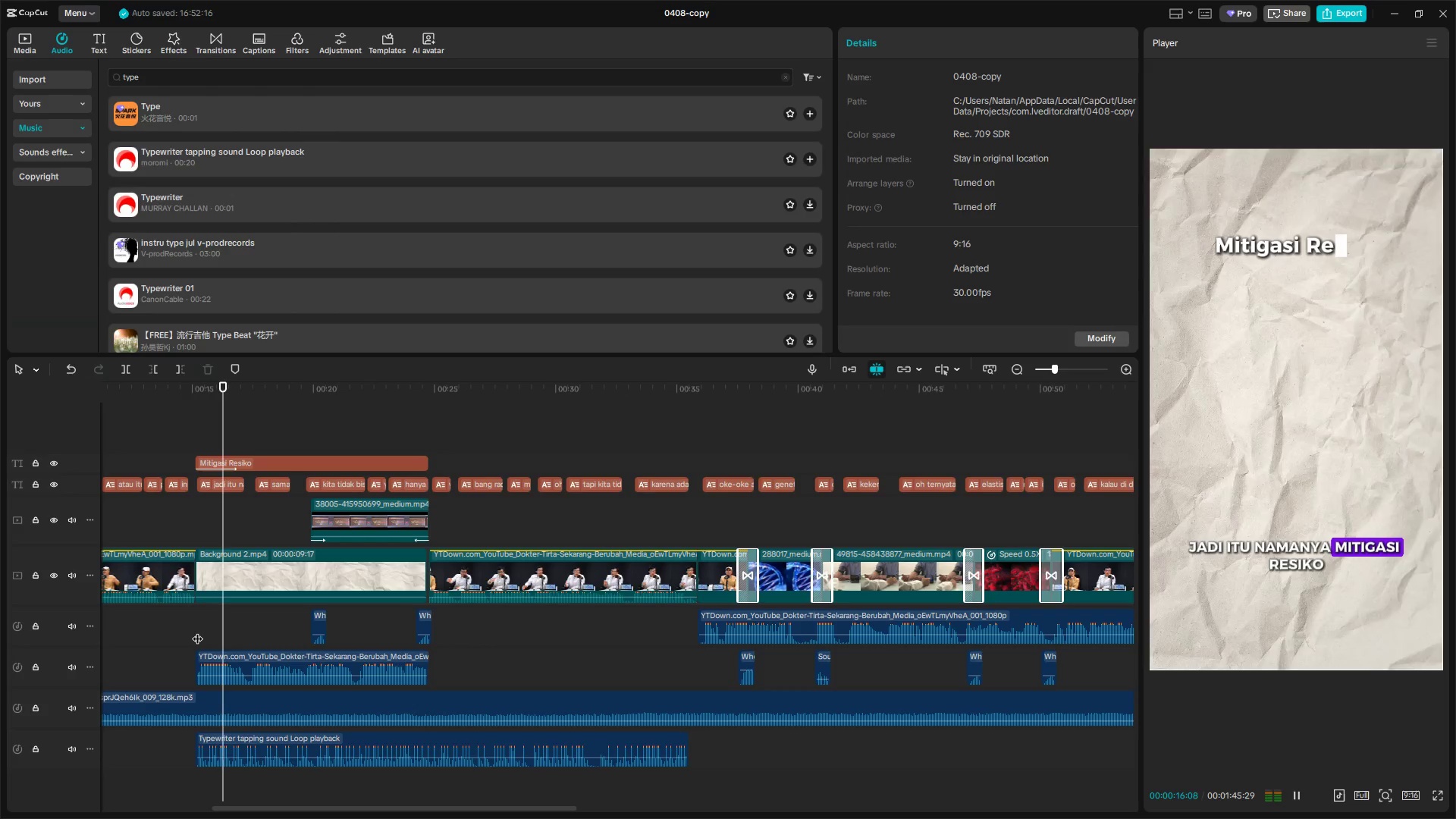 
key(Space)
 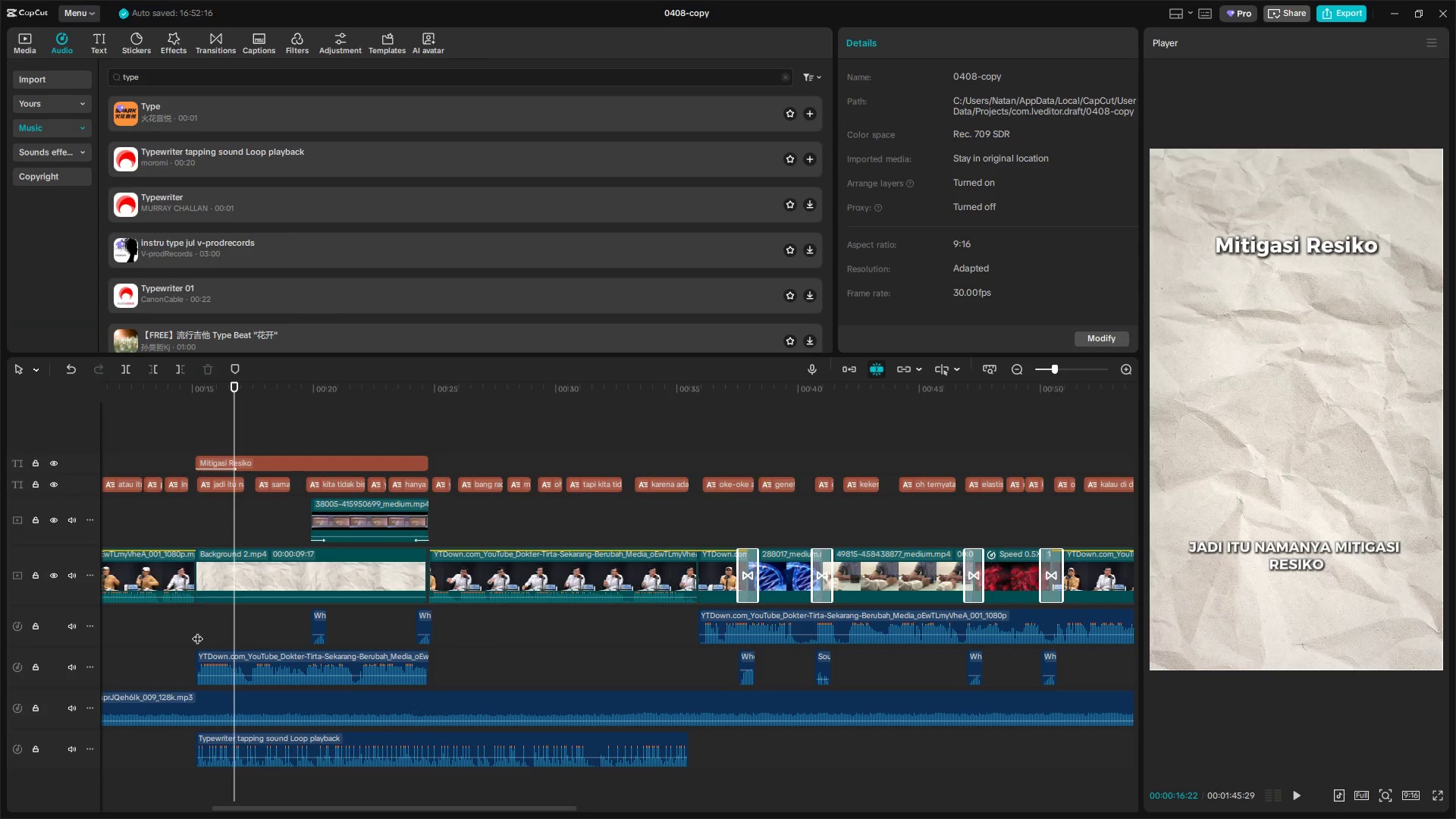 
key(Space)
 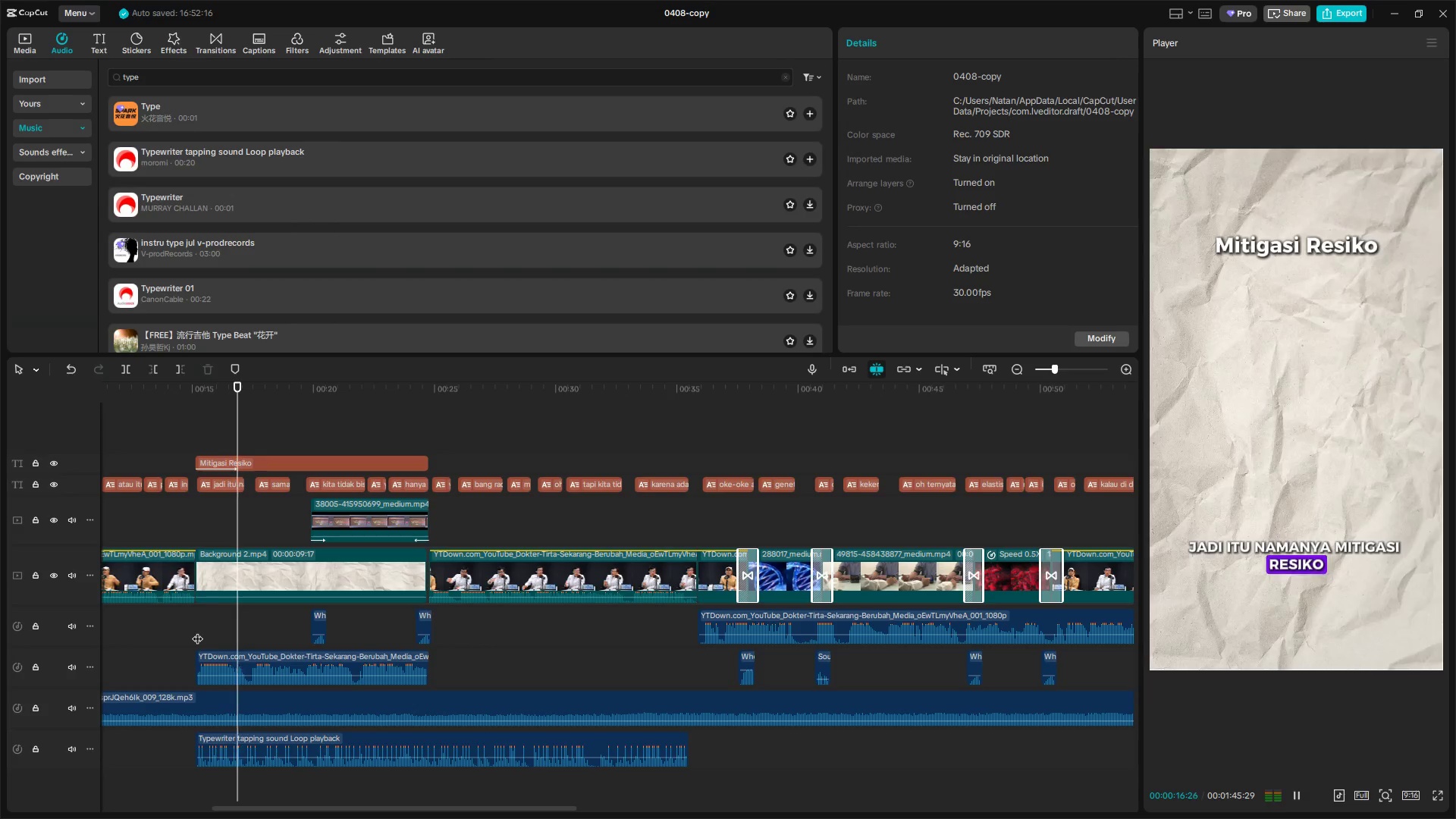 
key(Space)
 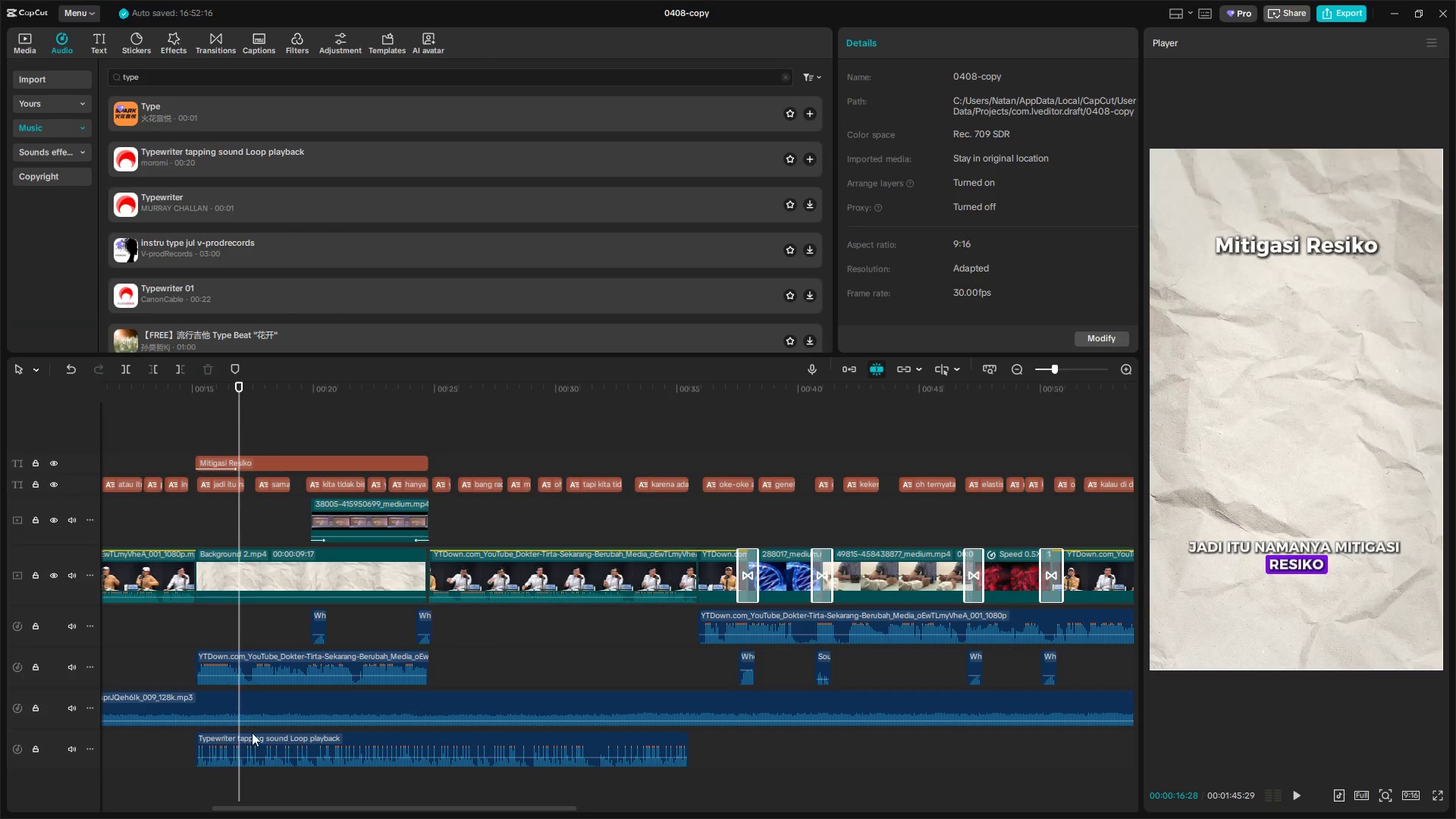 
left_click([262, 740])
 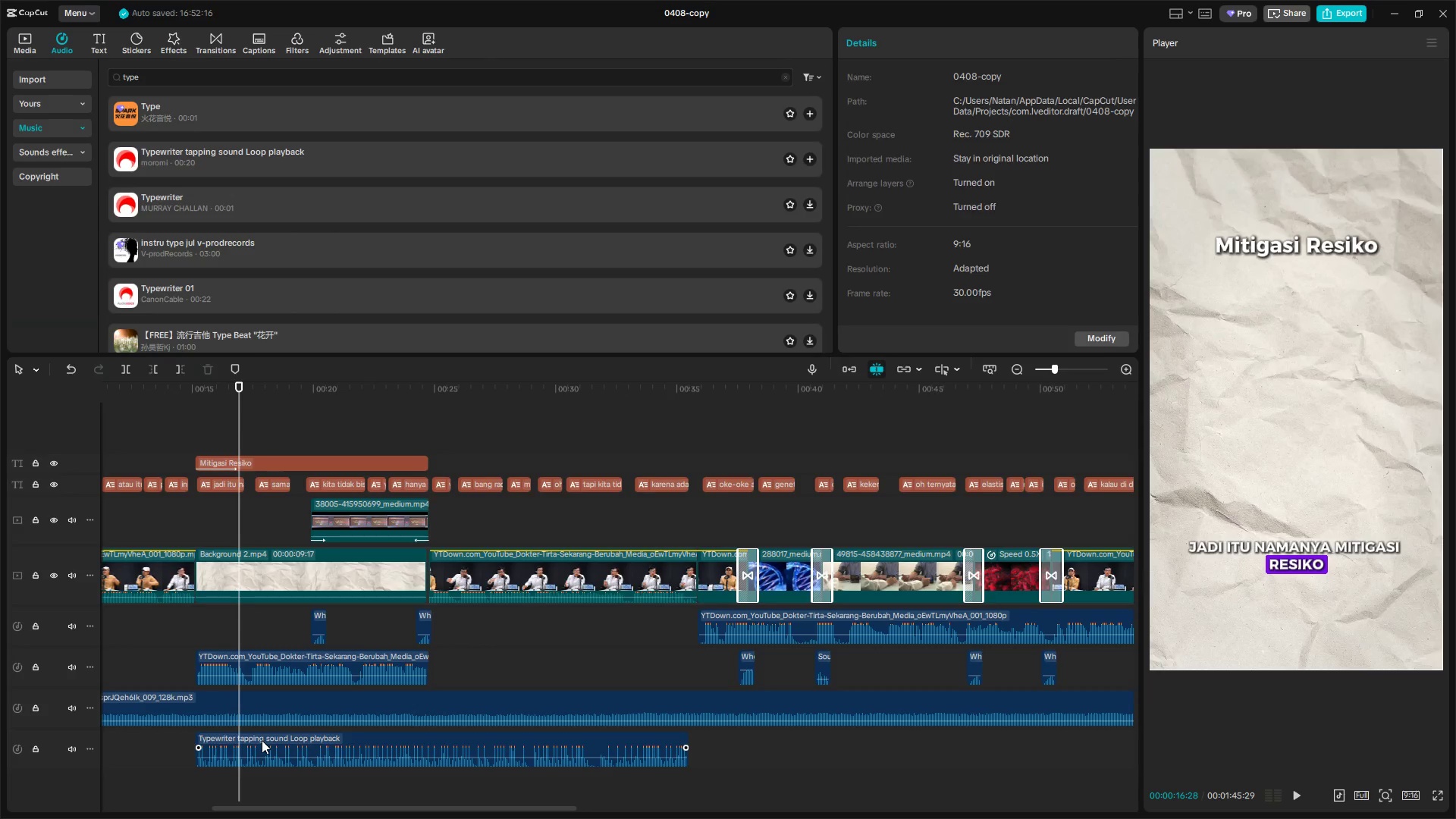 
key(W)
 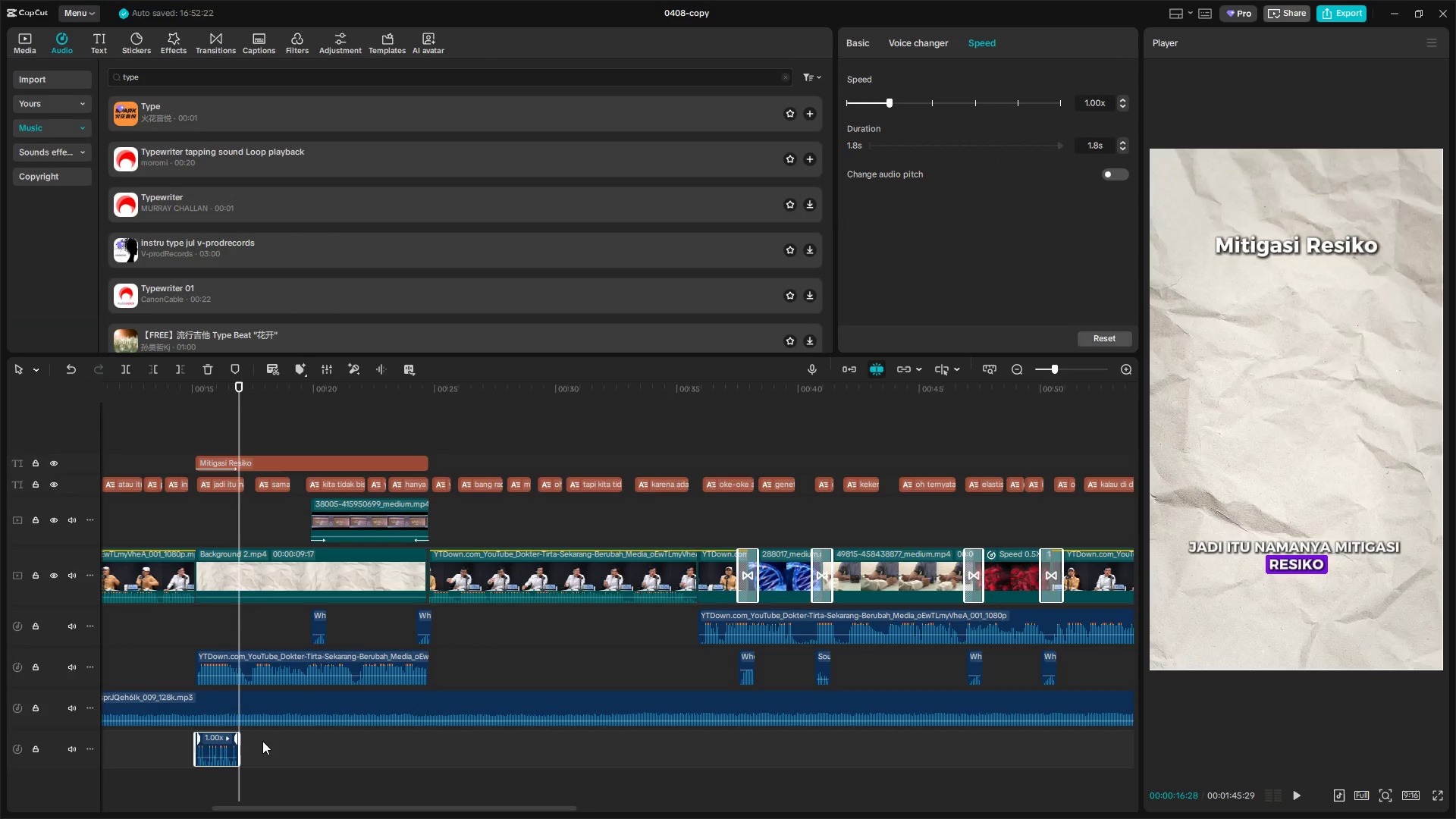 
key(Space)
 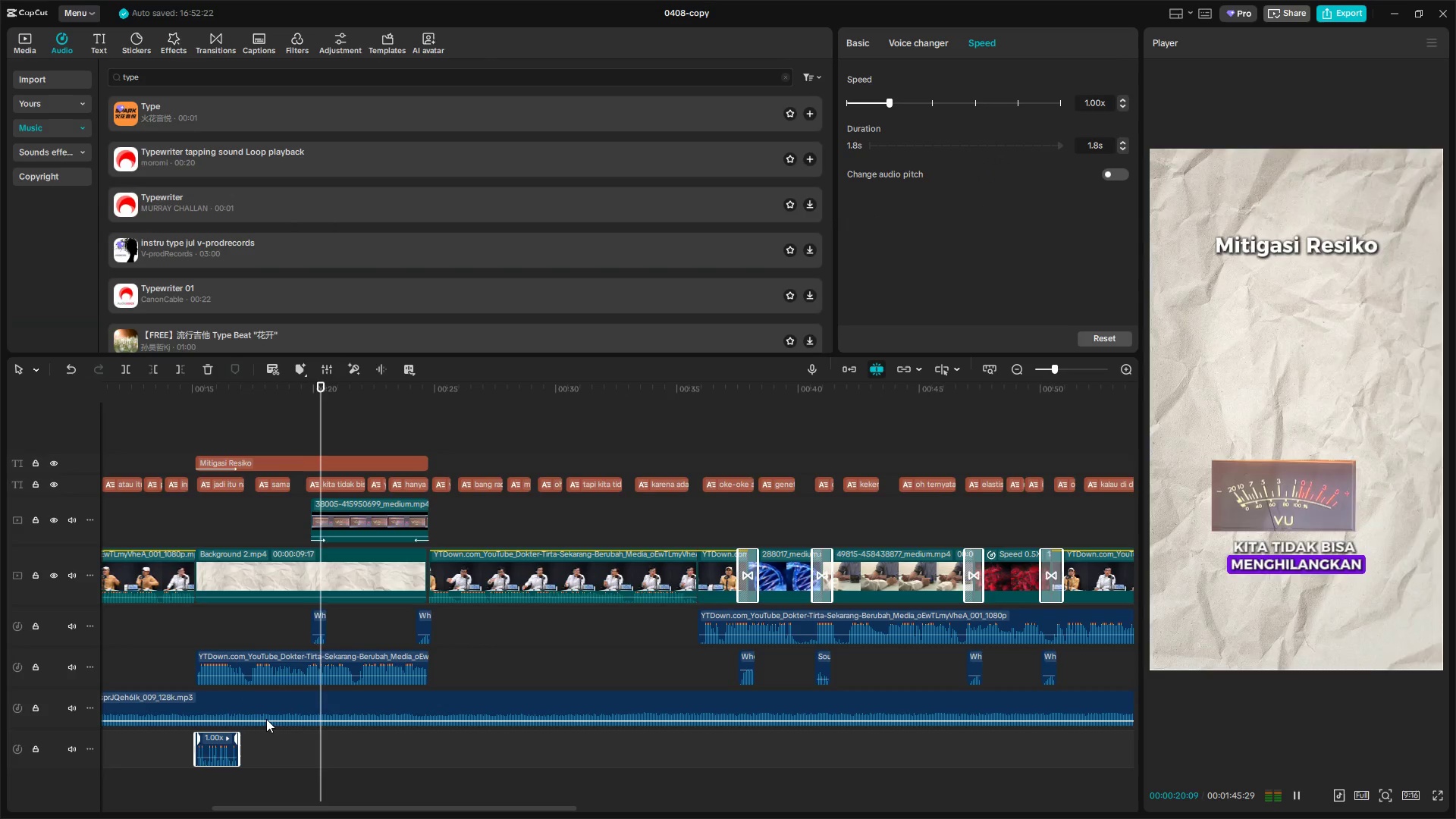 
key(Space)
 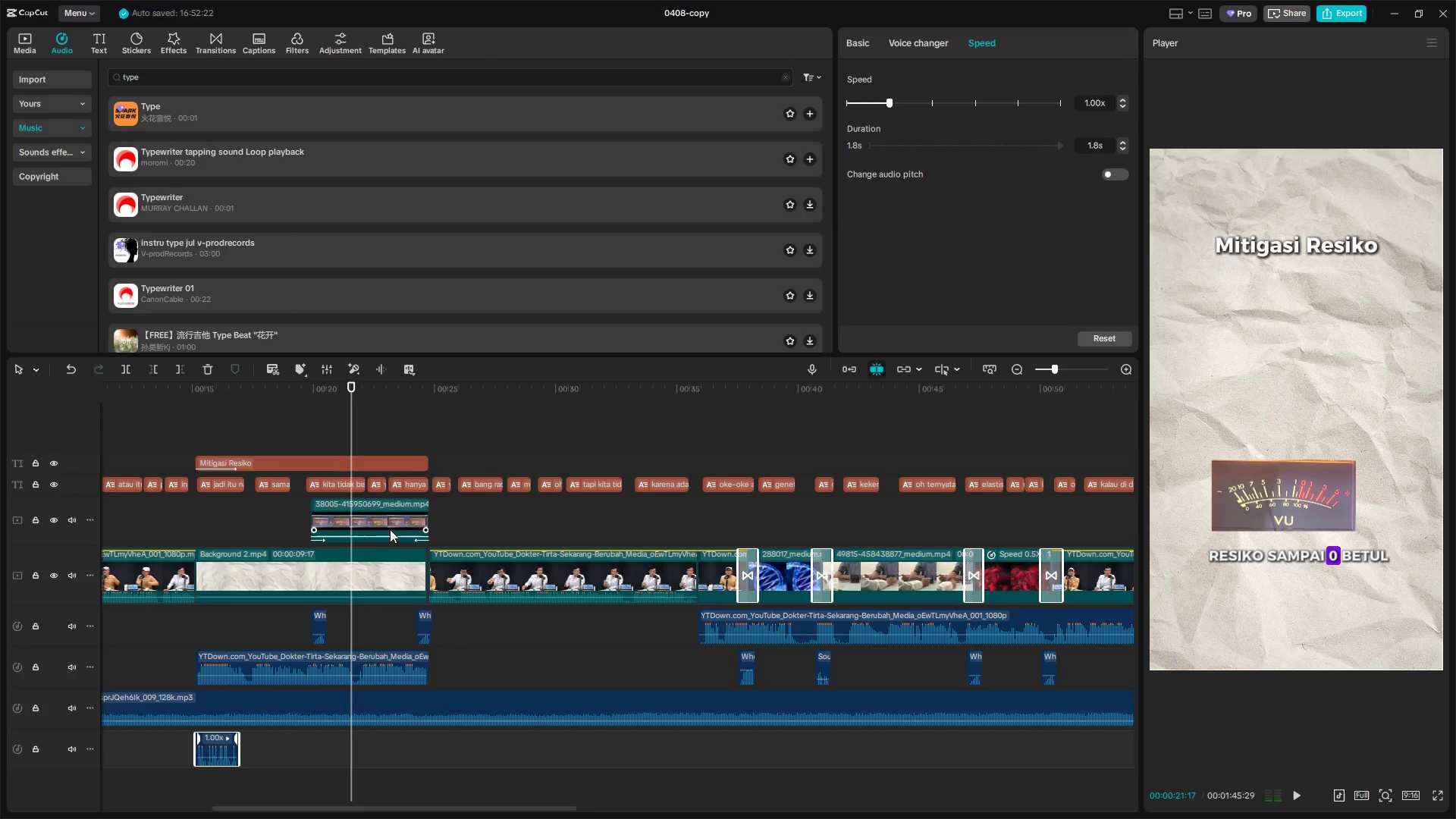 
left_click([391, 522])
 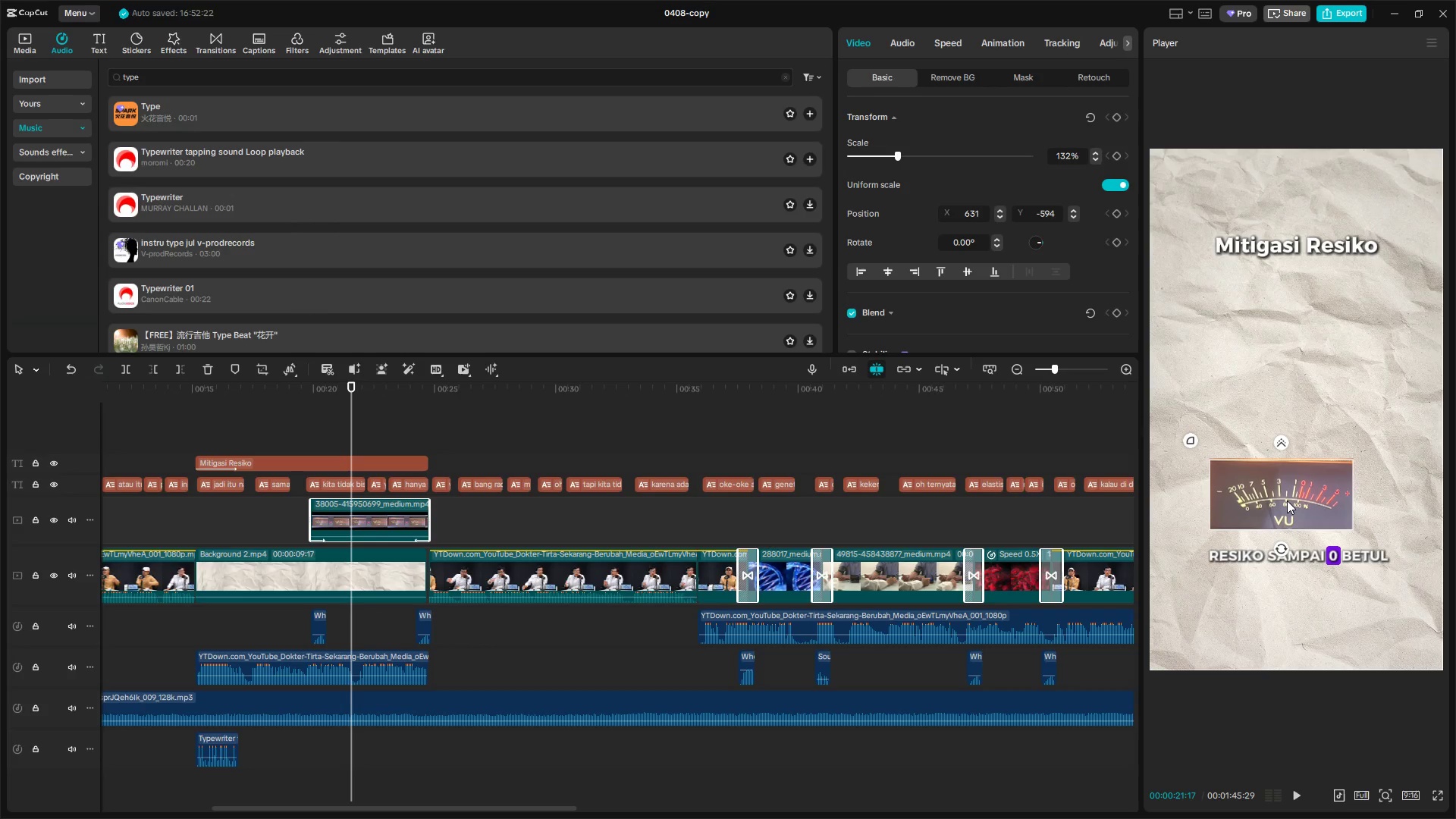 
left_click([1197, 518])
 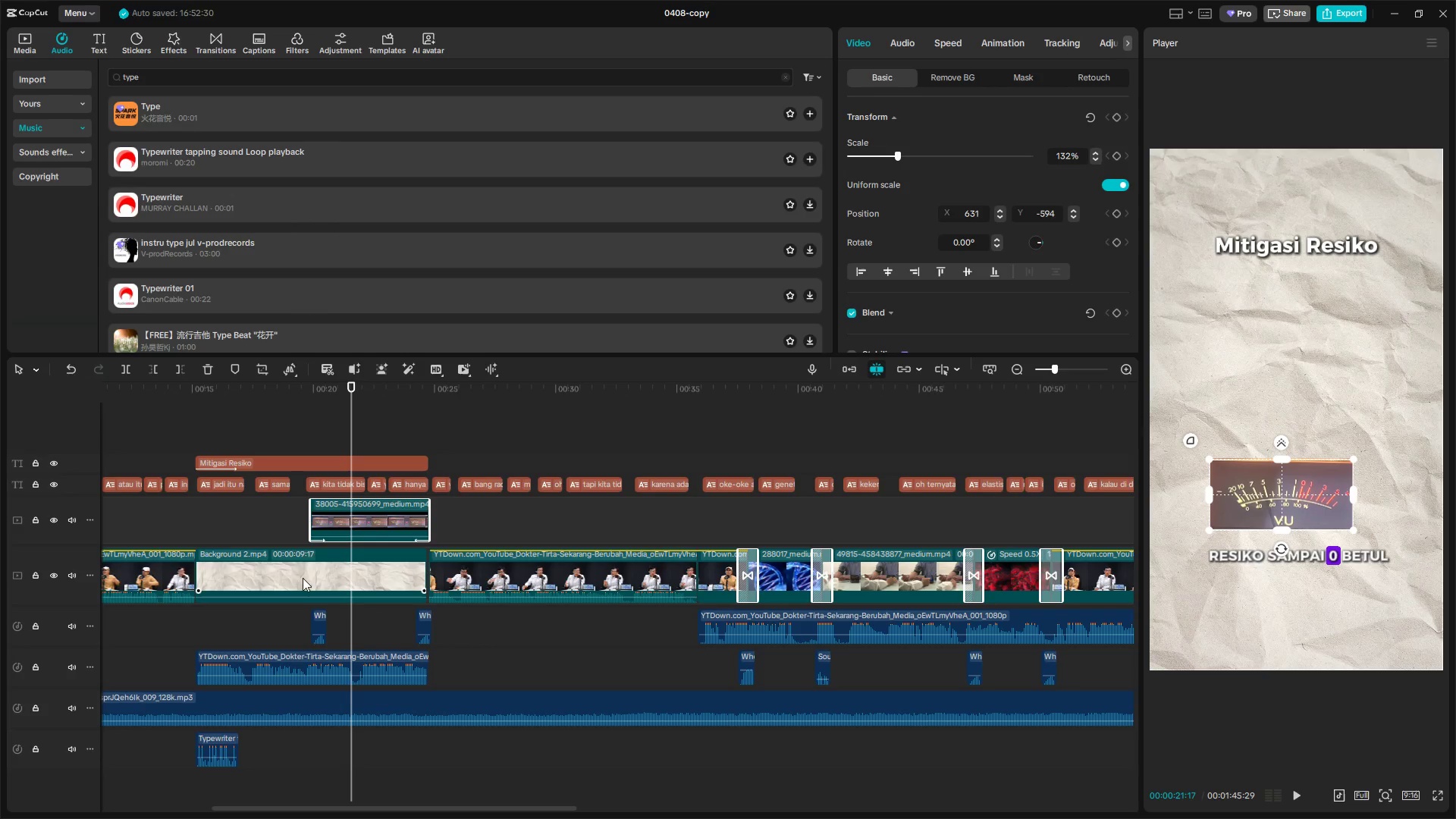 
left_click([485, 513])
 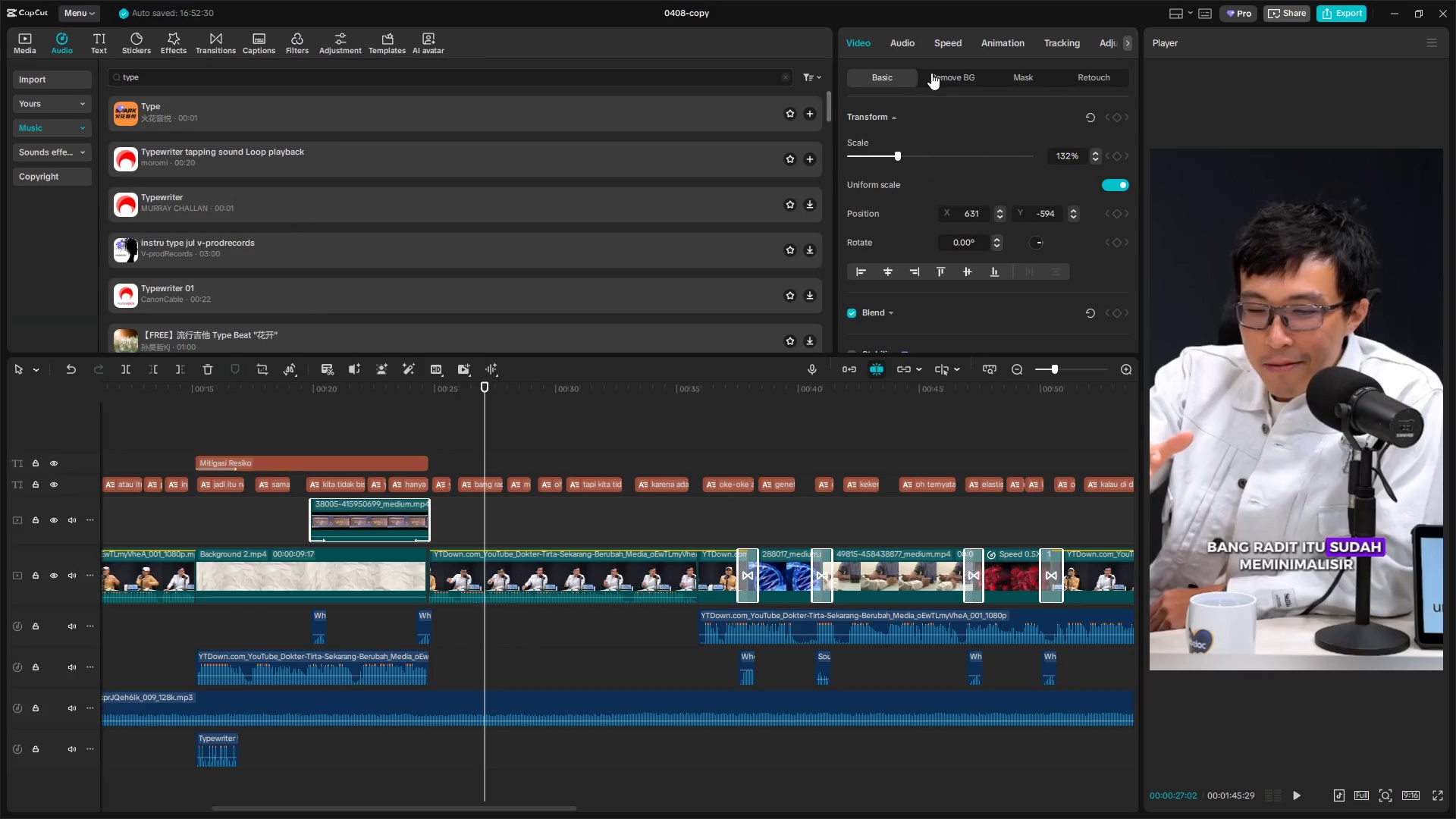 
double_click([884, 76])
 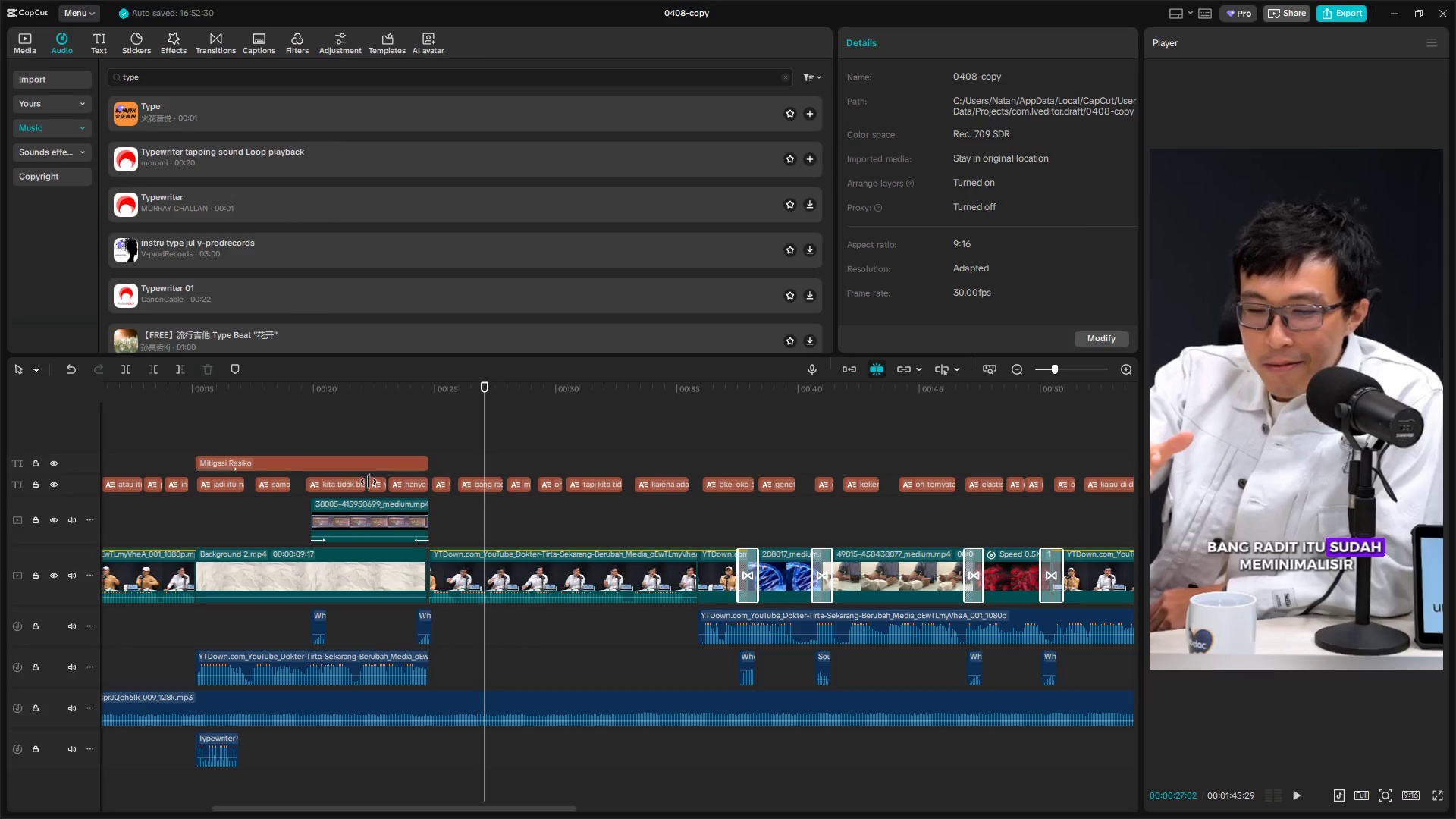 
double_click([384, 512])
 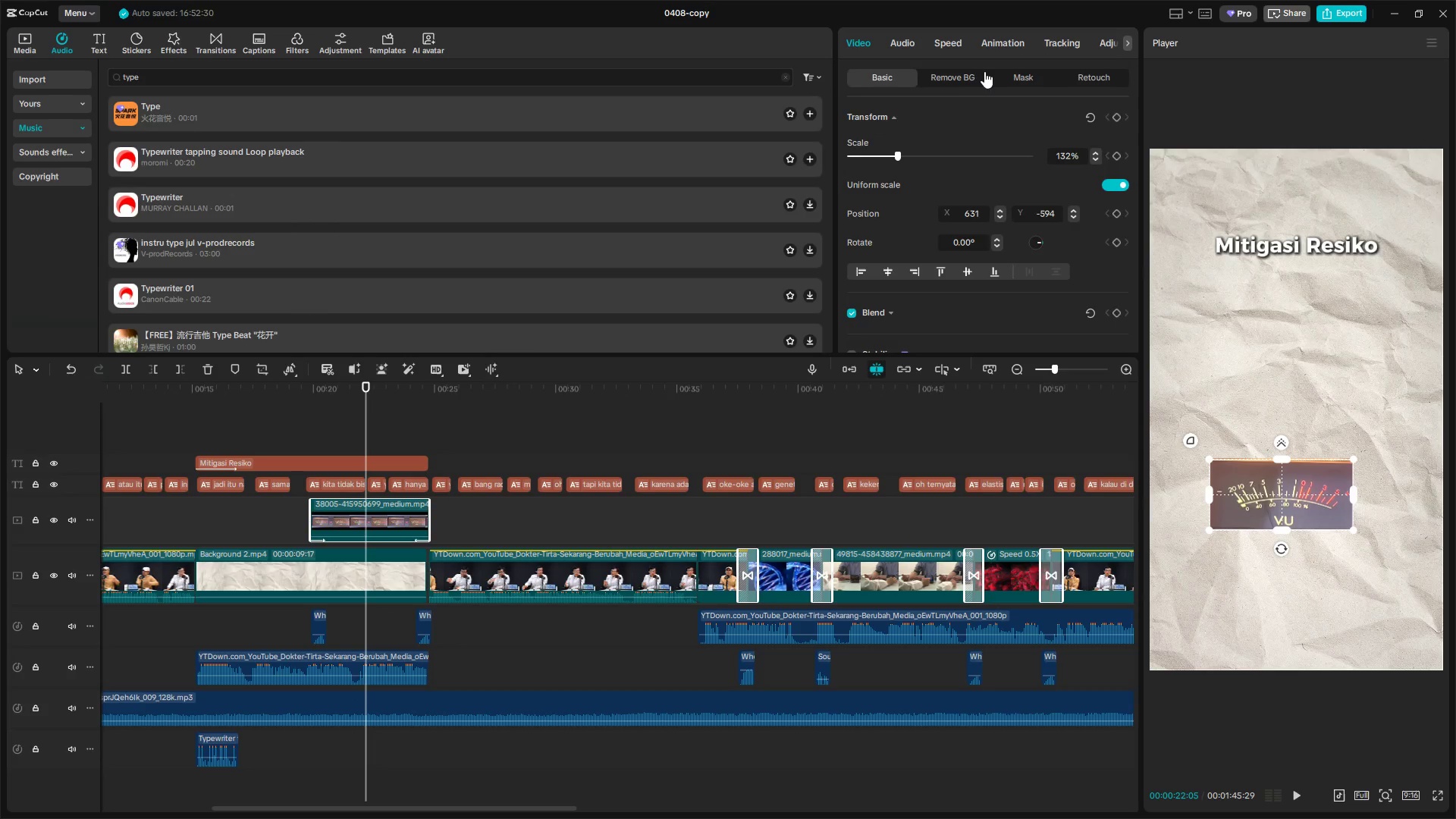 
double_click([1015, 78])
 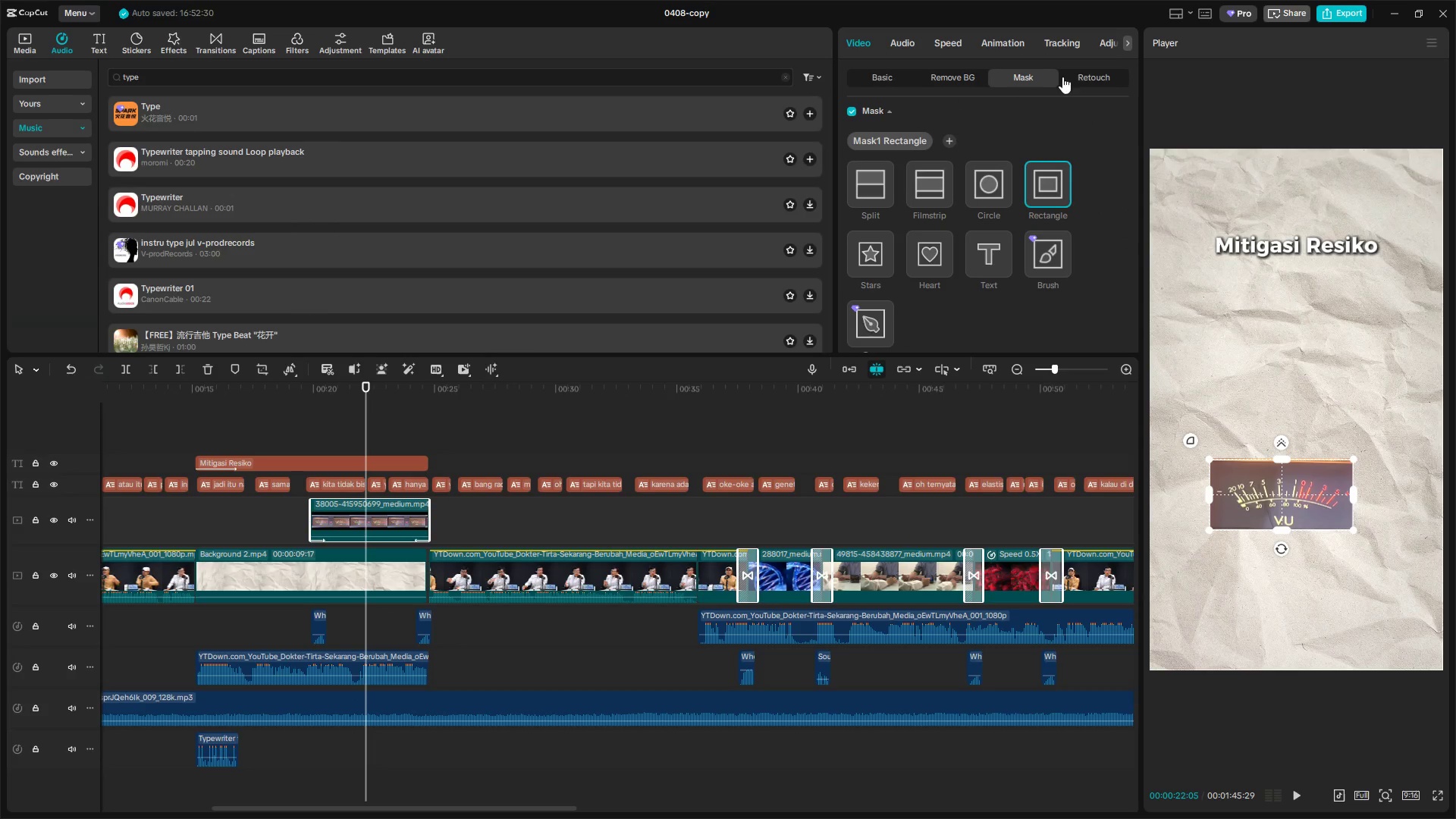 
triple_click([1087, 77])
 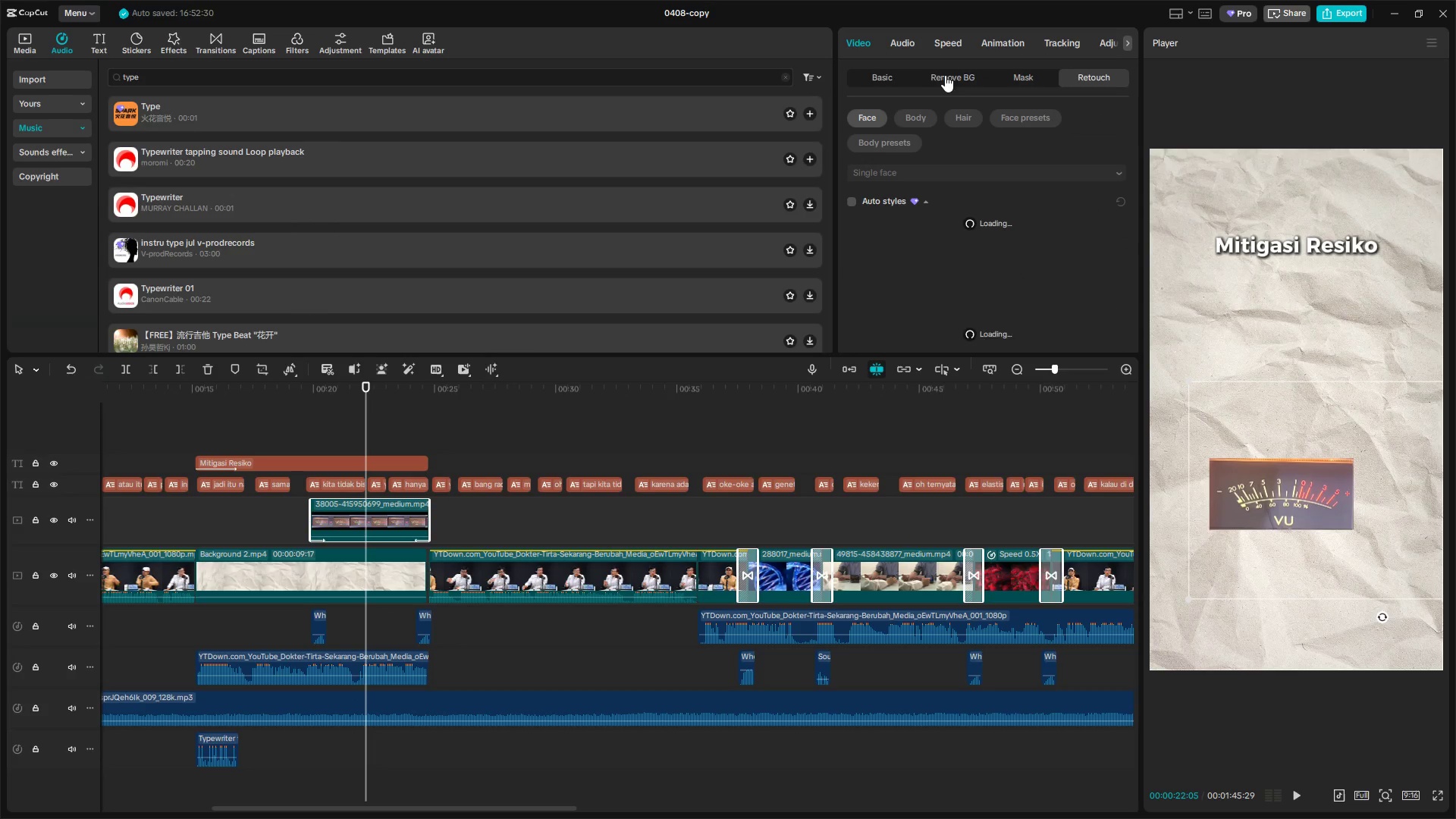 
left_click([873, 67])
 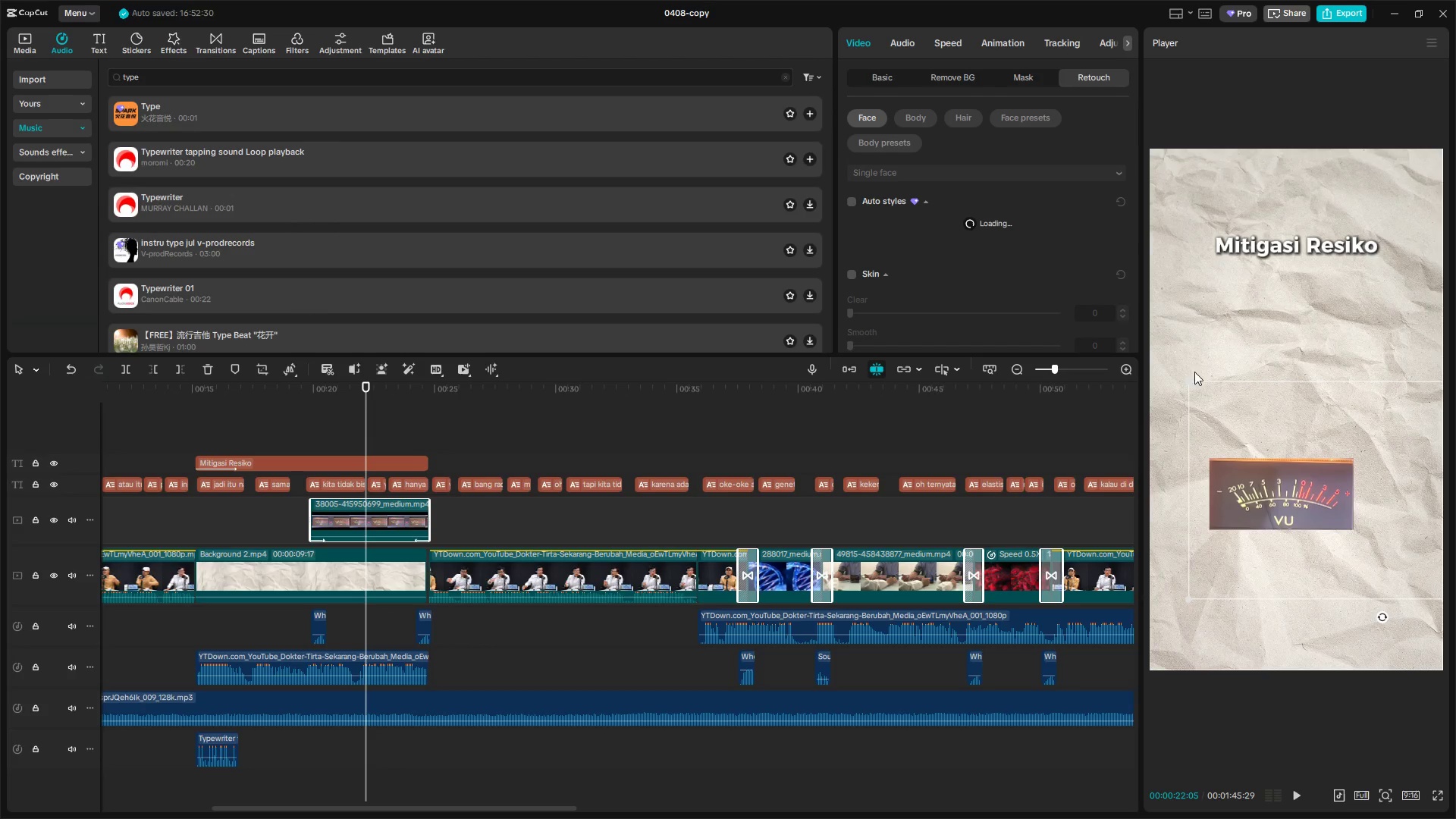 
left_click_drag(start_coordinate=[1271, 505], to_coordinate=[1285, 361])
 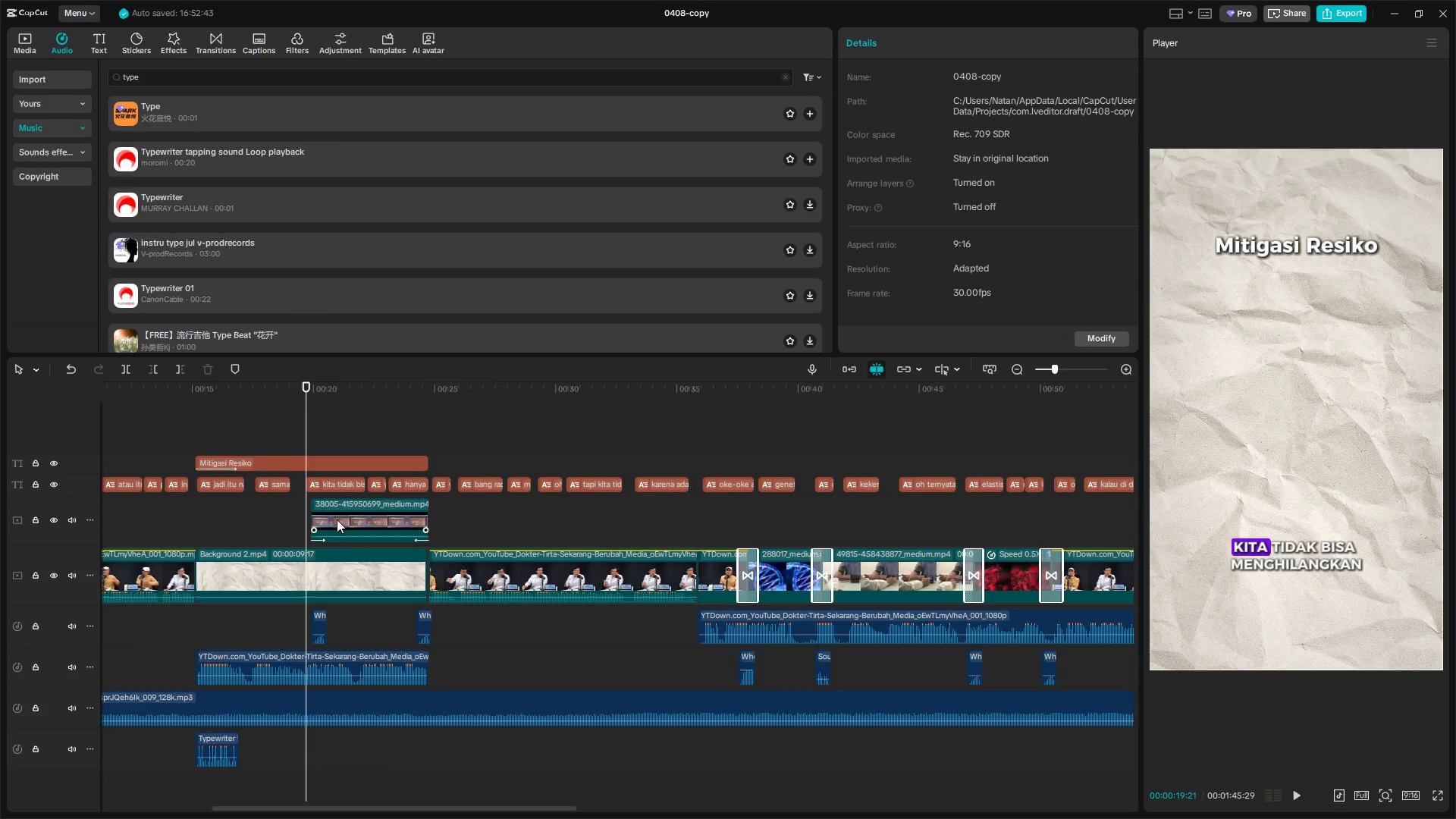 
left_click([344, 513])
 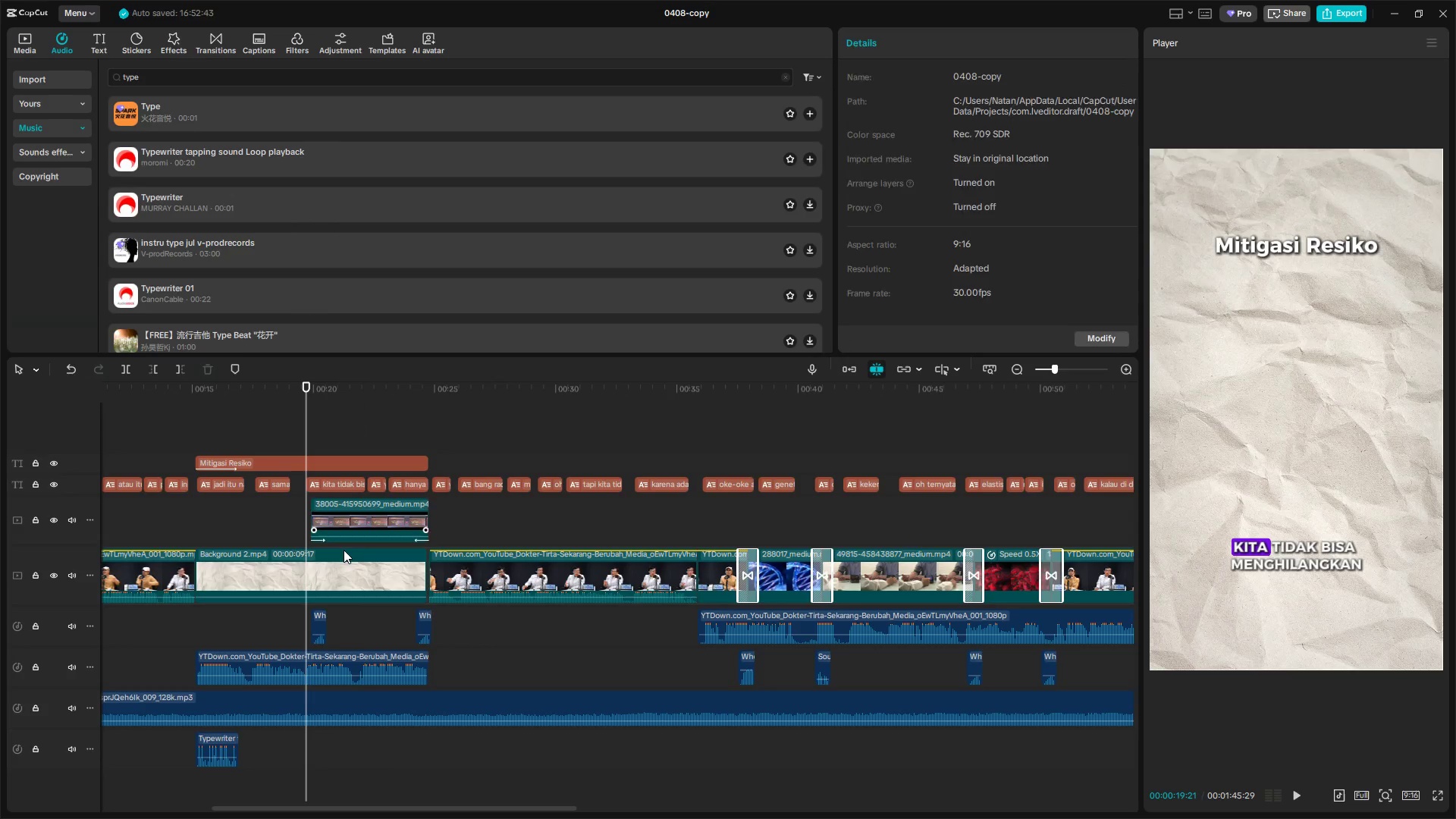 
key(Shift+ShiftLeft)
 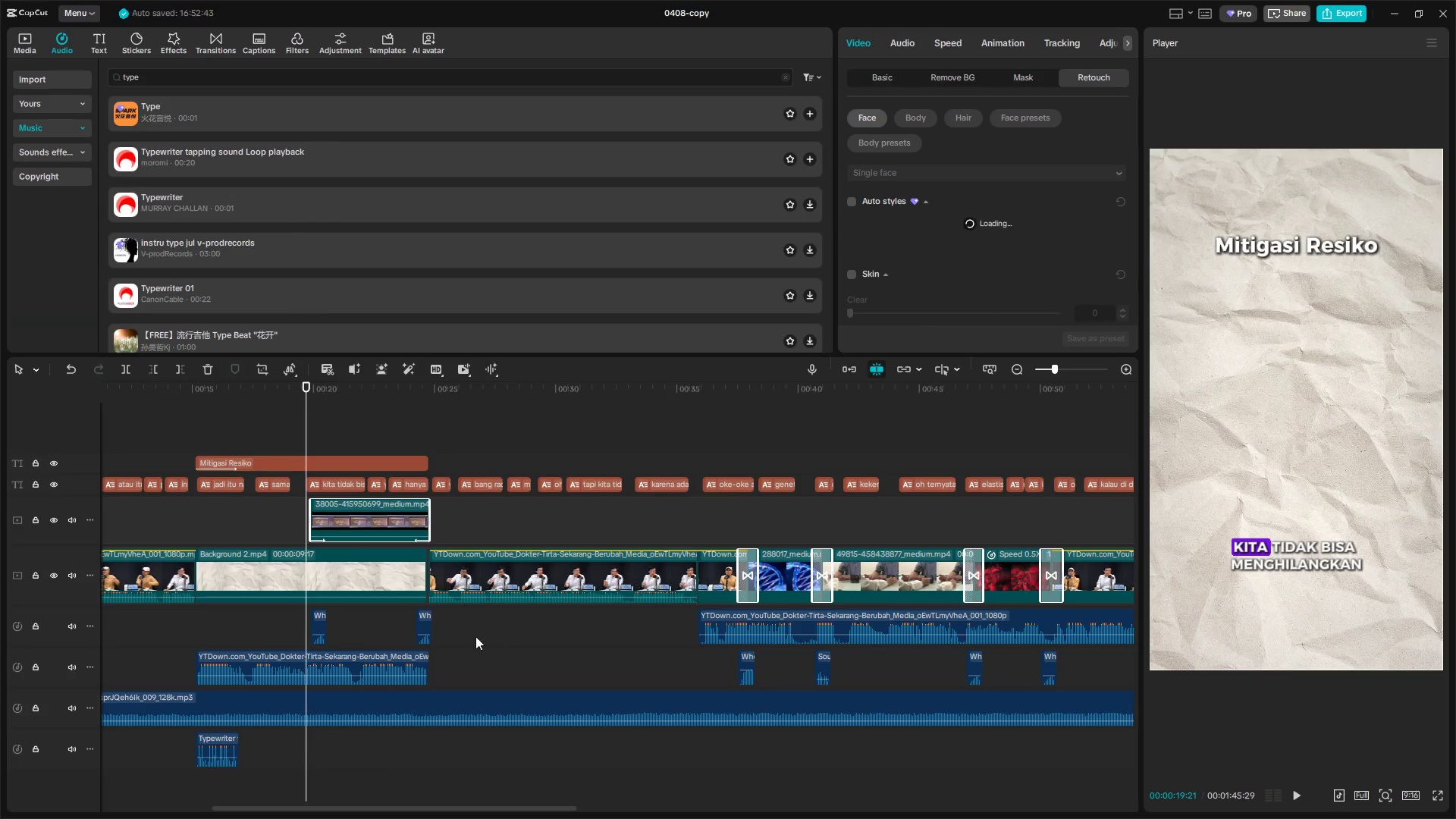 
key(Space)
 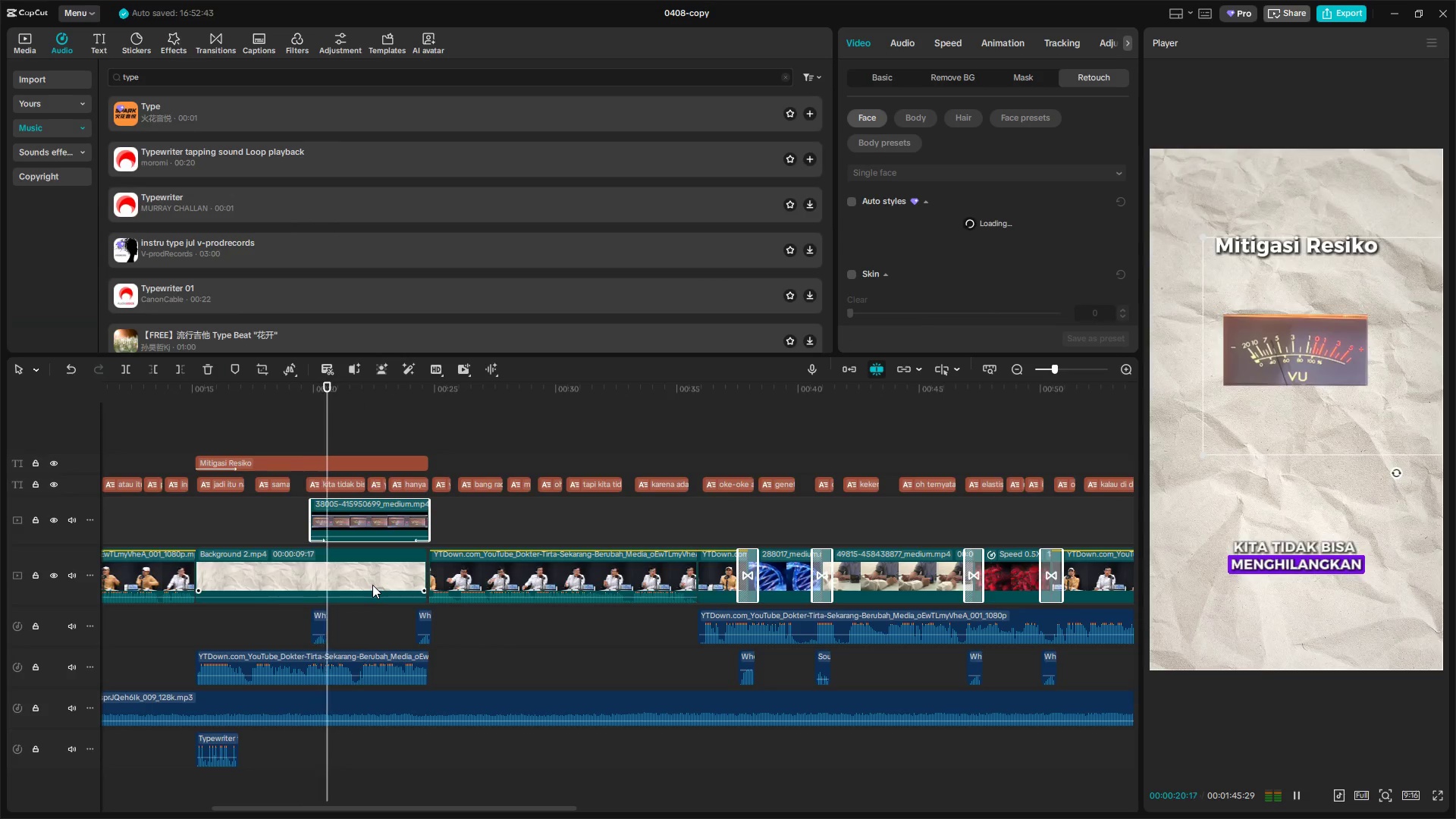 
key(Space)
 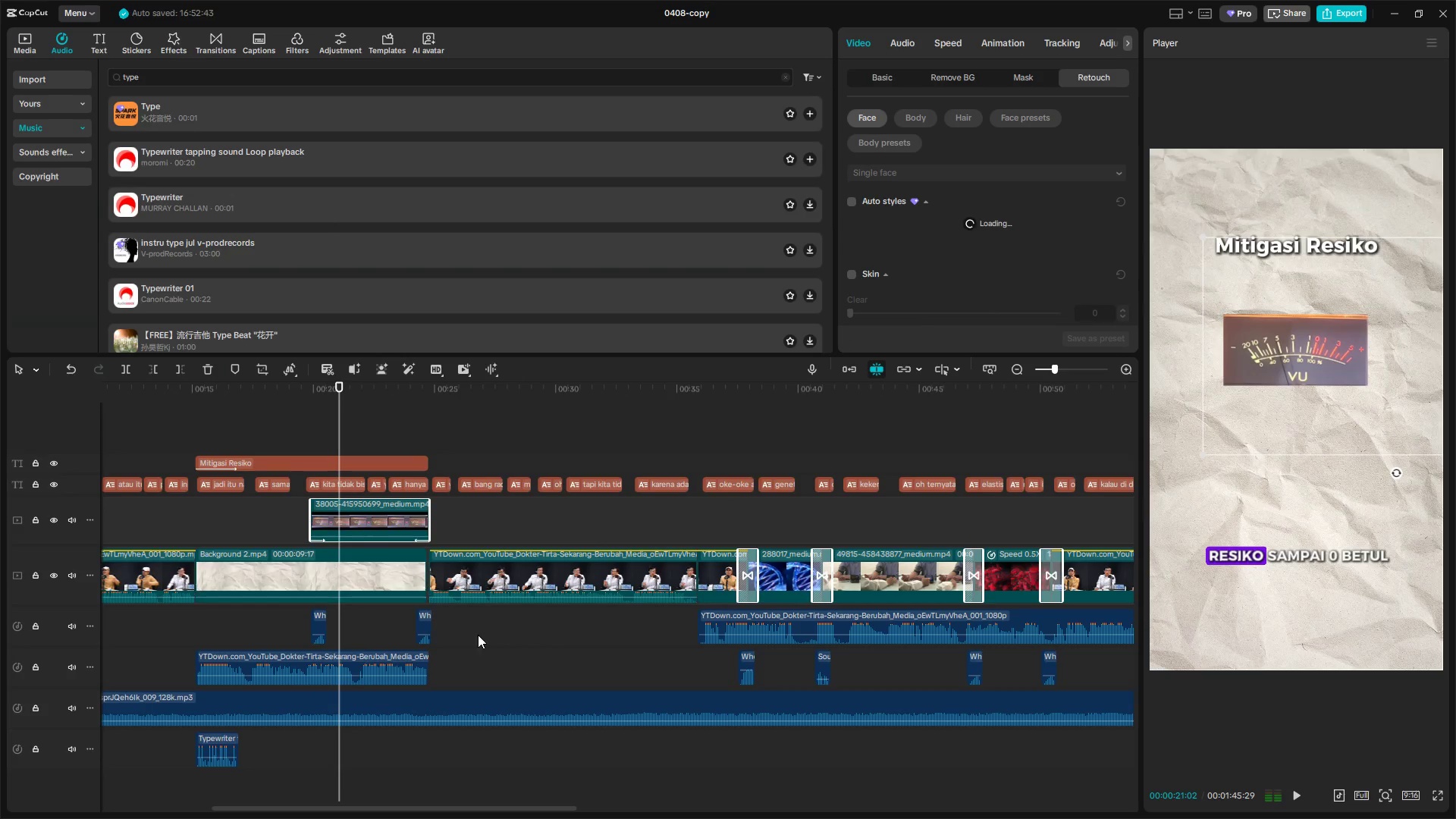 
left_click_drag(start_coordinate=[477, 631], to_coordinate=[296, 625])
 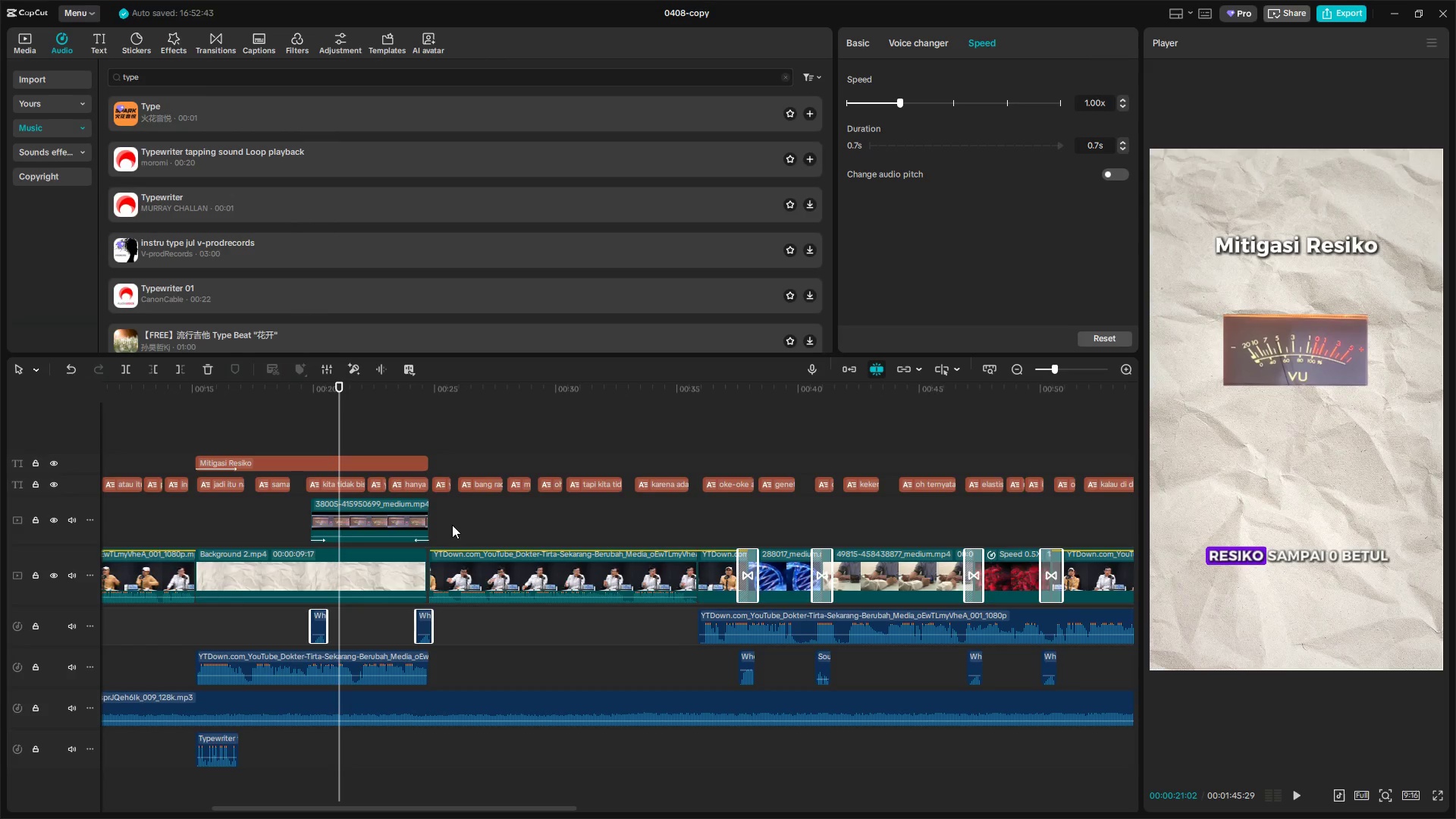 
hold_key(key=ControlLeft, duration=1.05)
left_click([393, 513])
 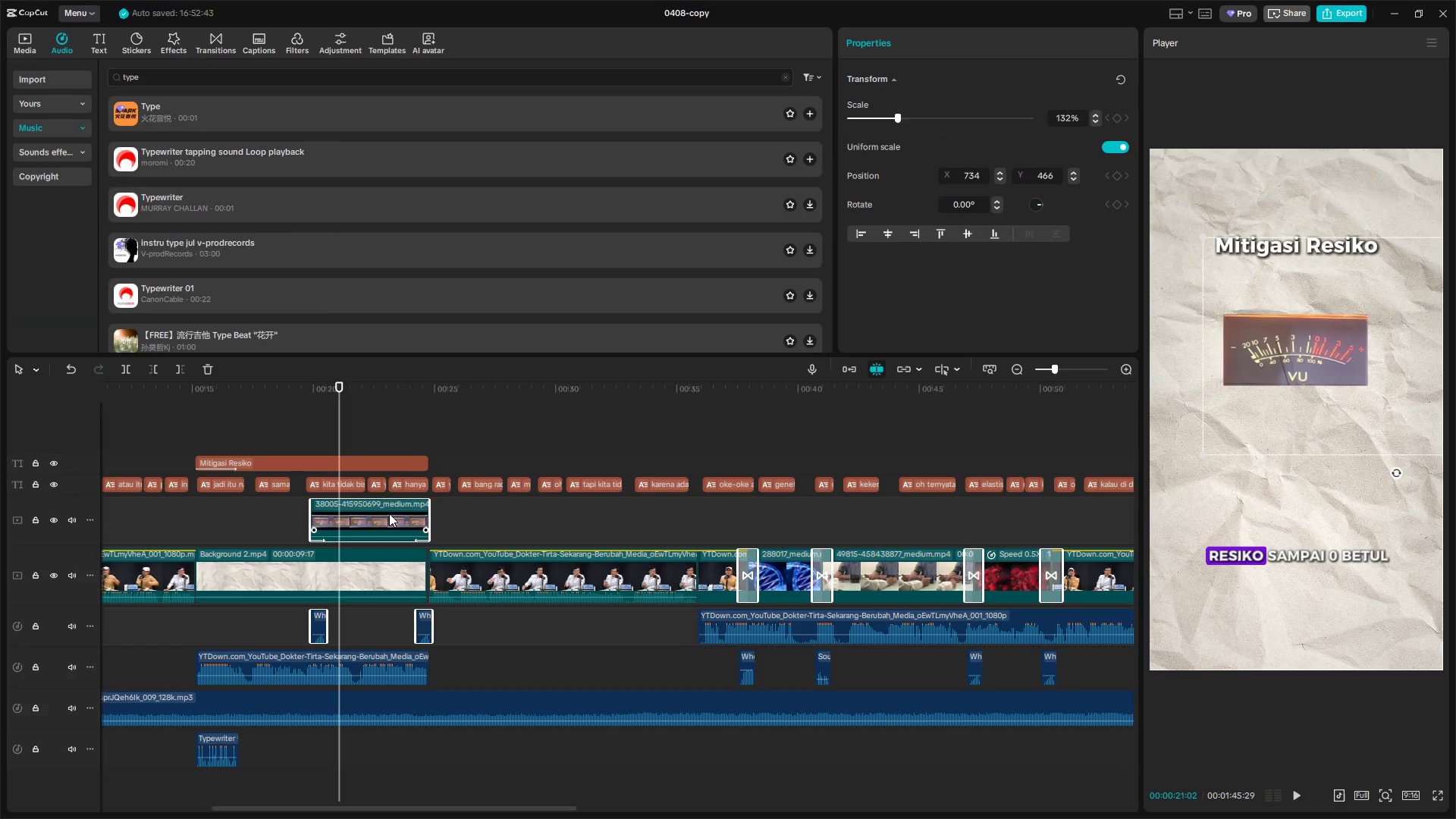 
left_click_drag(start_coordinate=[386, 515], to_coordinate=[353, 516])
 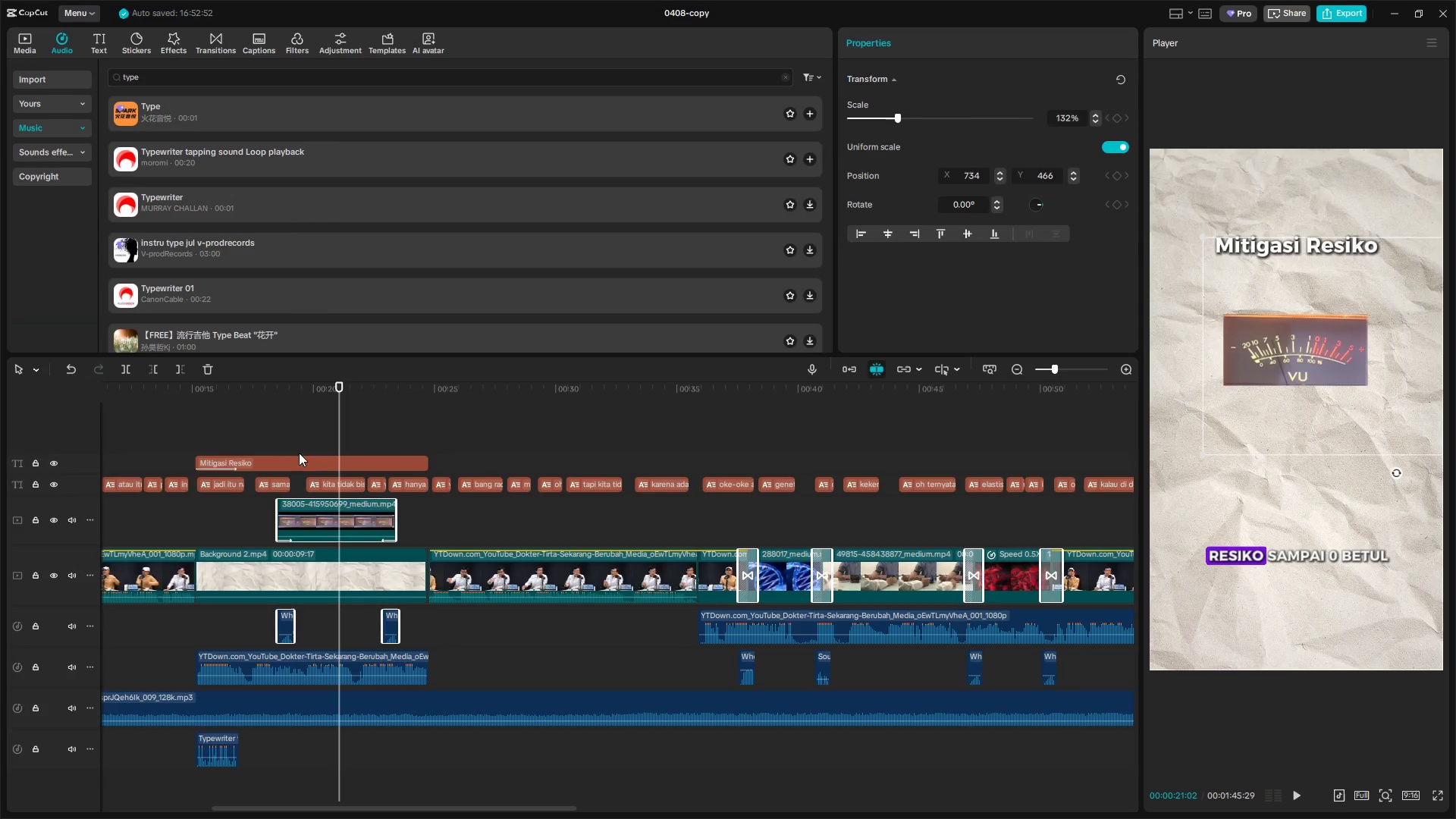 
left_click([275, 432])
 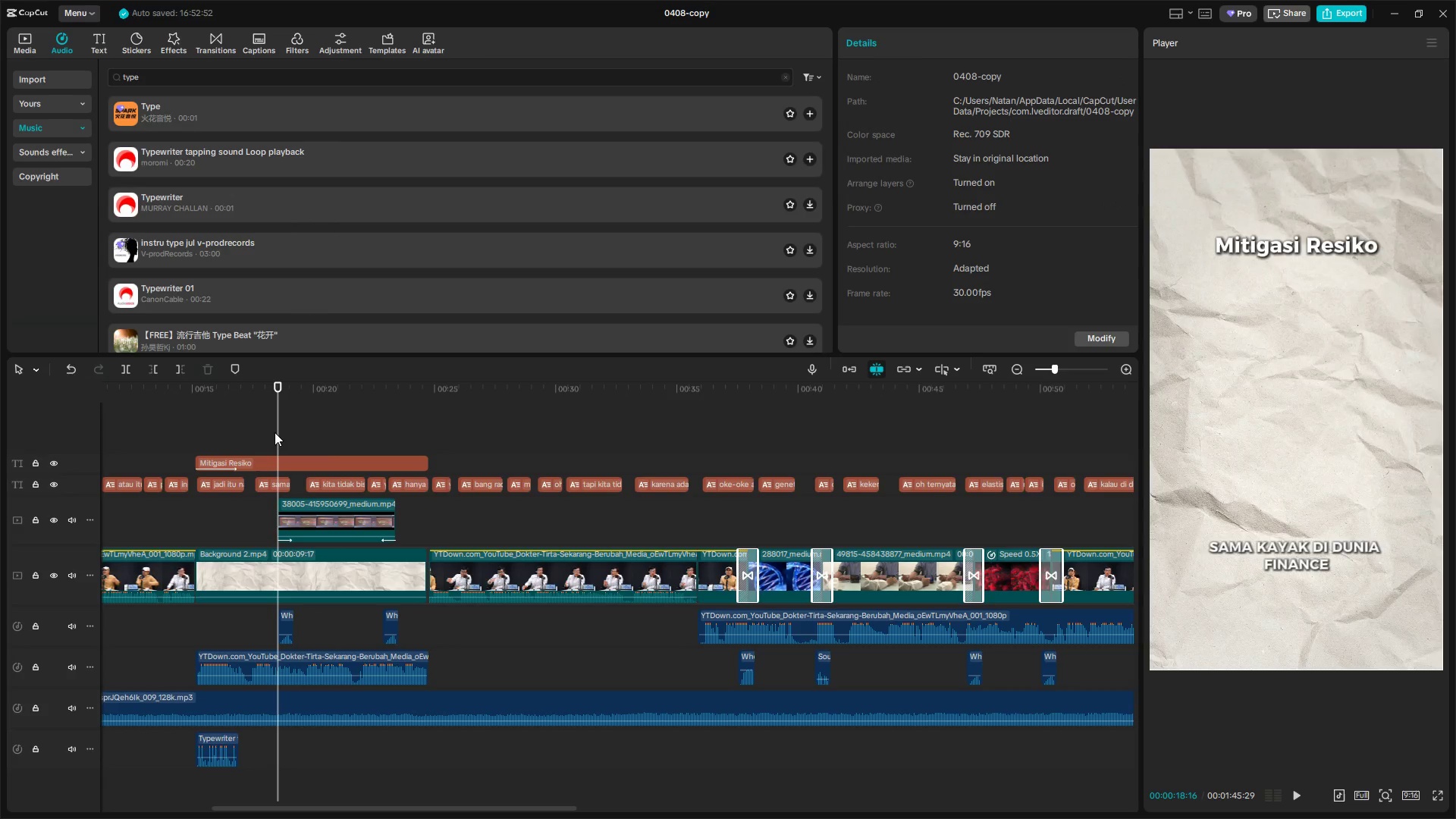 
key(Space)
 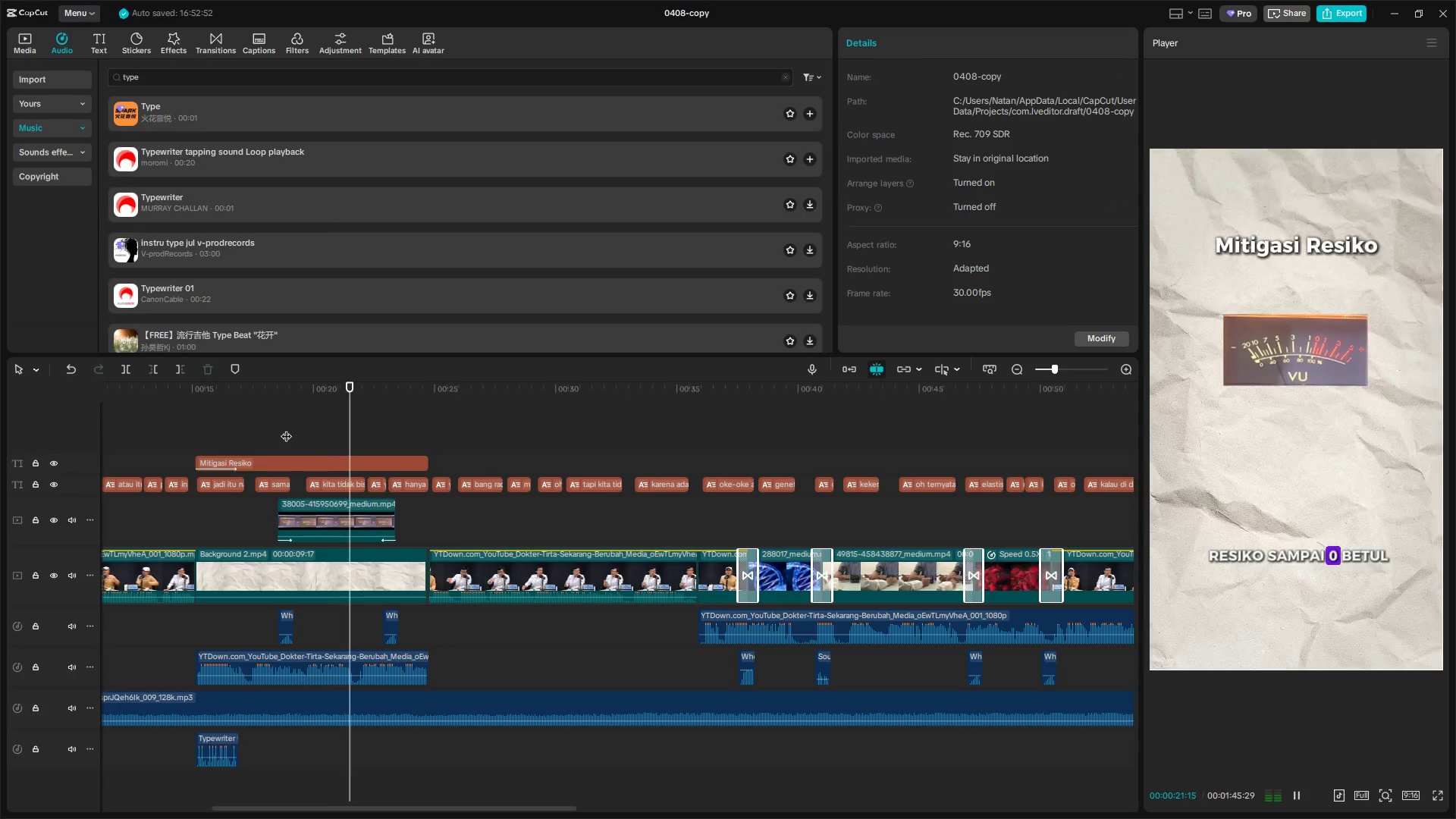 
key(Space)
 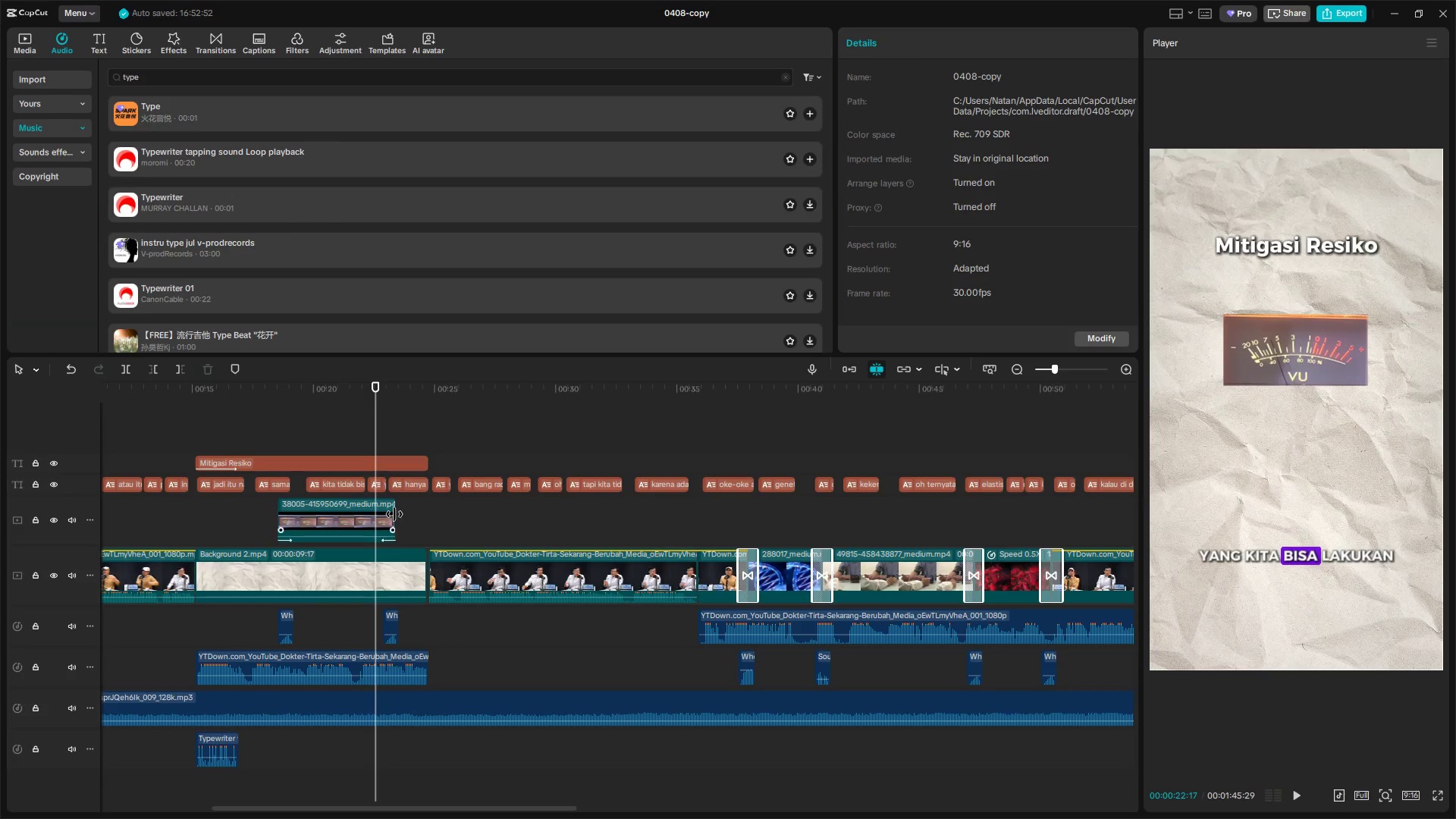 
left_click_drag(start_coordinate=[394, 514], to_coordinate=[425, 519])
 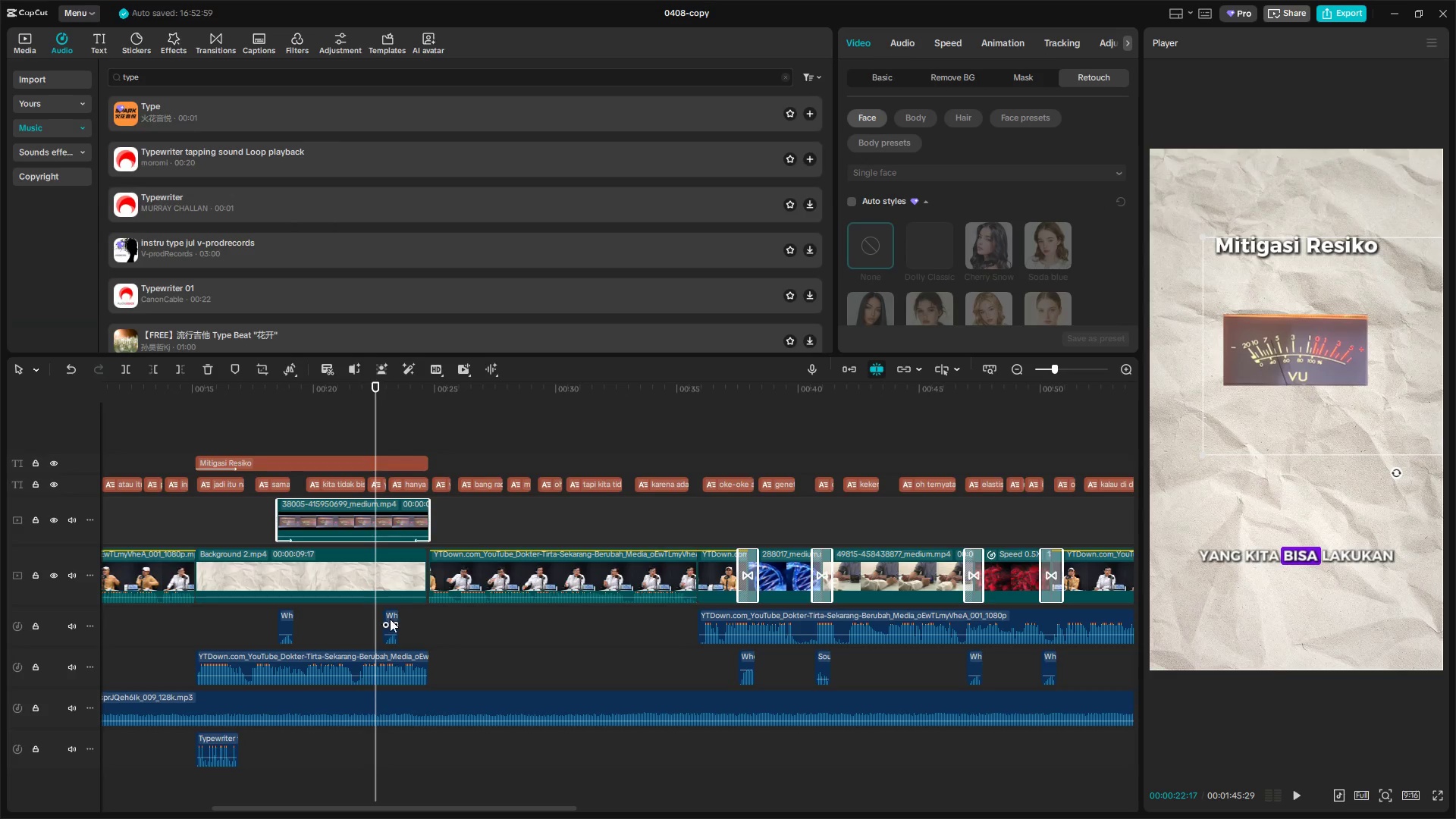 
left_click_drag(start_coordinate=[390, 615], to_coordinate=[415, 615])
 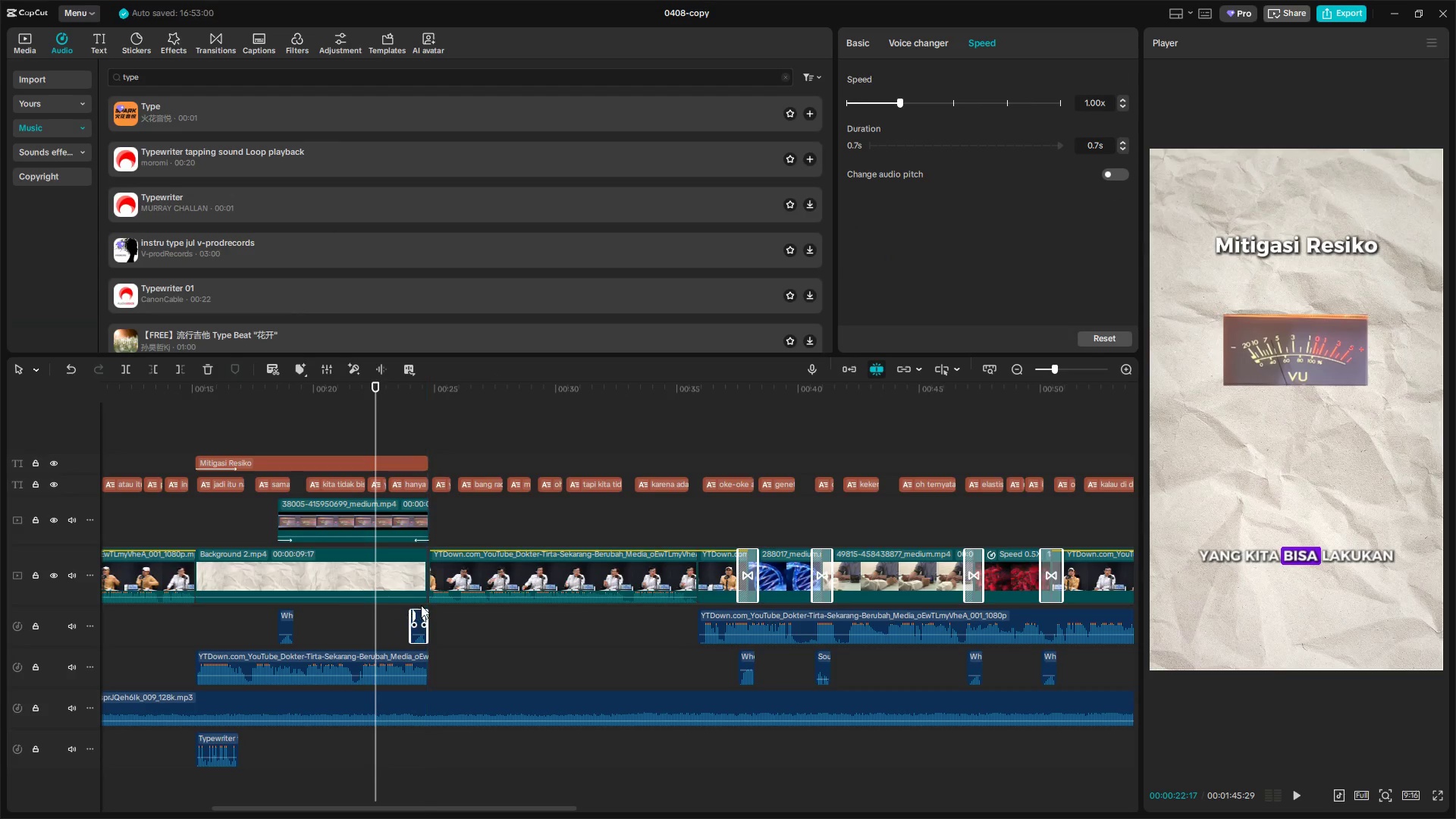 
key(Space)
 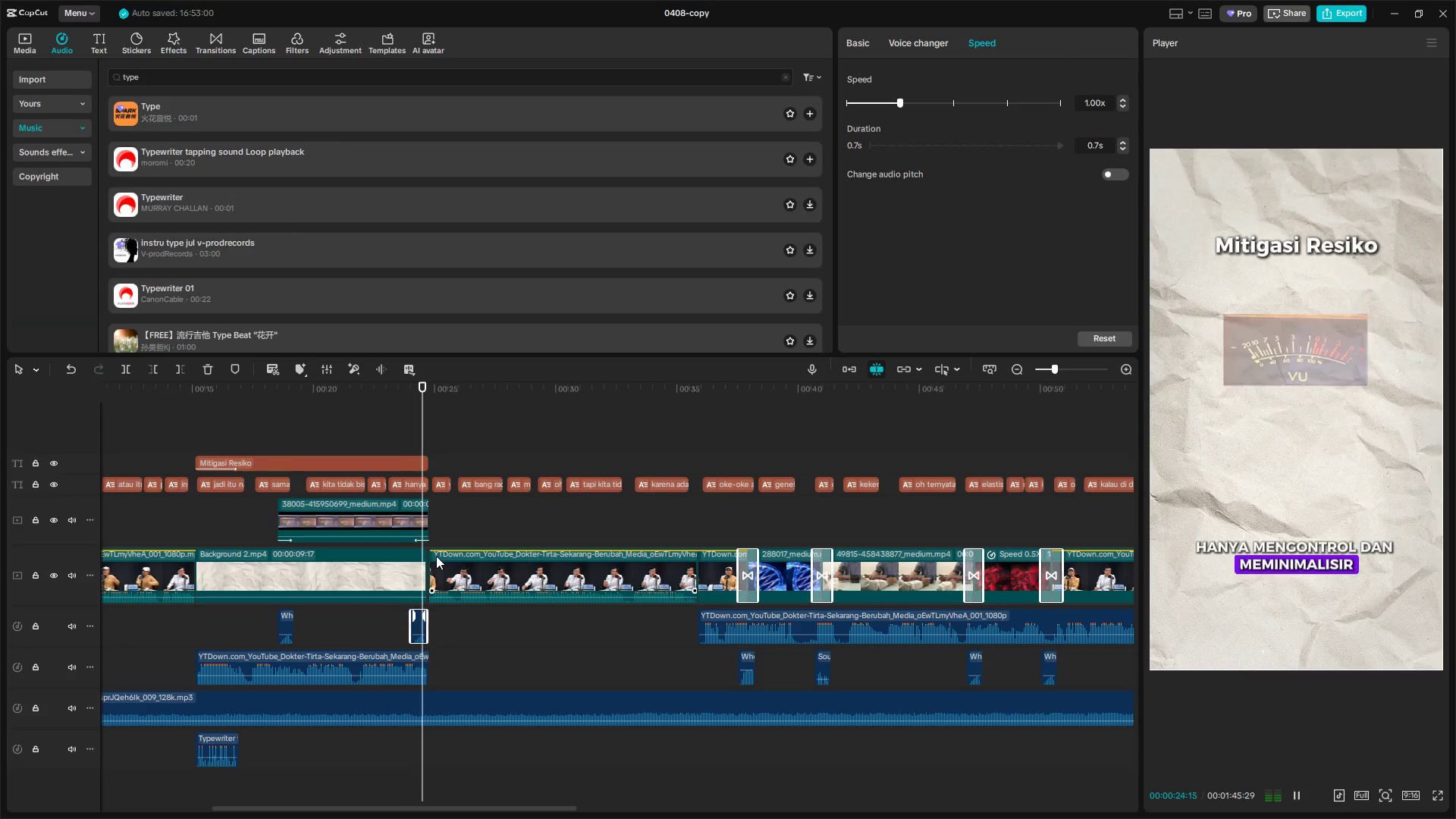 
key(Space)
 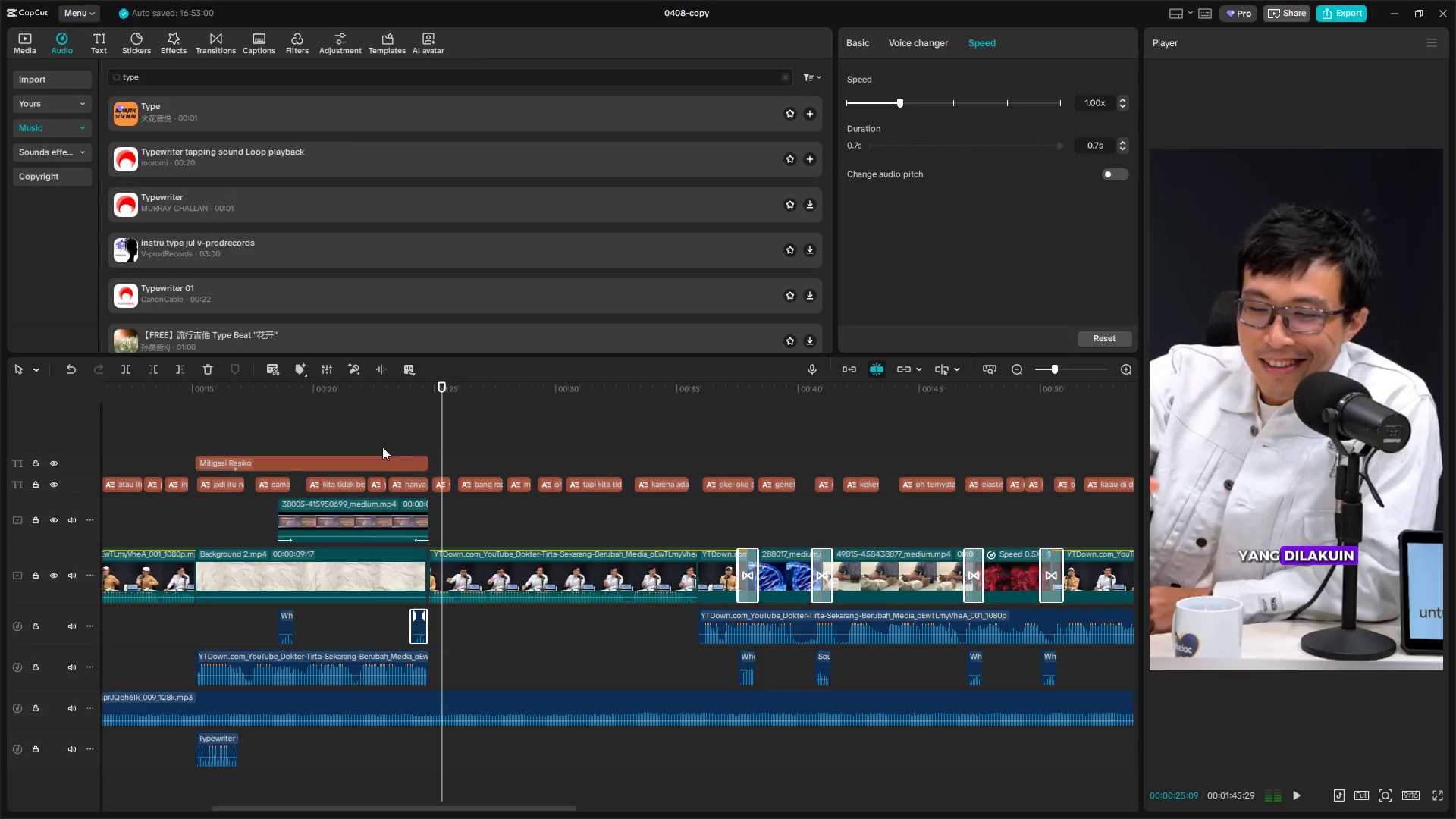 
left_click([303, 416])
 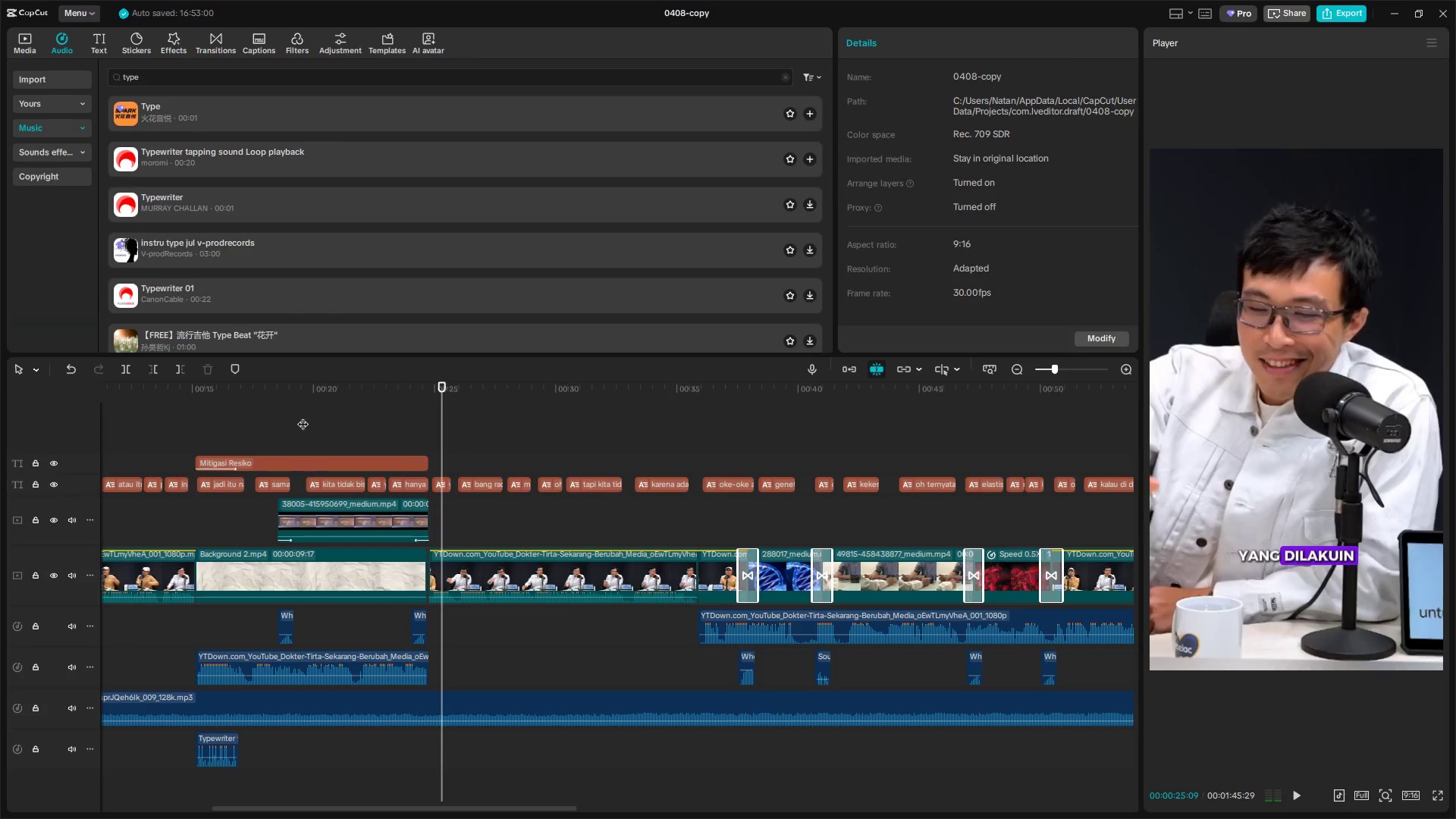 
left_click_drag(start_coordinate=[308, 422], to_coordinate=[234, 427])
 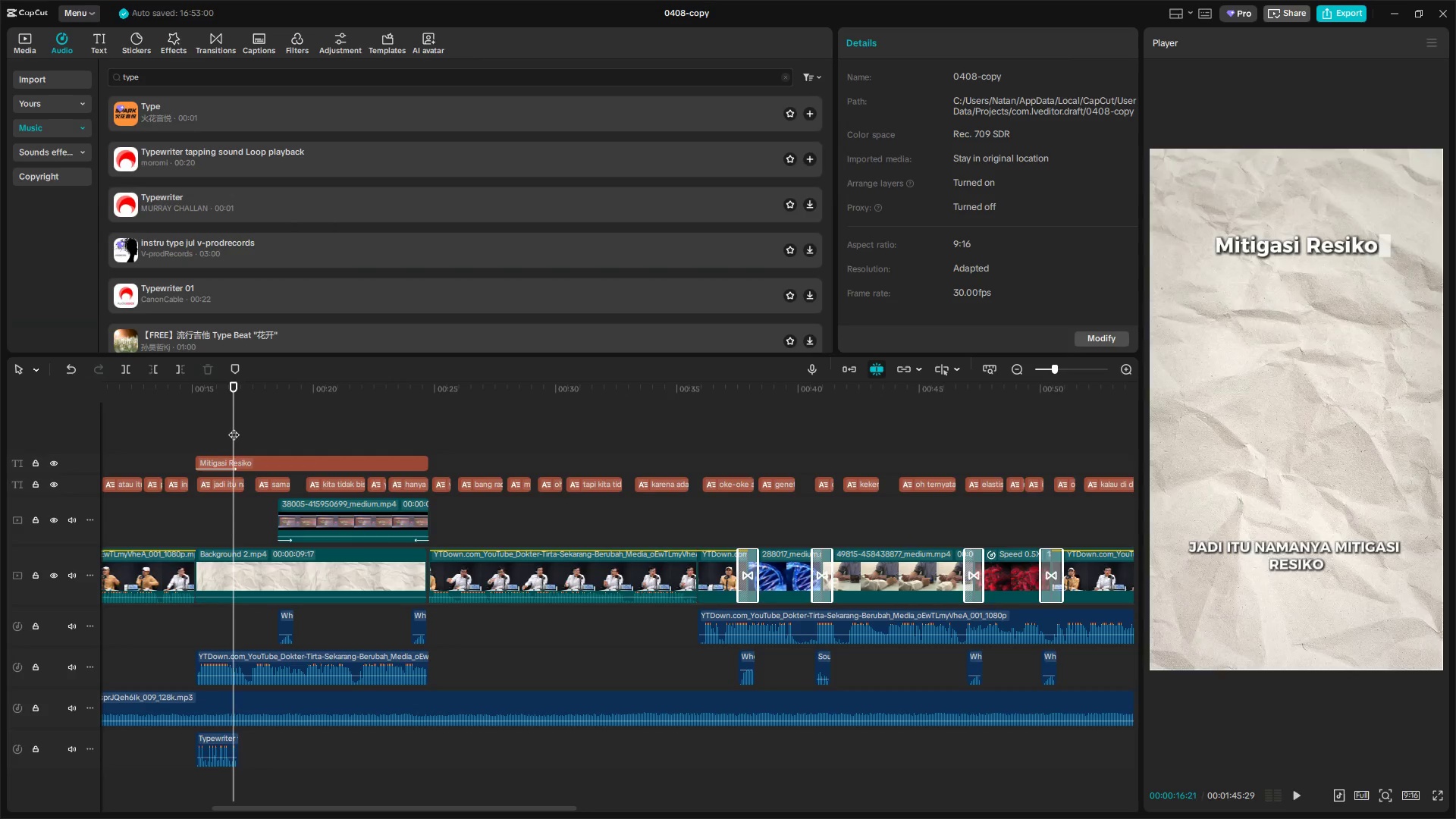 
key(Space)
 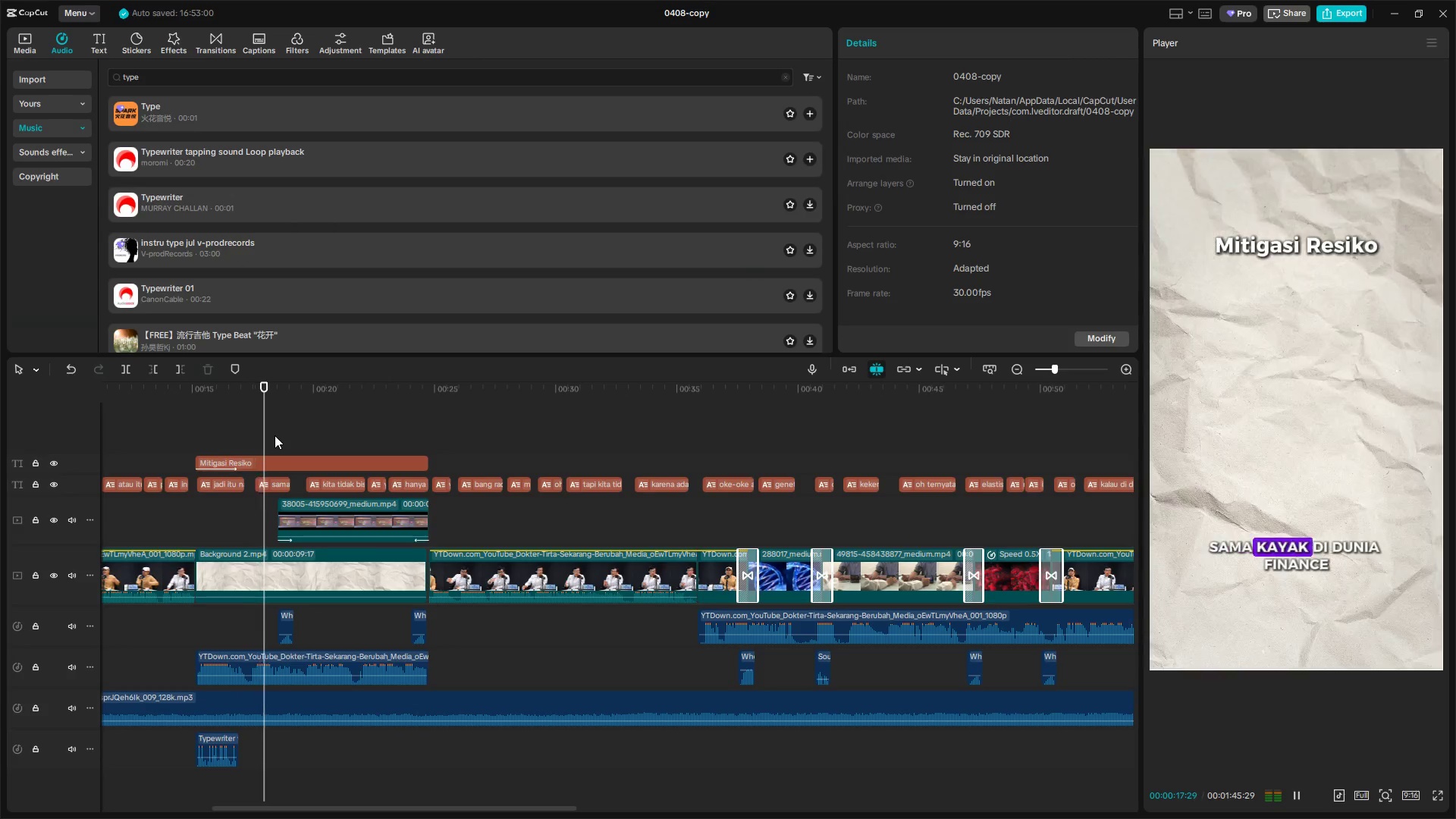 
key(Space)
 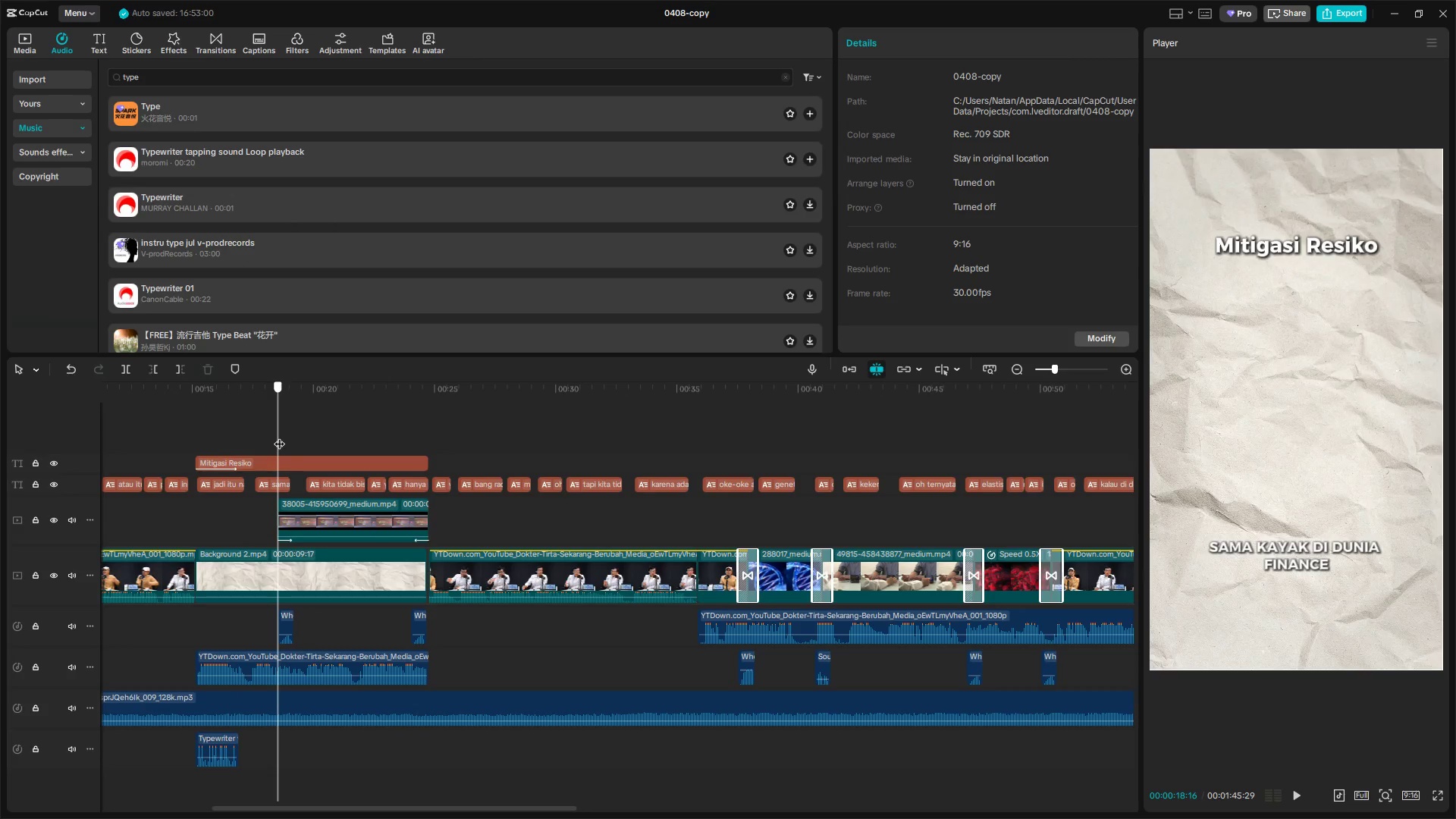 
left_click([284, 460])
 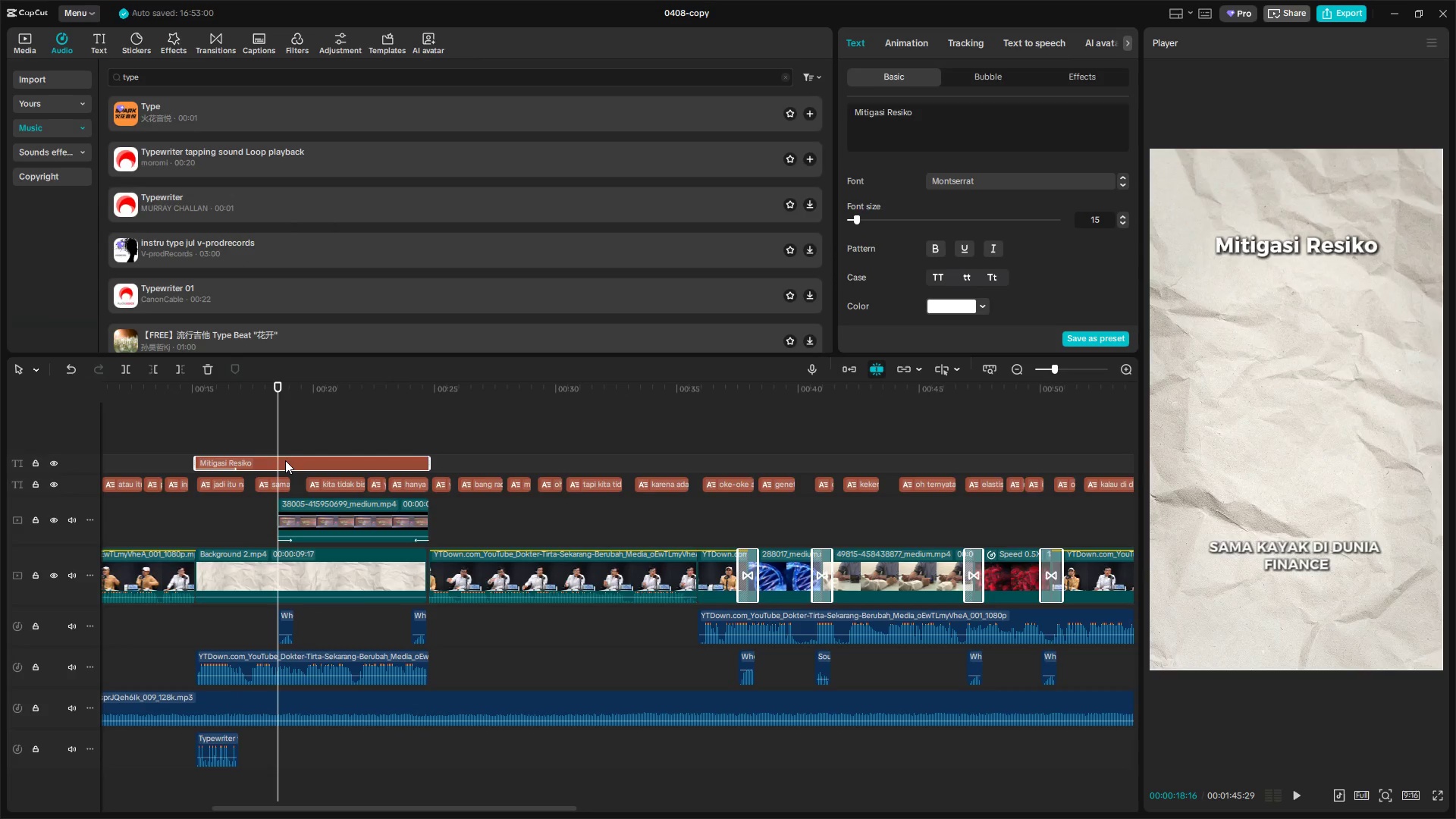 
key(Control+C)
 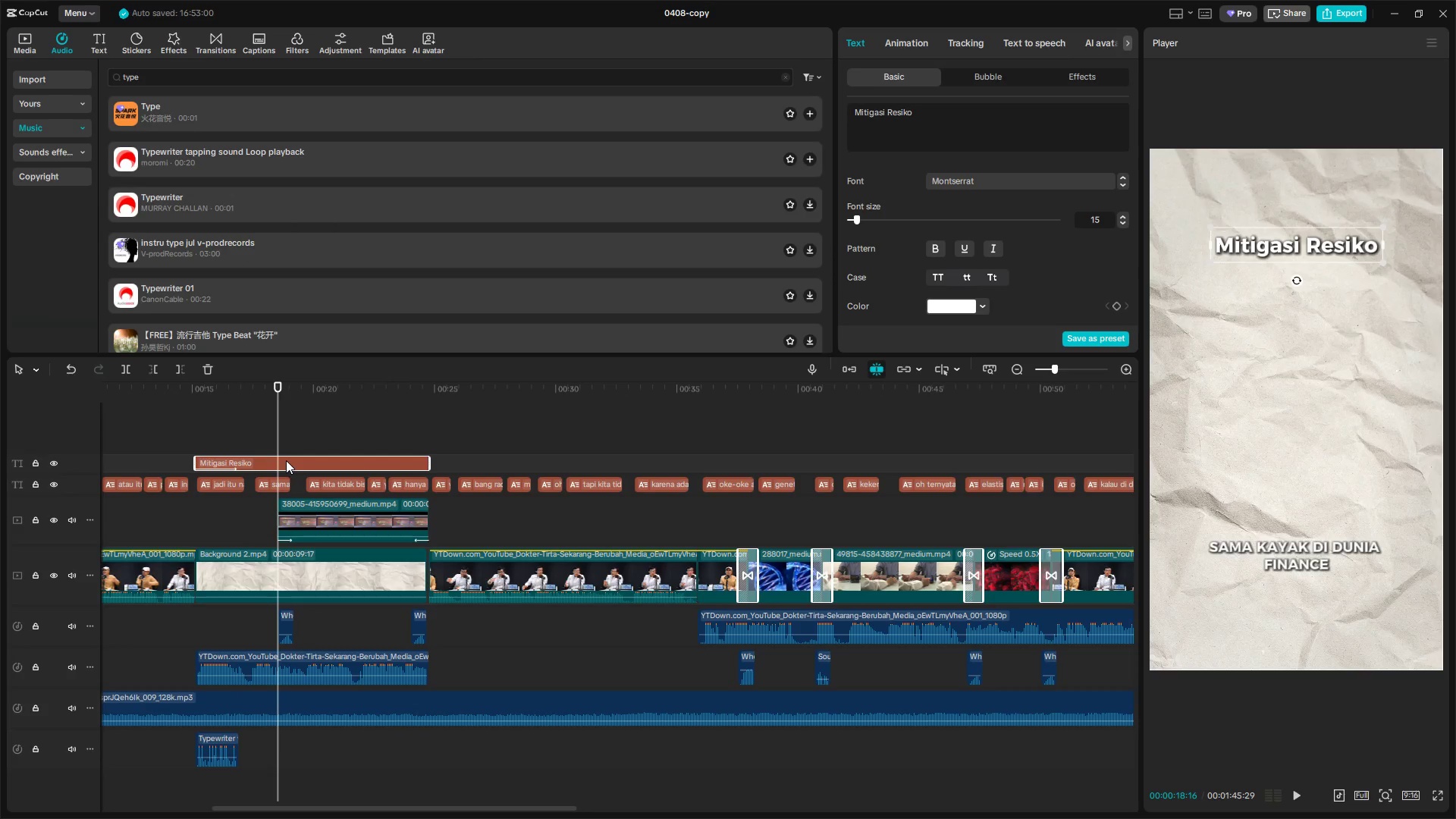 
key(Control+X)
 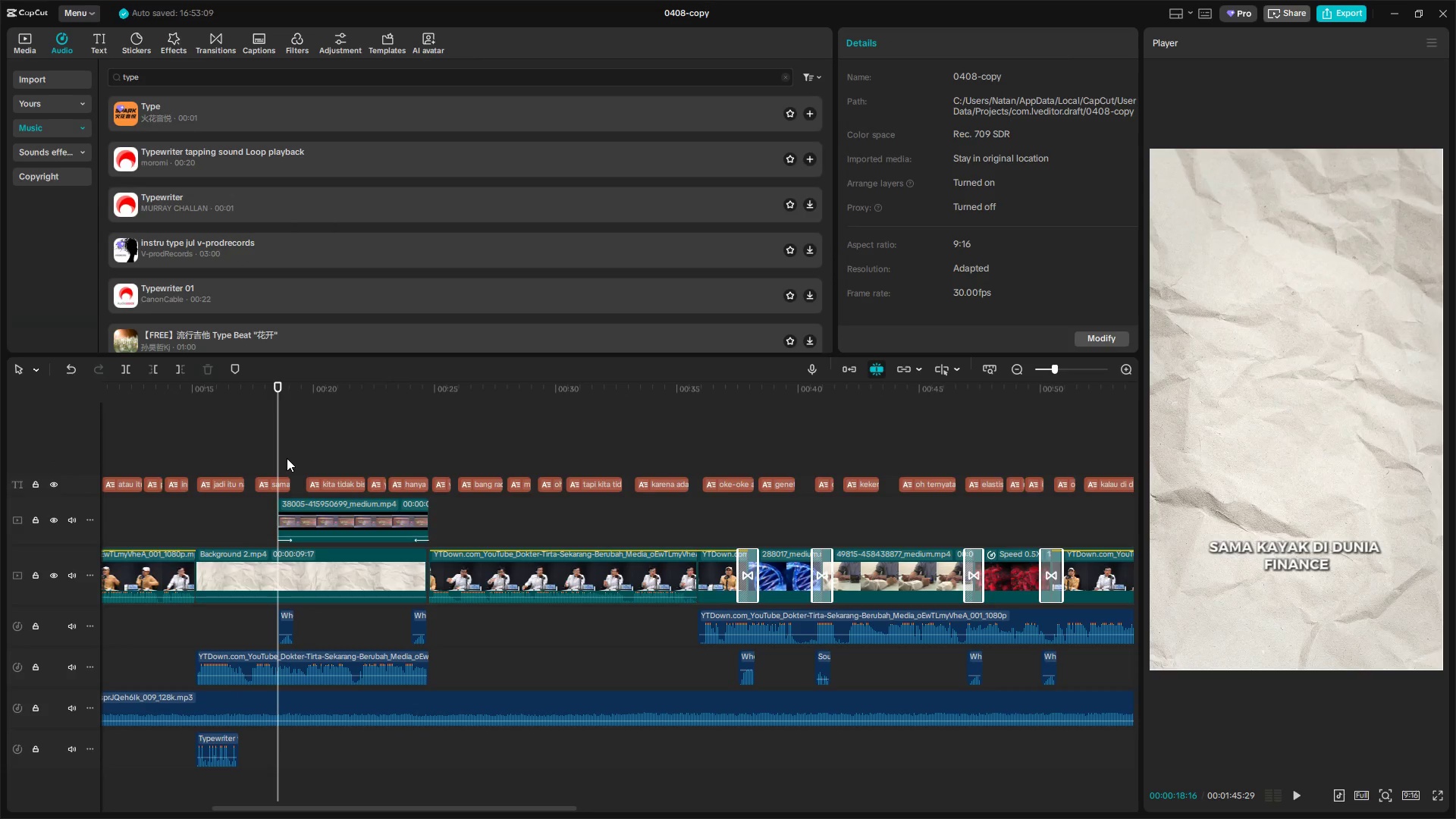 
key(Control+C)
 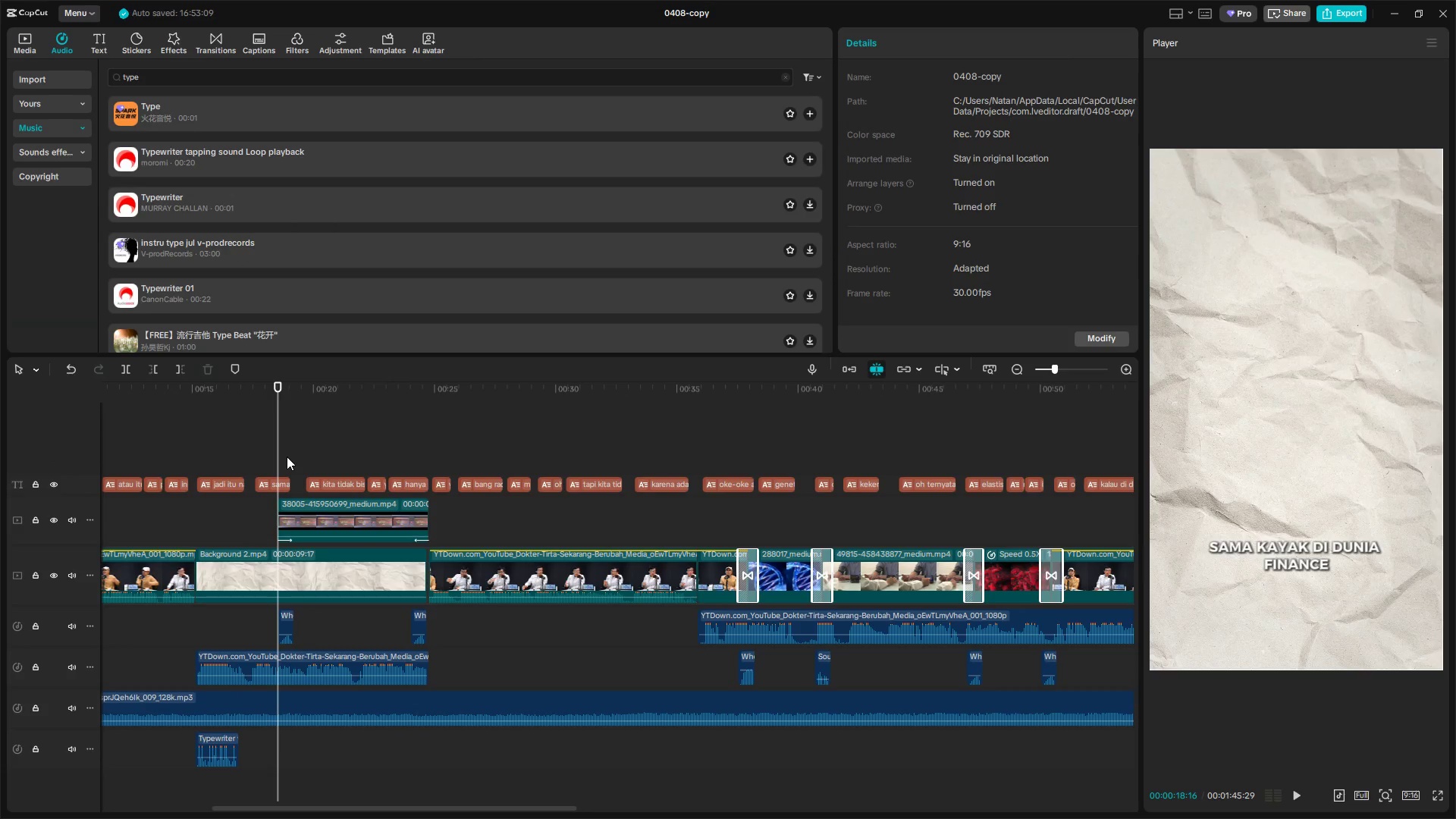 
key(Control+C)
 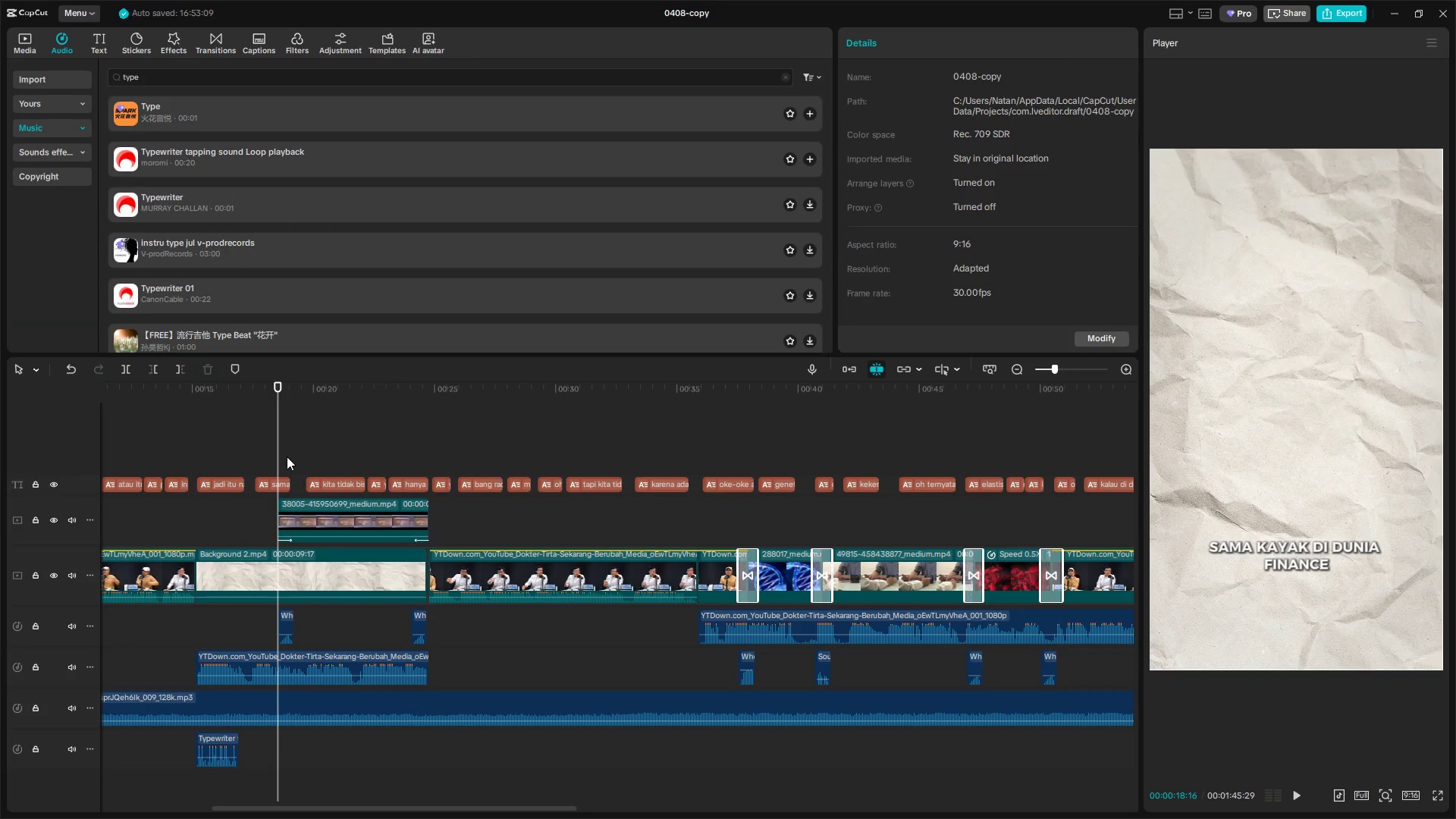 
key(Control+V)
 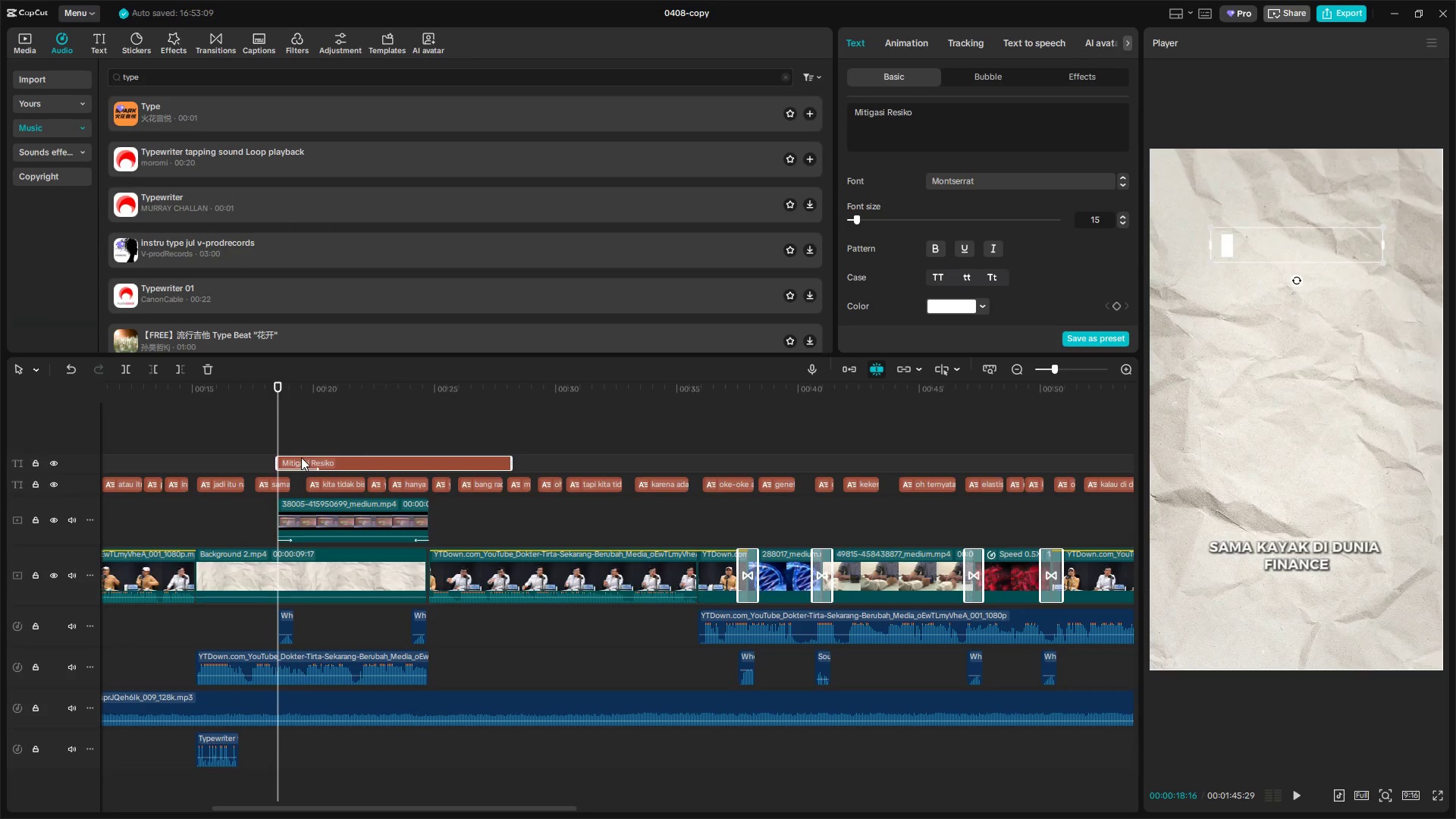 
key(Control+Z)
 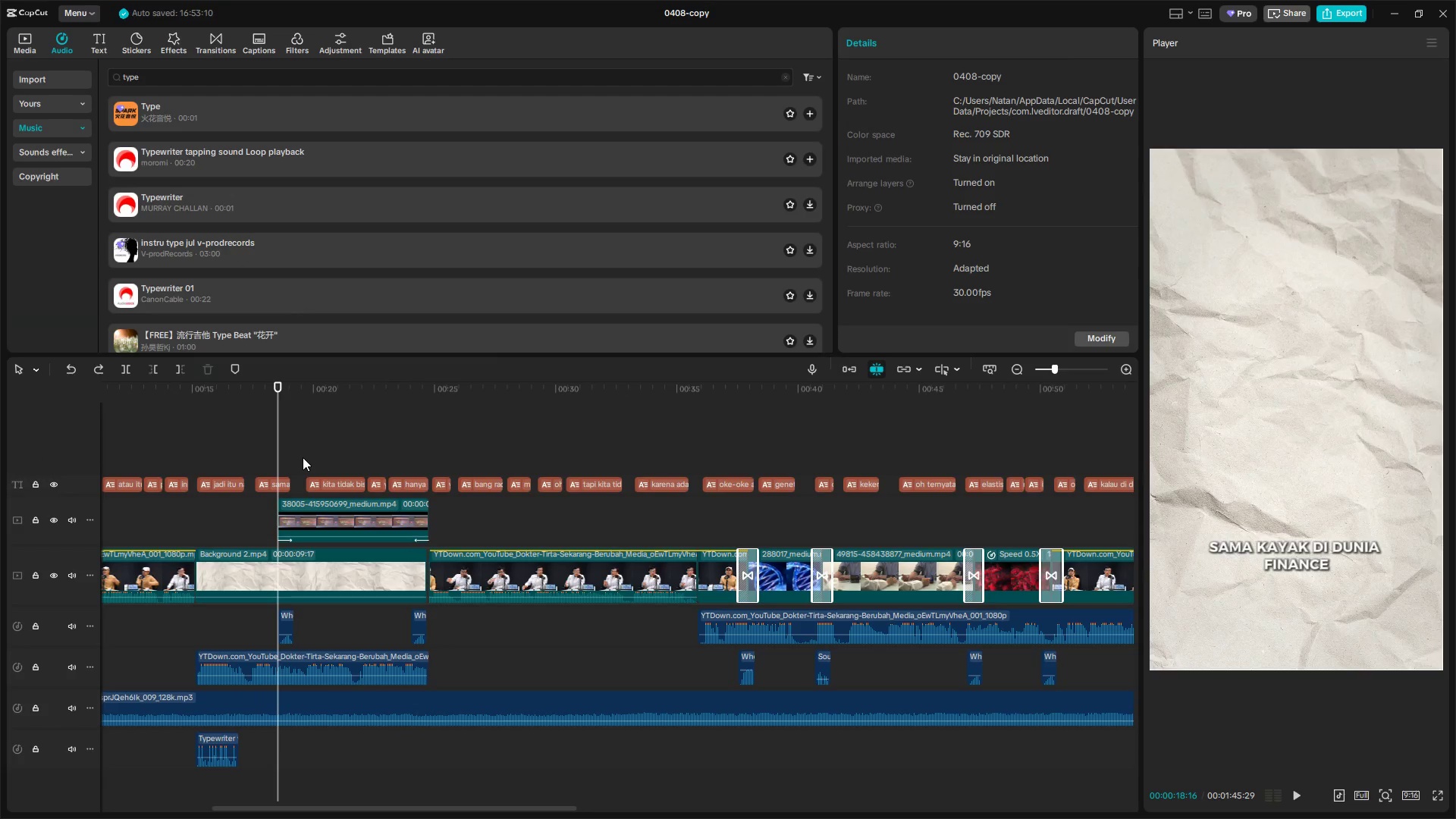 
key(Control+Z)
 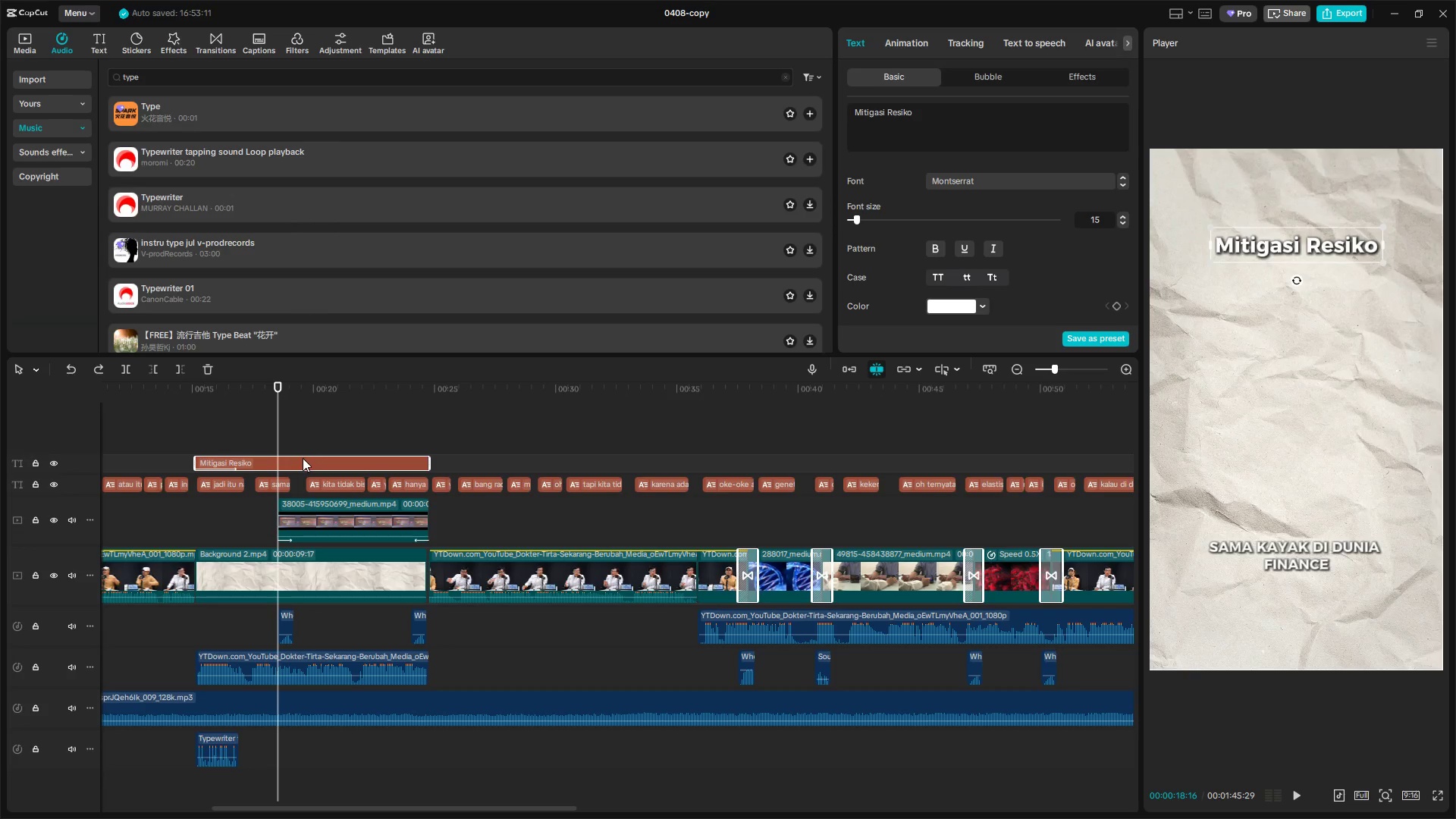 
key(Control+V)
 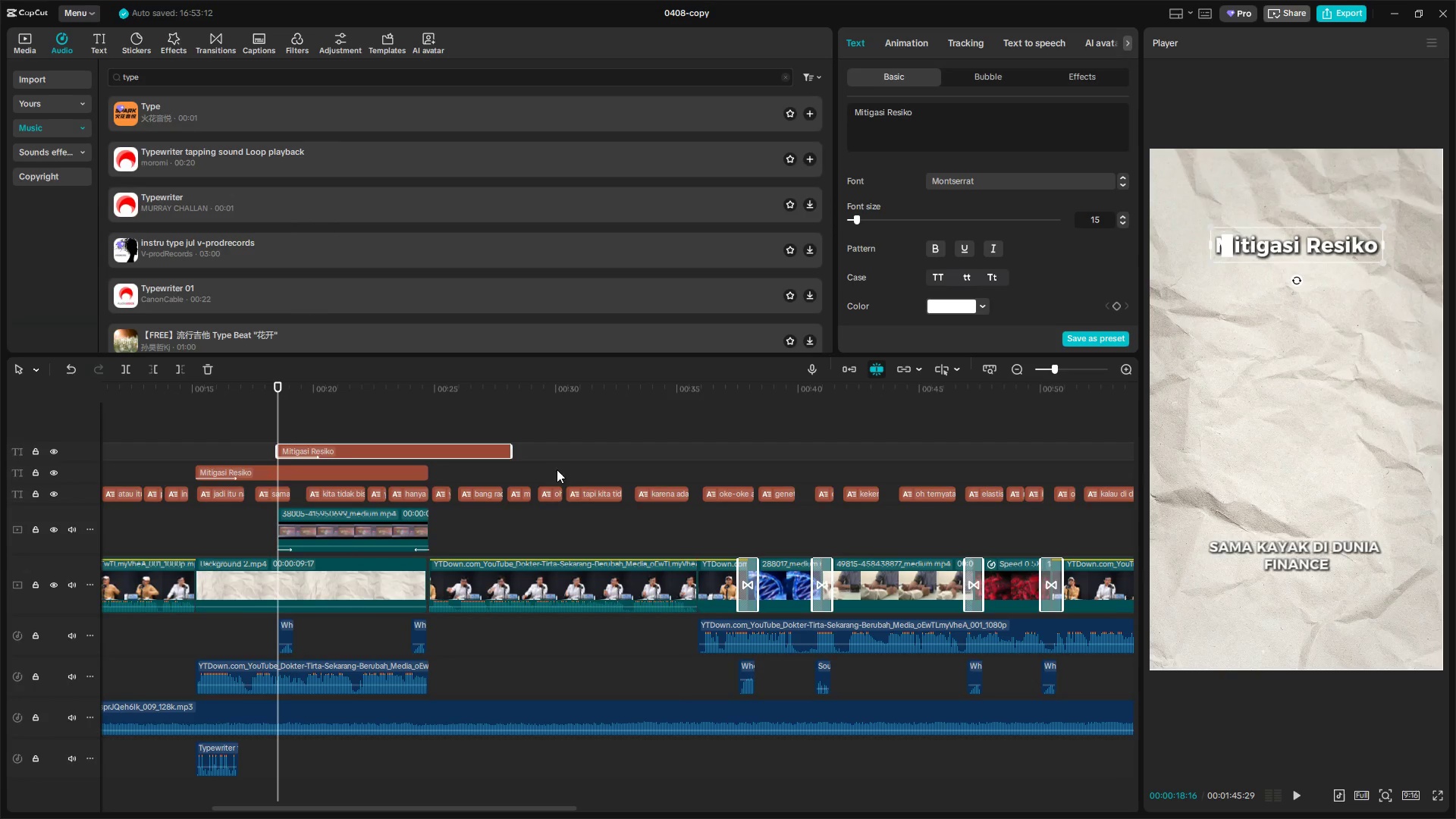 
left_click_drag(start_coordinate=[513, 454], to_coordinate=[429, 455])
 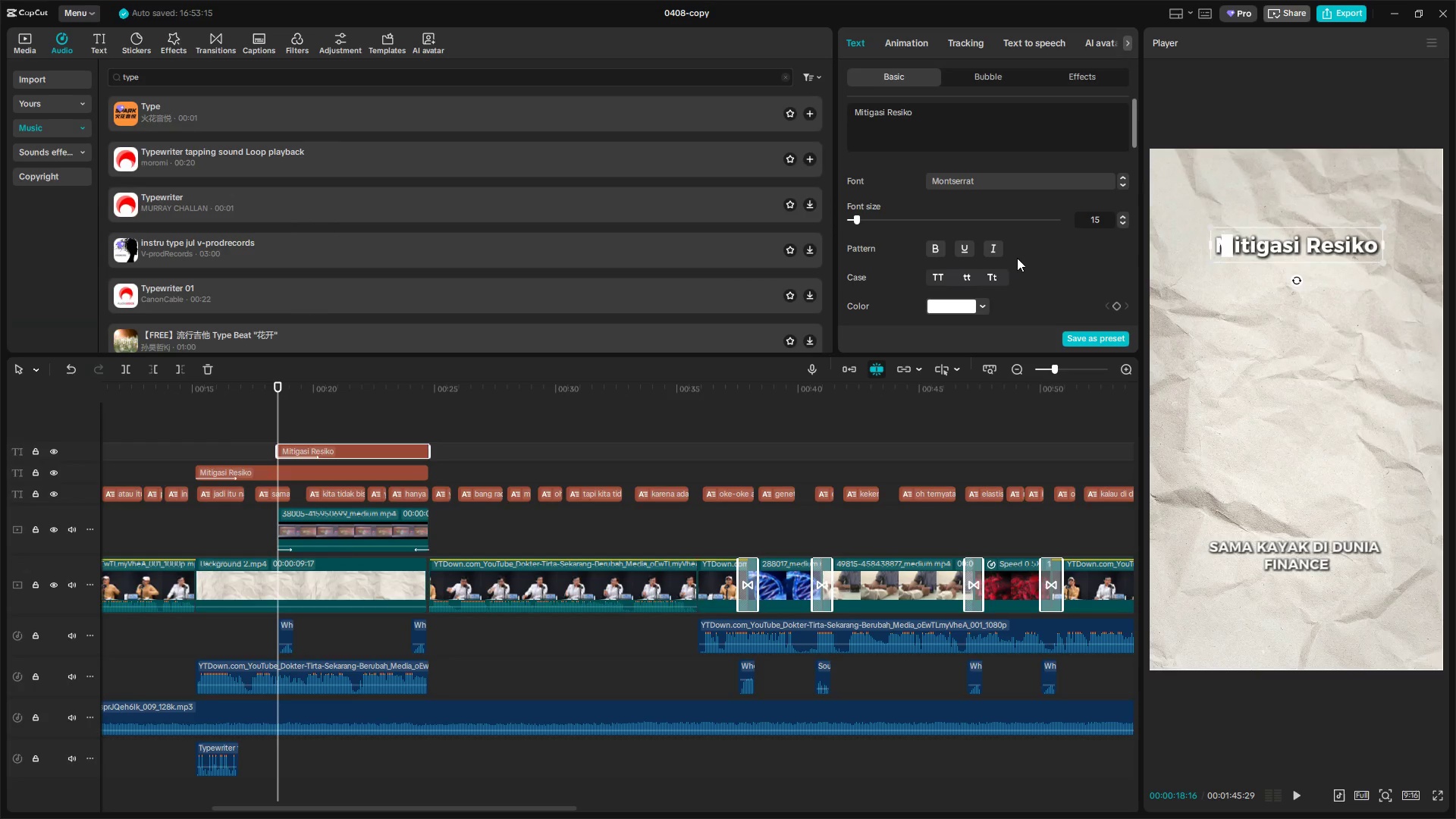 
left_click_drag(start_coordinate=[951, 115], to_coordinate=[787, 107])
 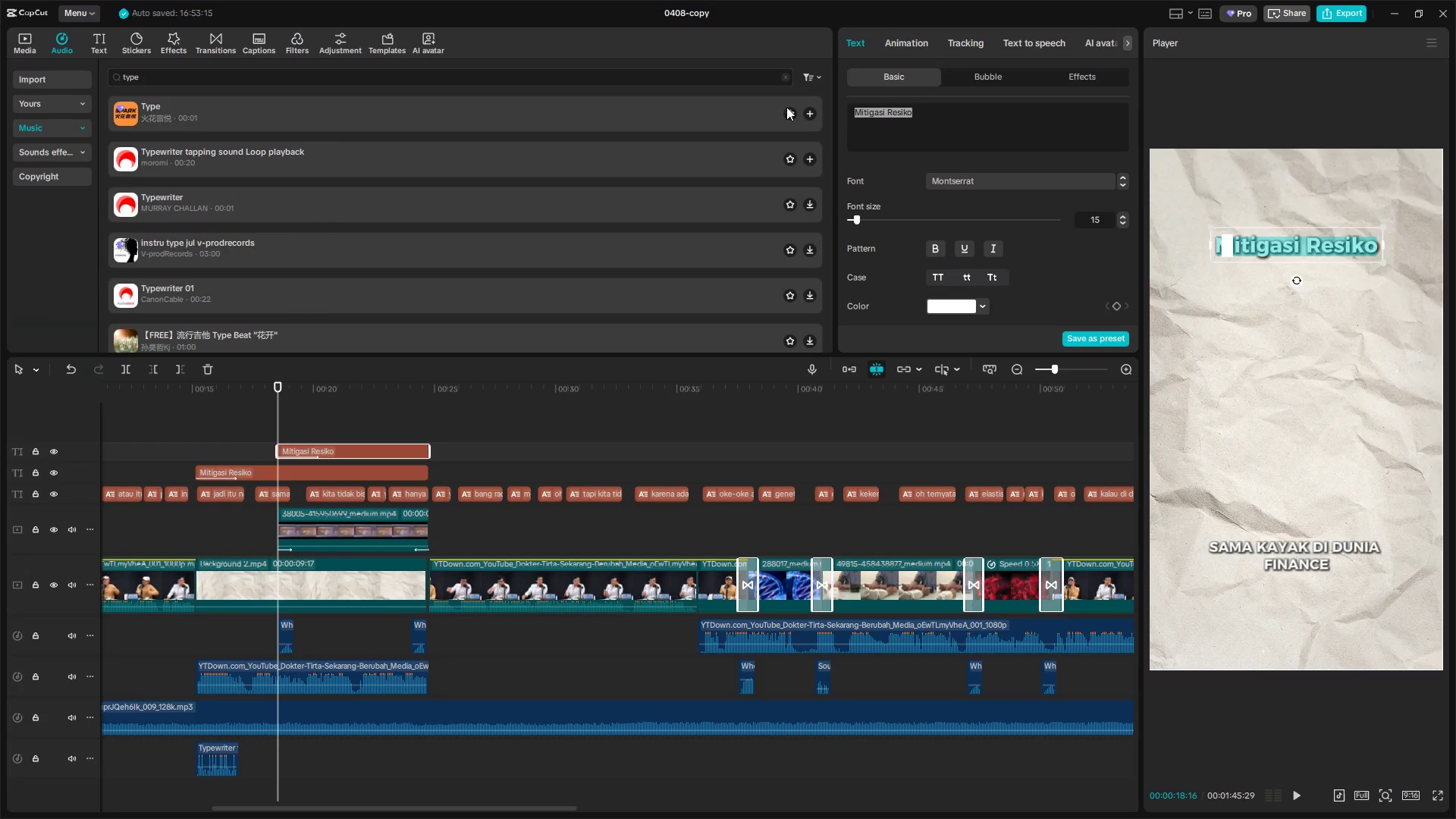 
type(Risk)
 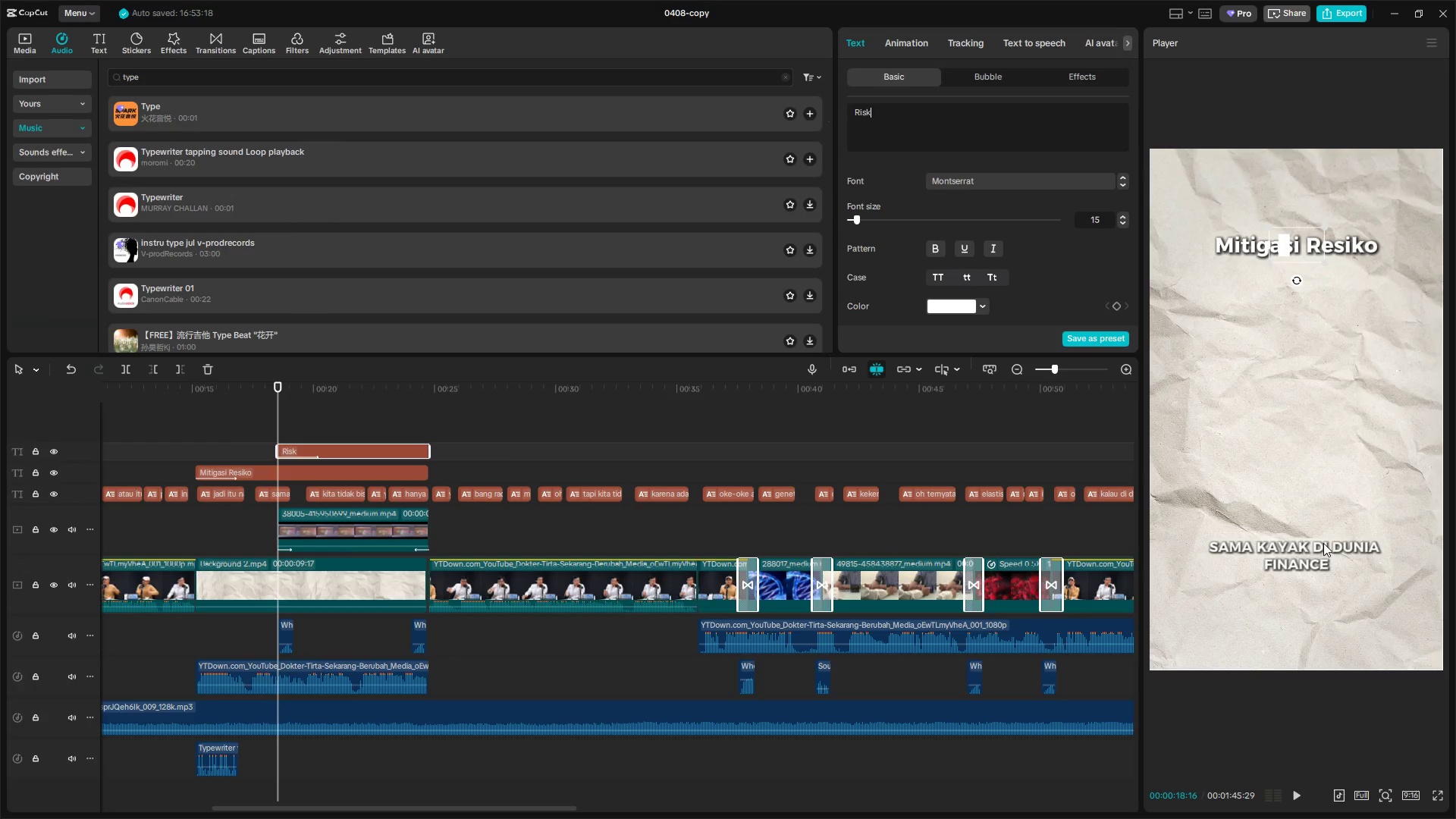 
key(Space)
 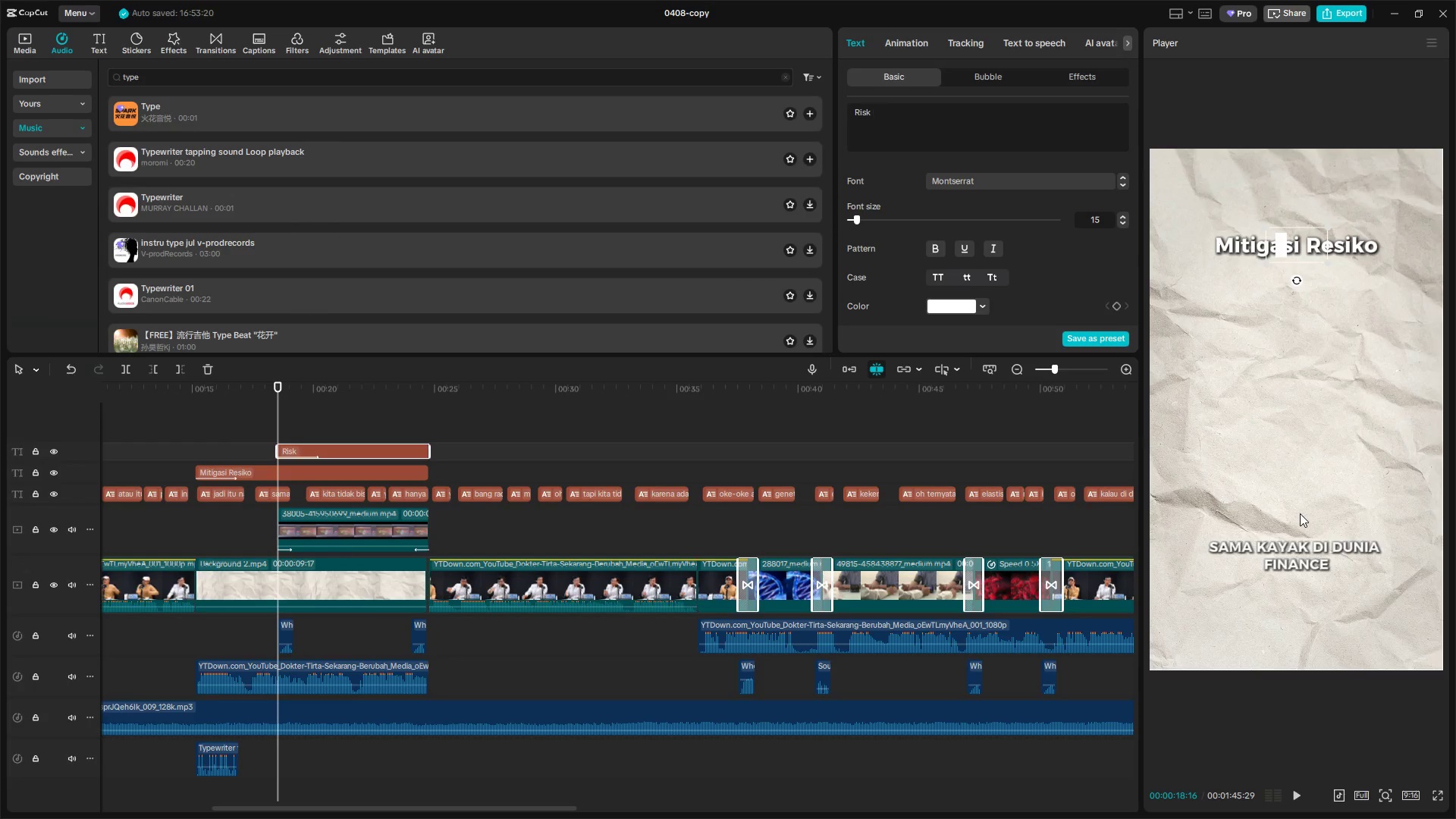 
key(Backspace)
 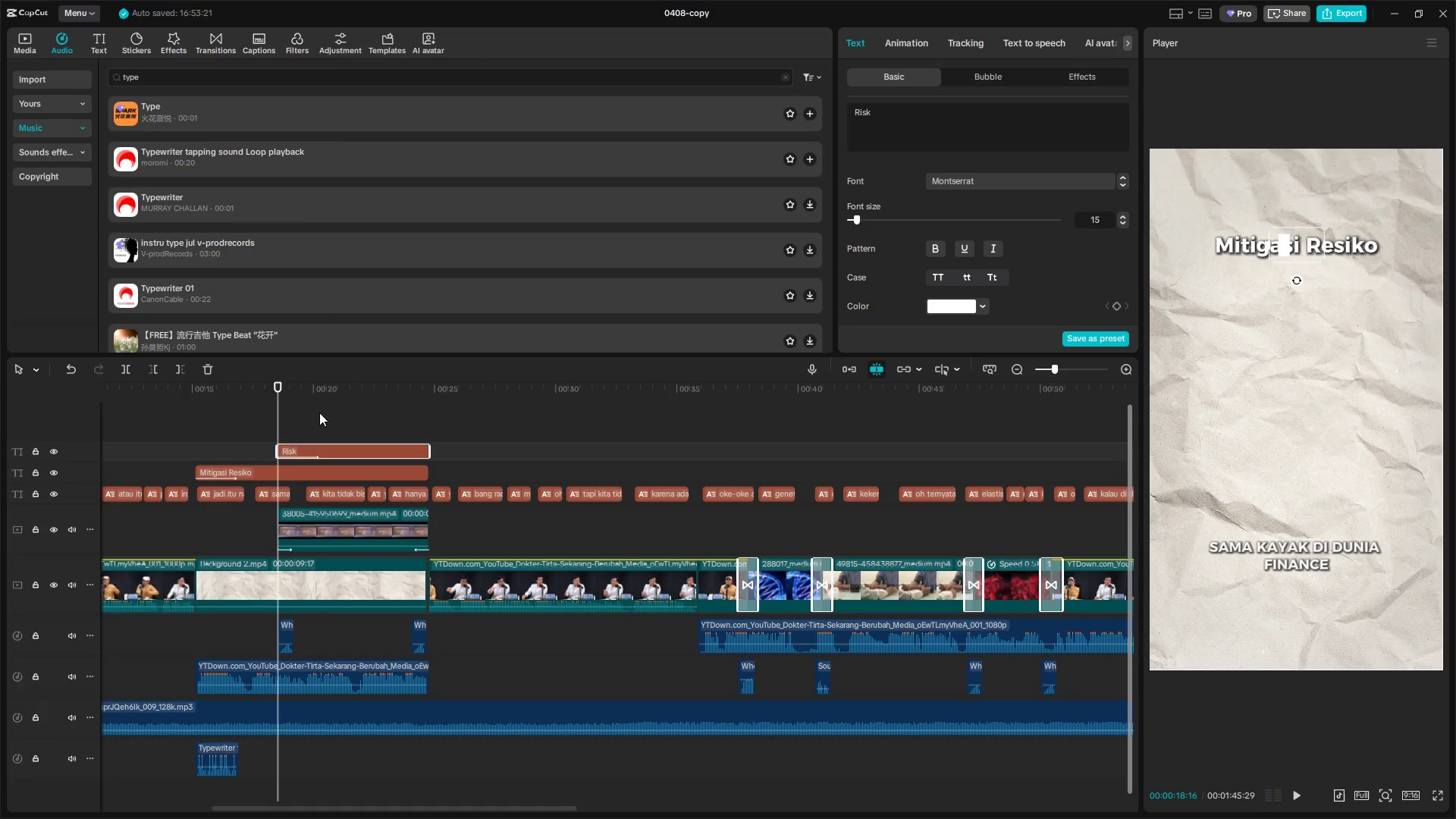 
double_click([338, 437])
 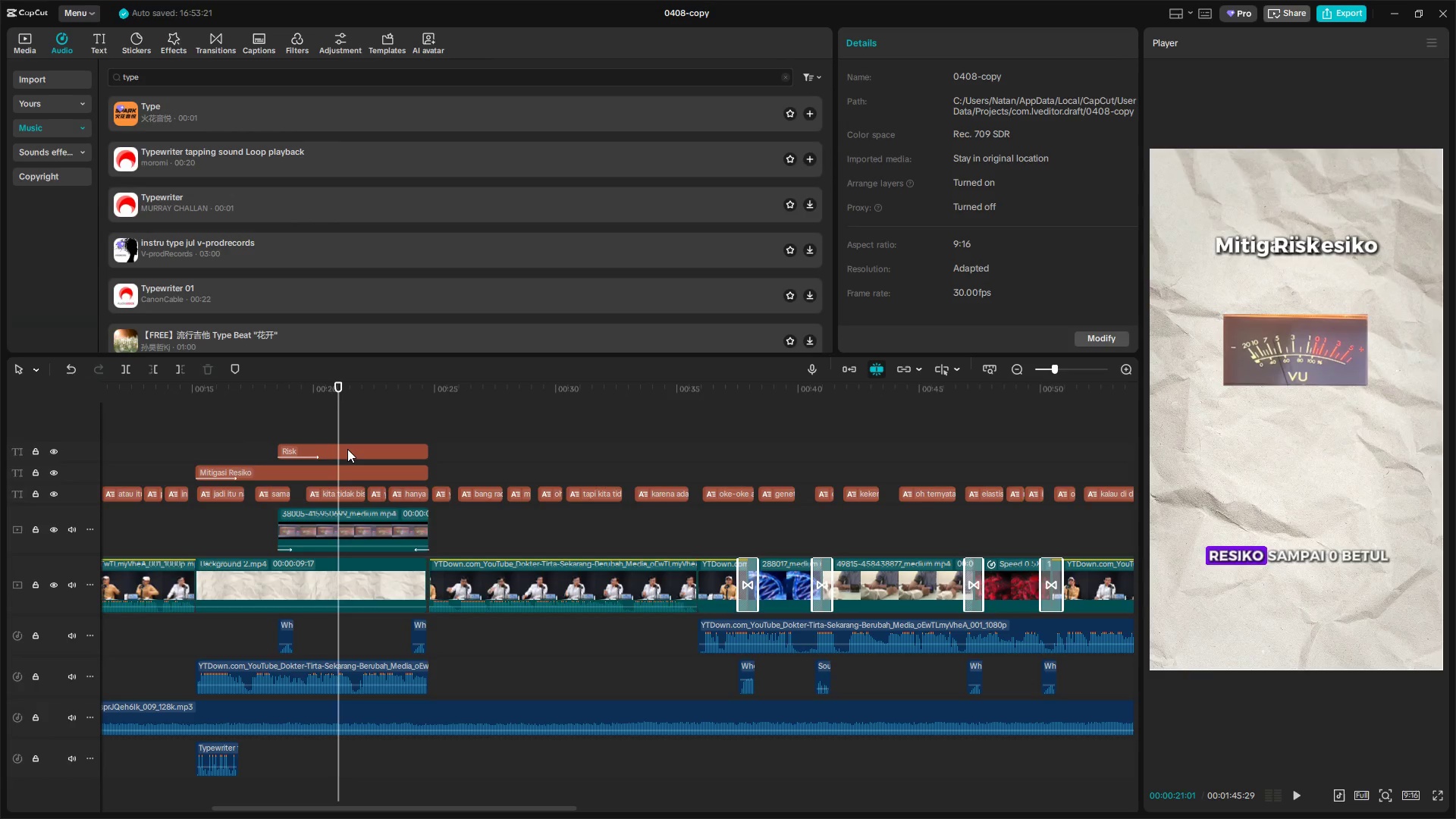 
triple_click([351, 449])
 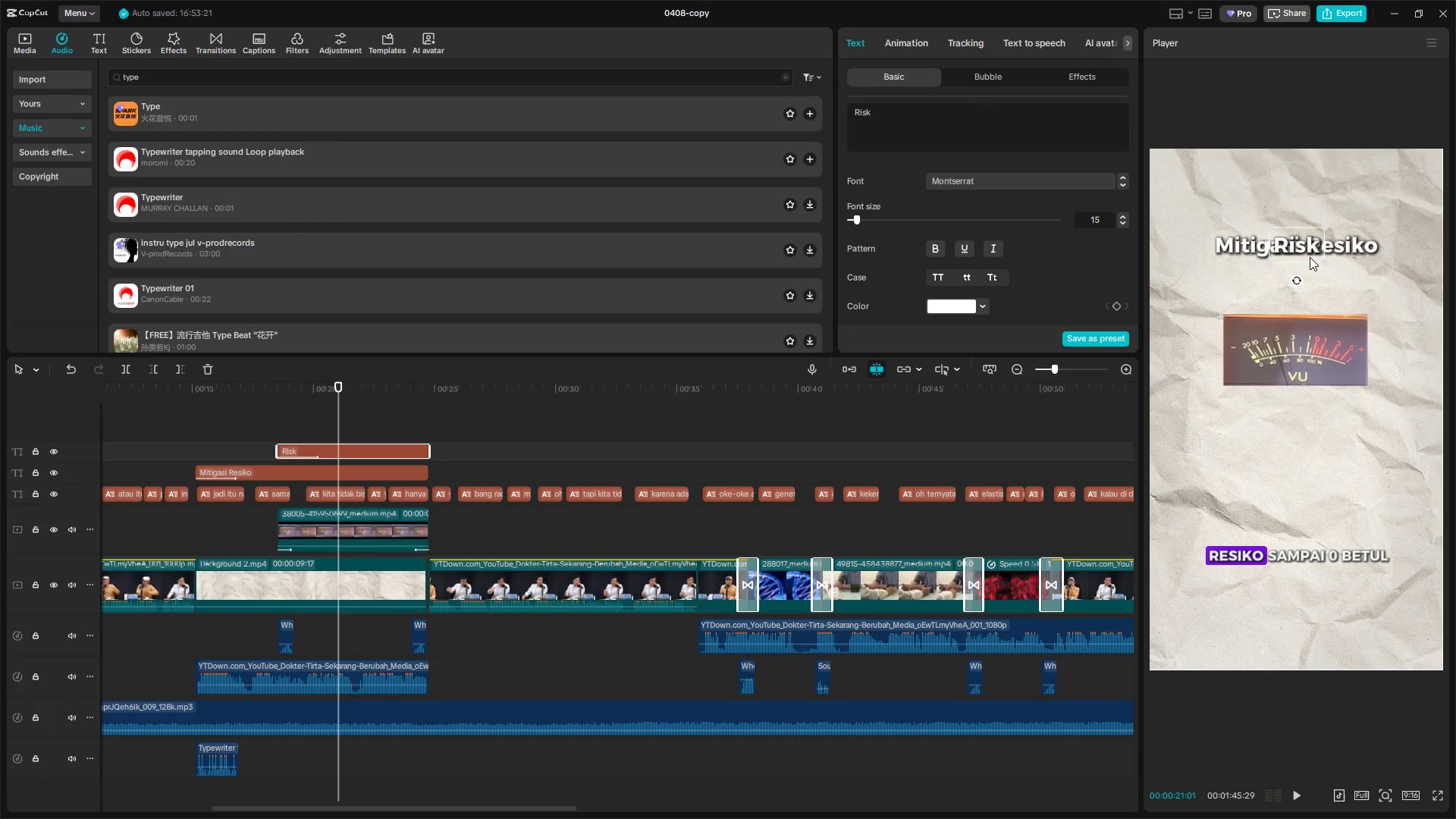 
left_click_drag(start_coordinate=[1299, 245], to_coordinate=[1298, 297])
 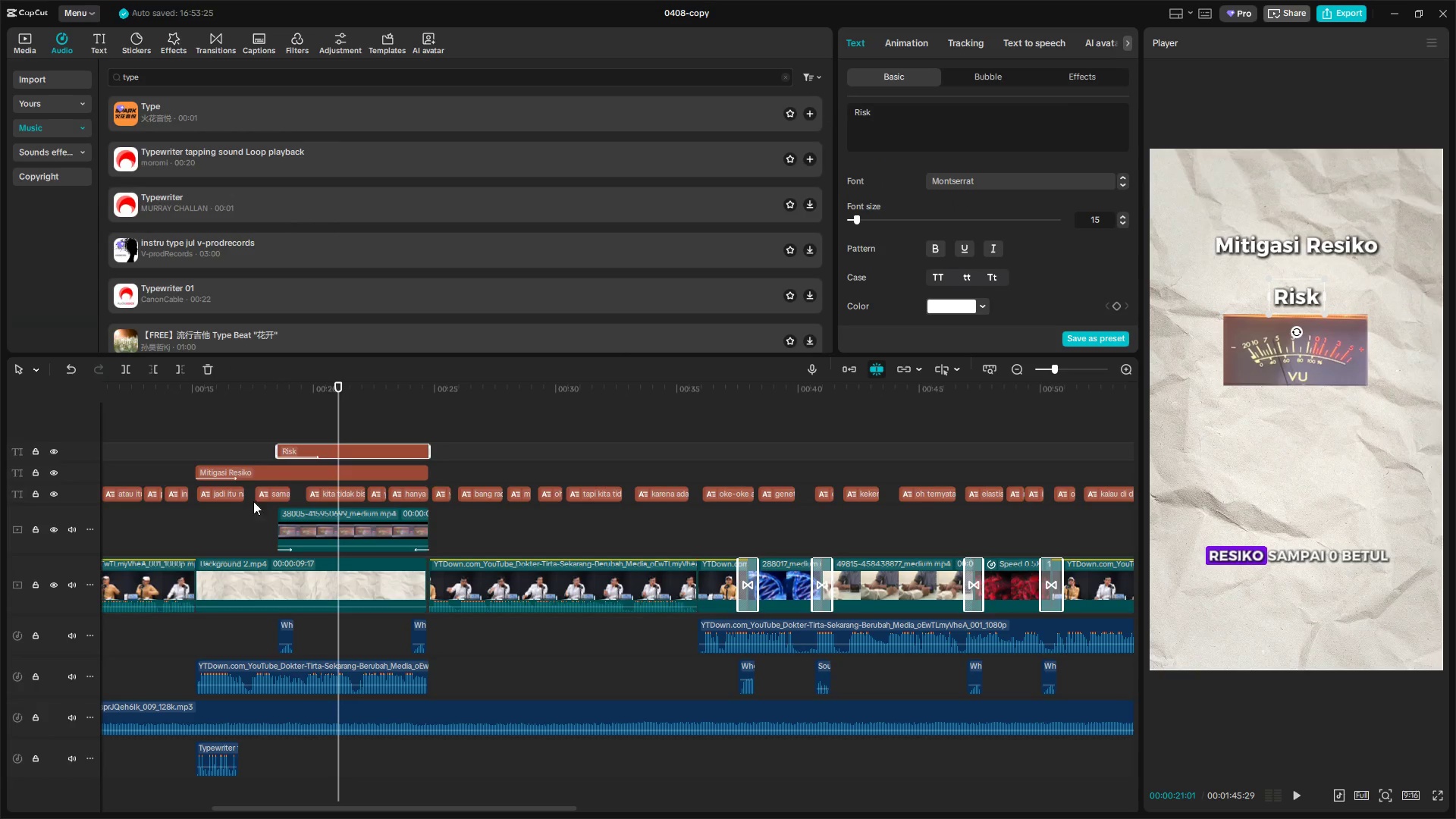 
left_click([268, 430])
 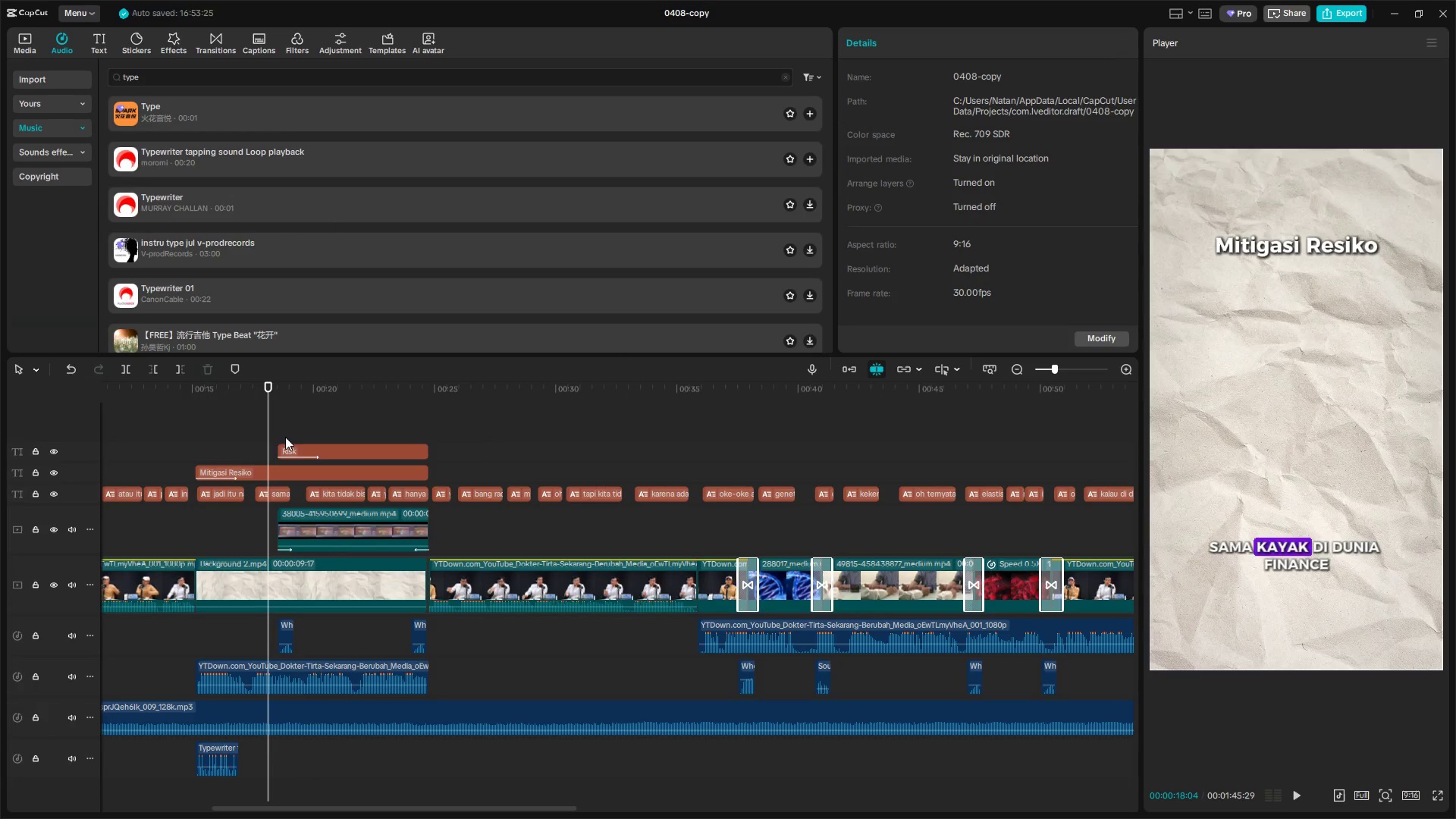 
key(Space)
 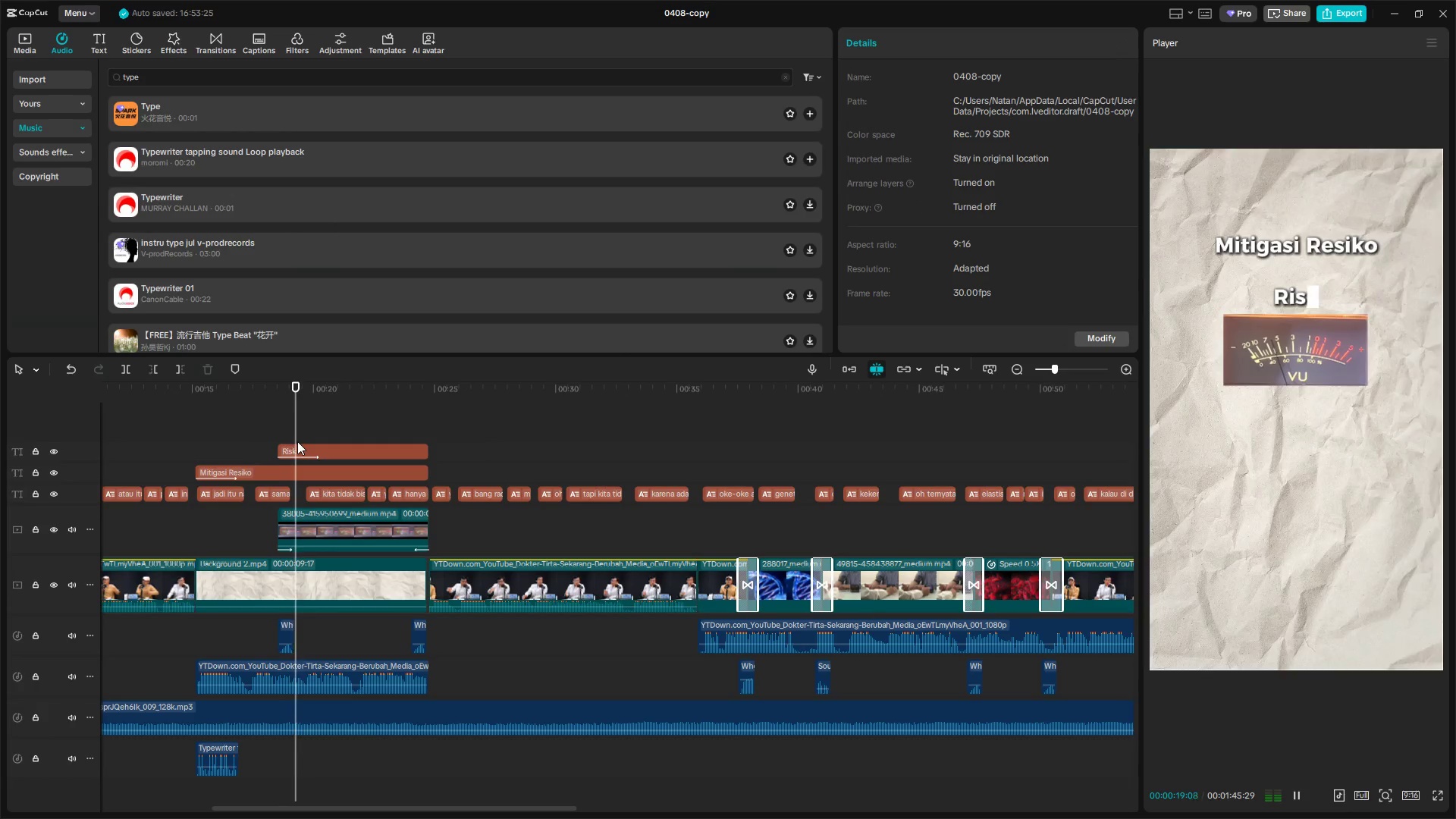 
key(Space)
 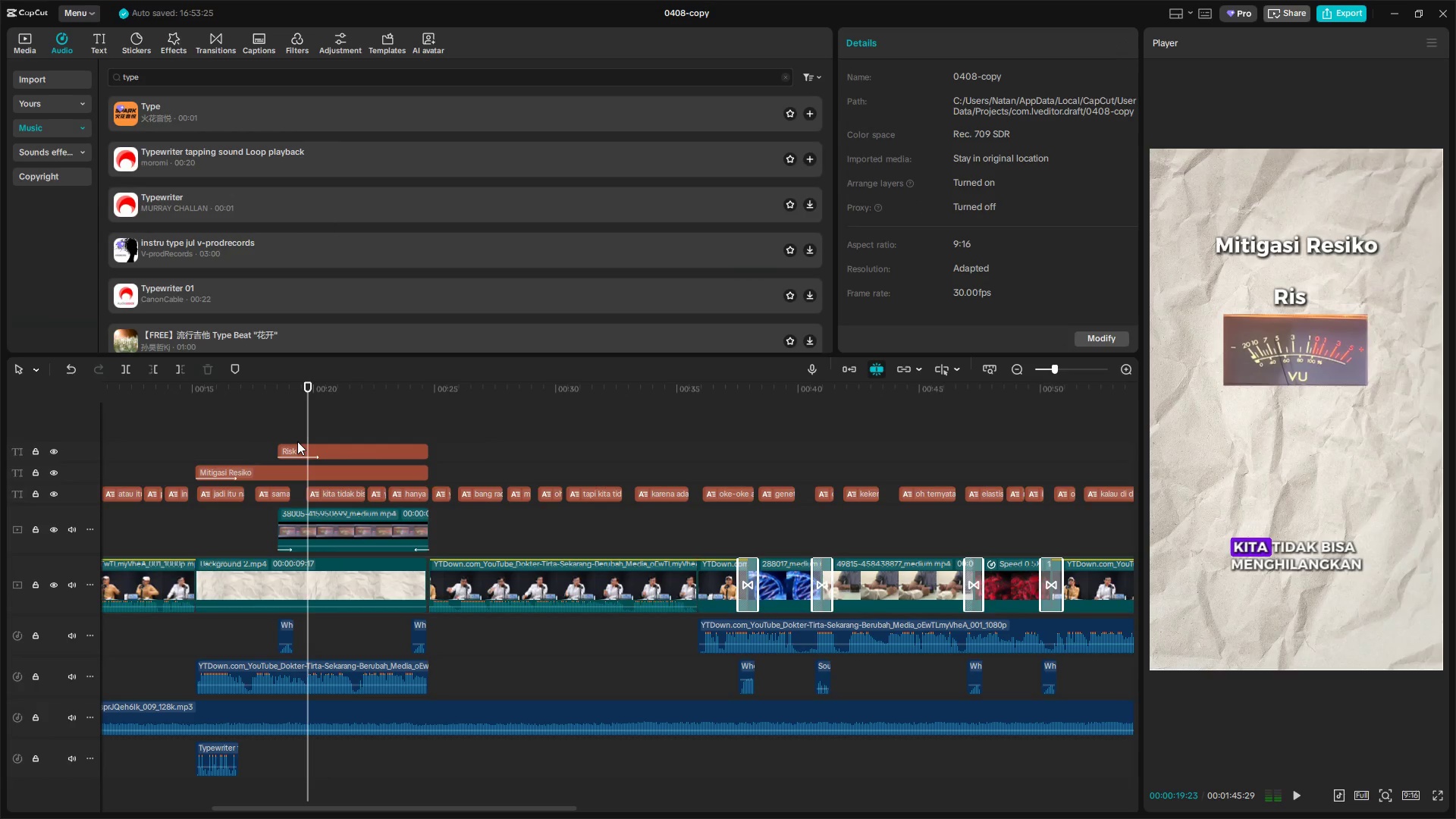 
key(Space)
 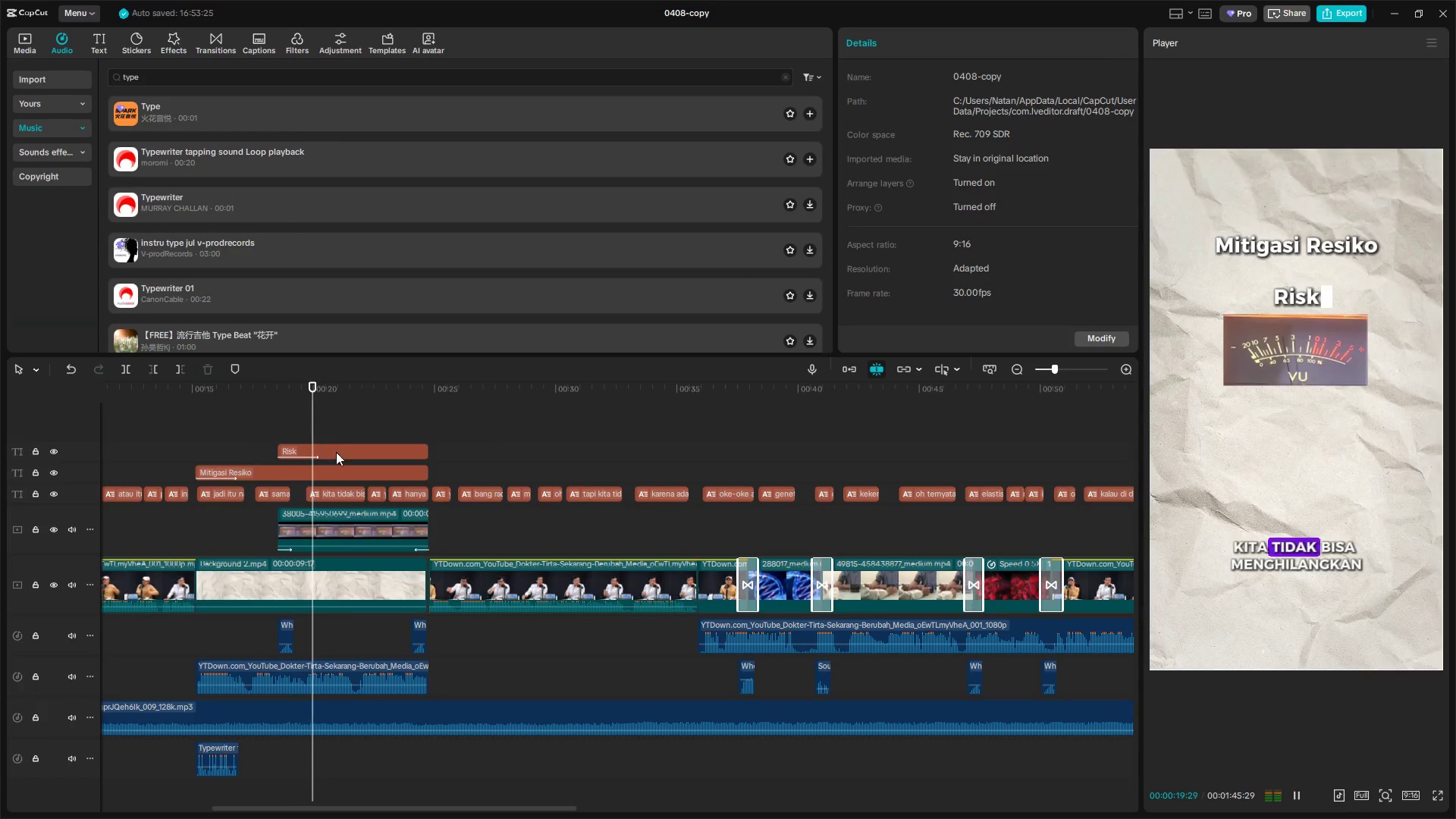 
key(Space)
 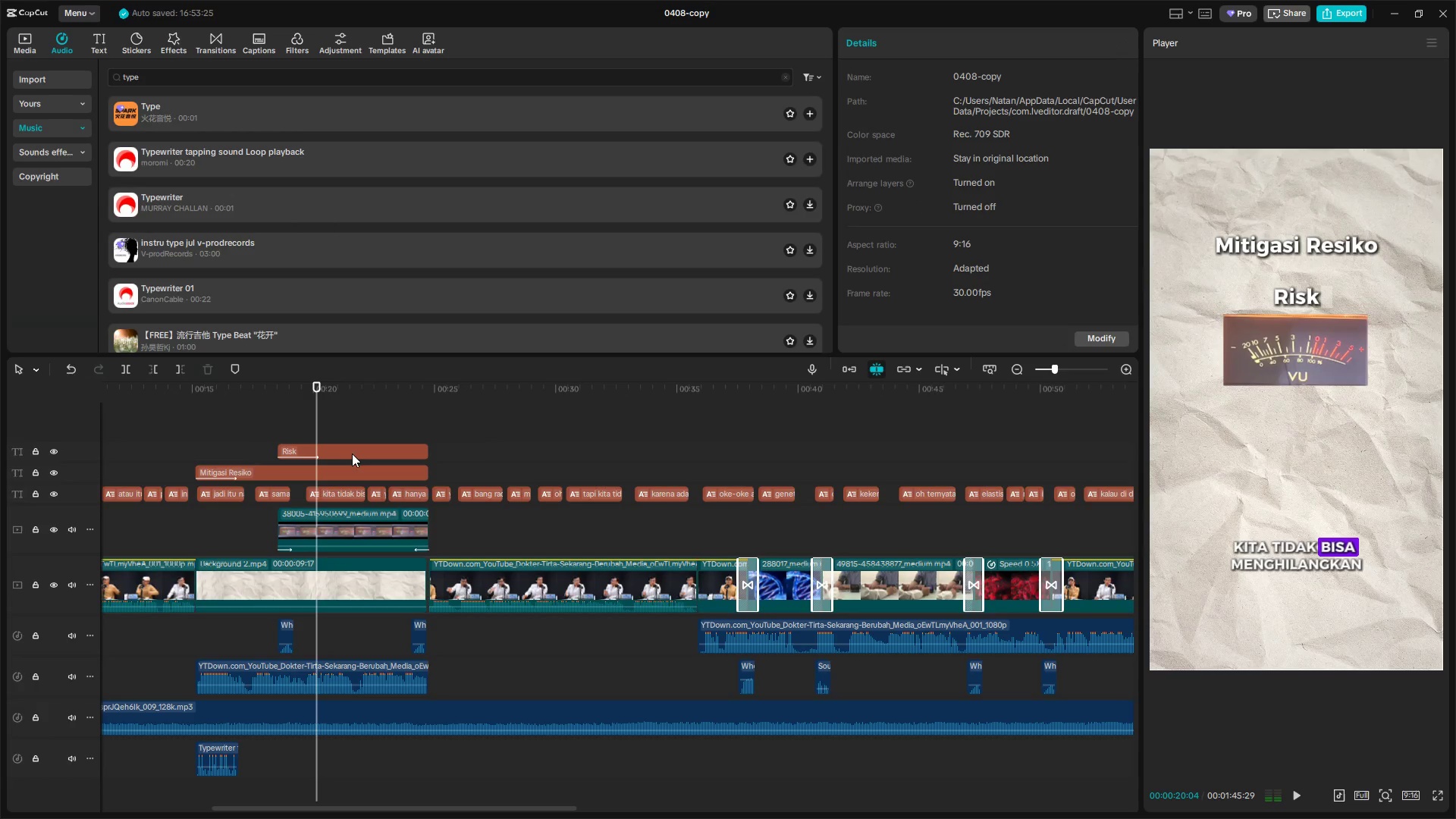 
left_click([353, 450])
 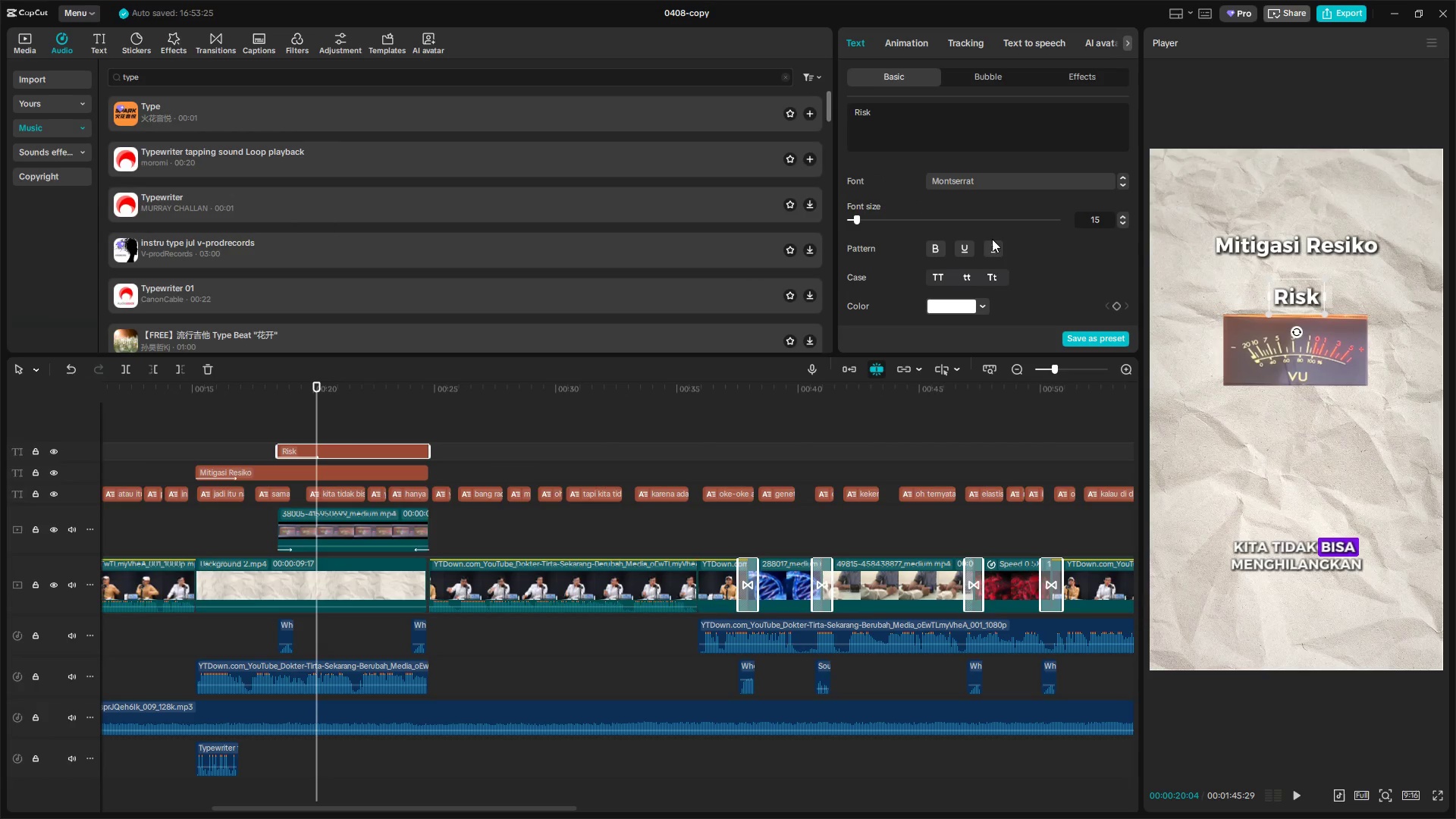 
scroll: coordinate [1012, 256], scroll_direction: down, amount: 2.0
 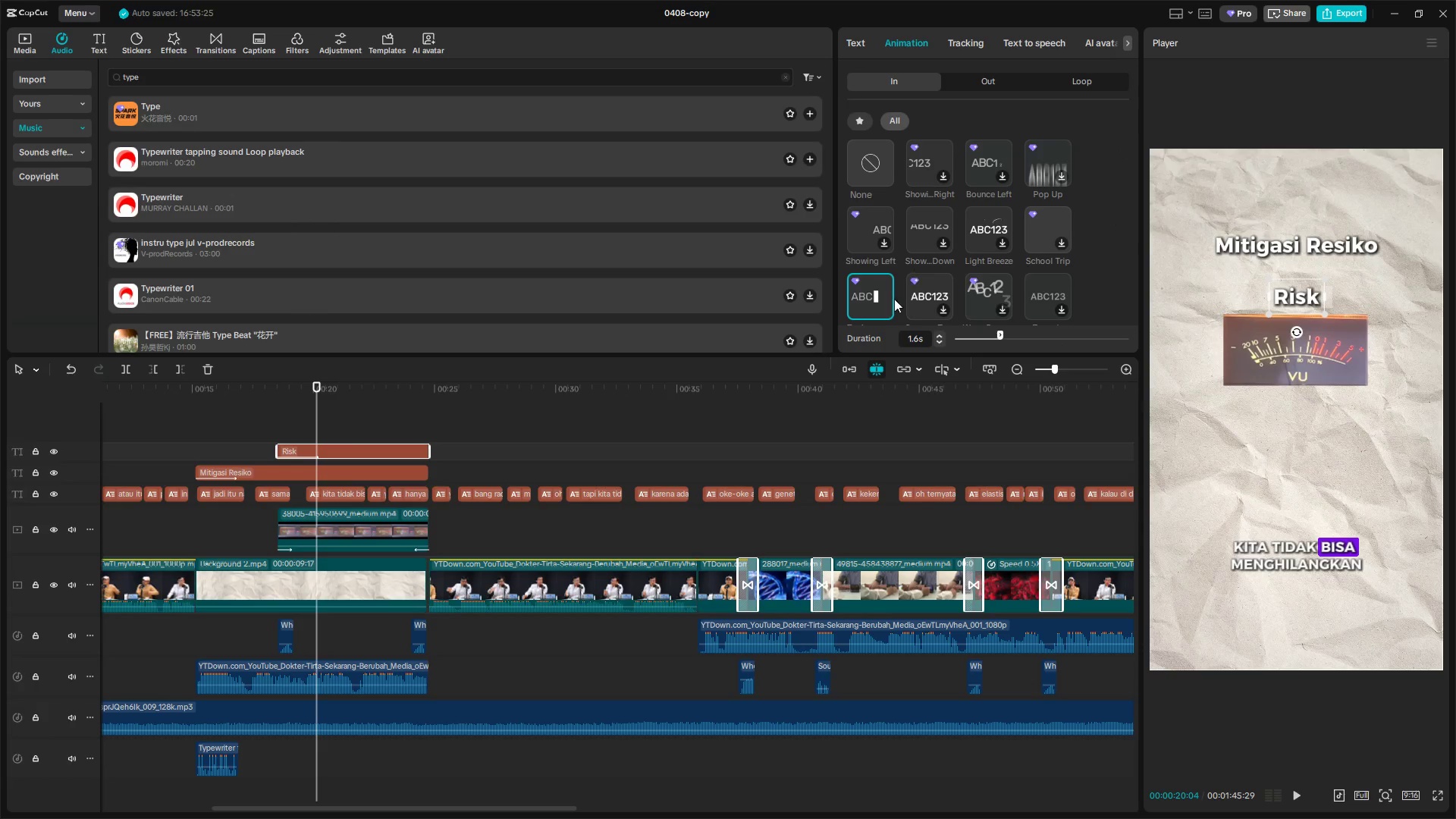 
left_click([974, 338])
 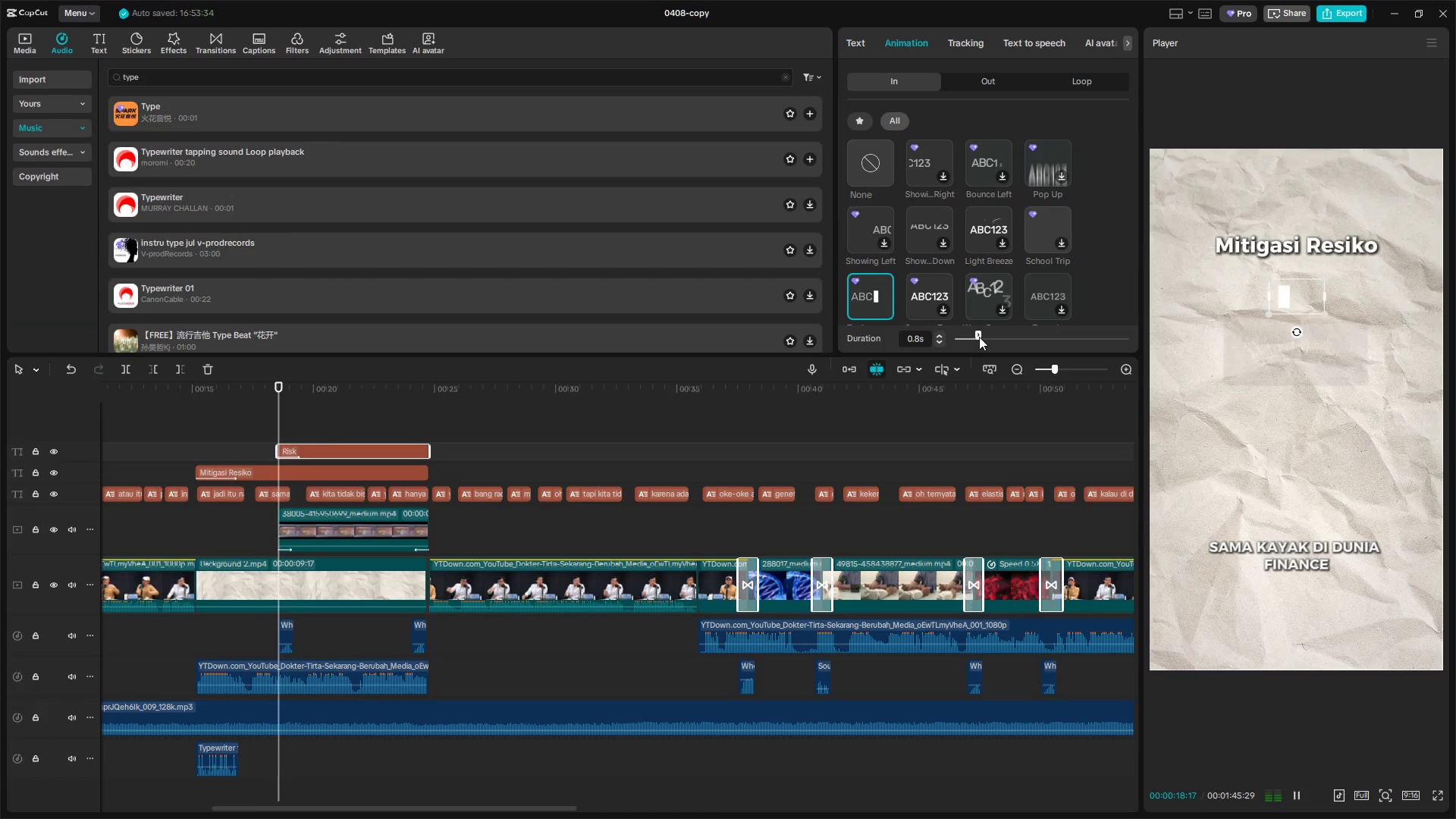 
scroll: coordinate [676, 582], scroll_direction: down, amount: 4.0
 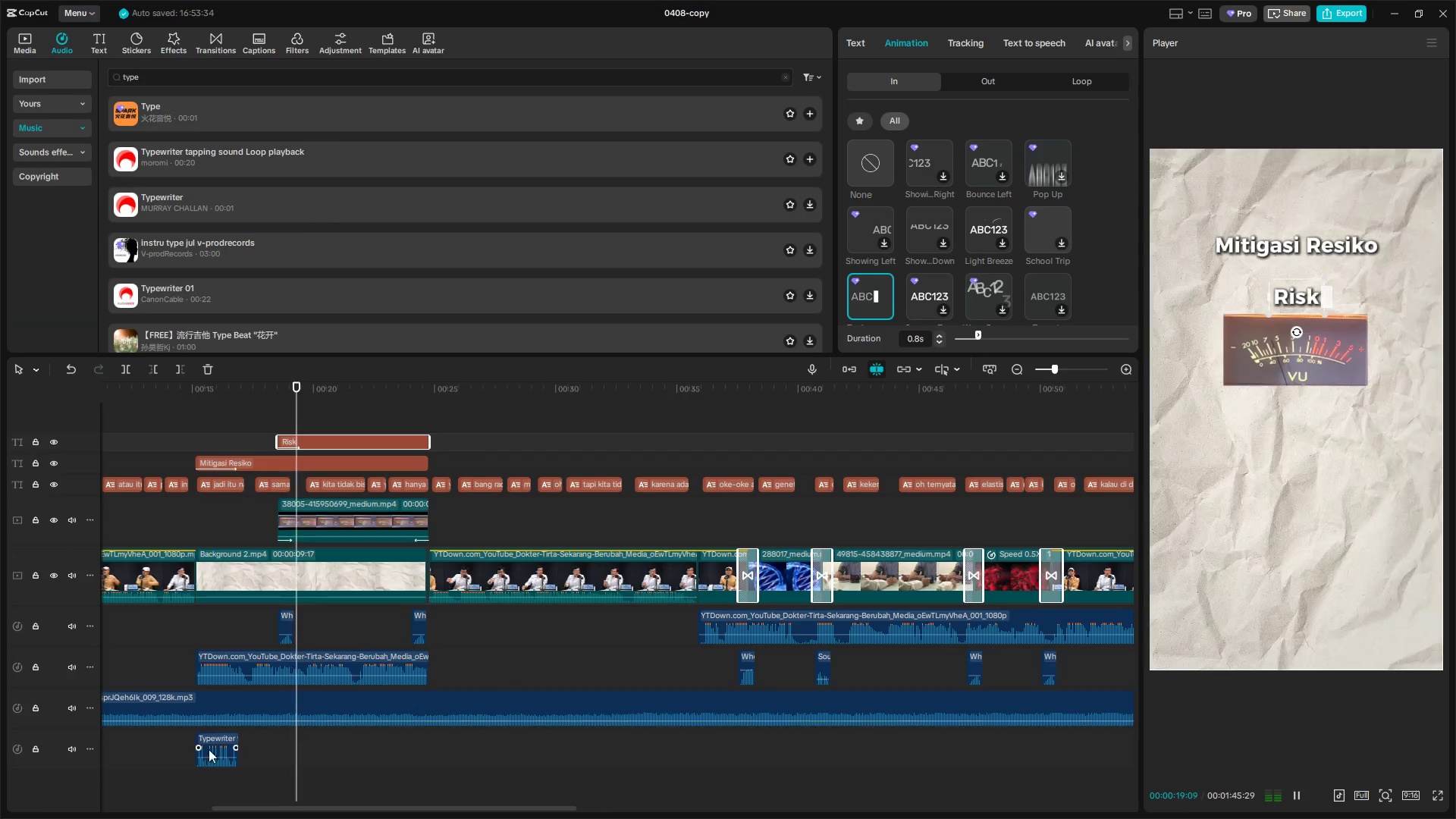 
left_click([204, 751])
 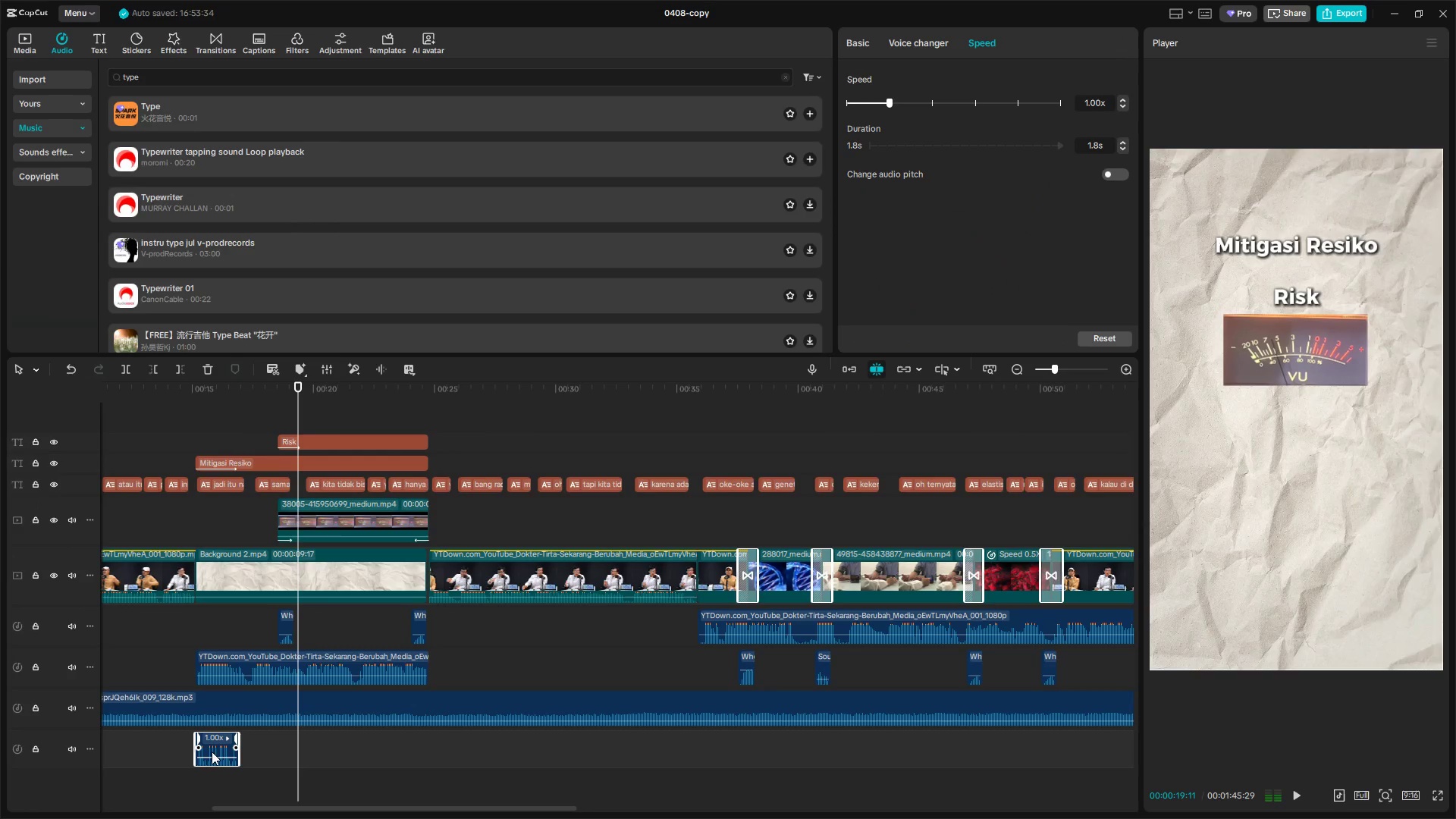 
key(Control+C)
 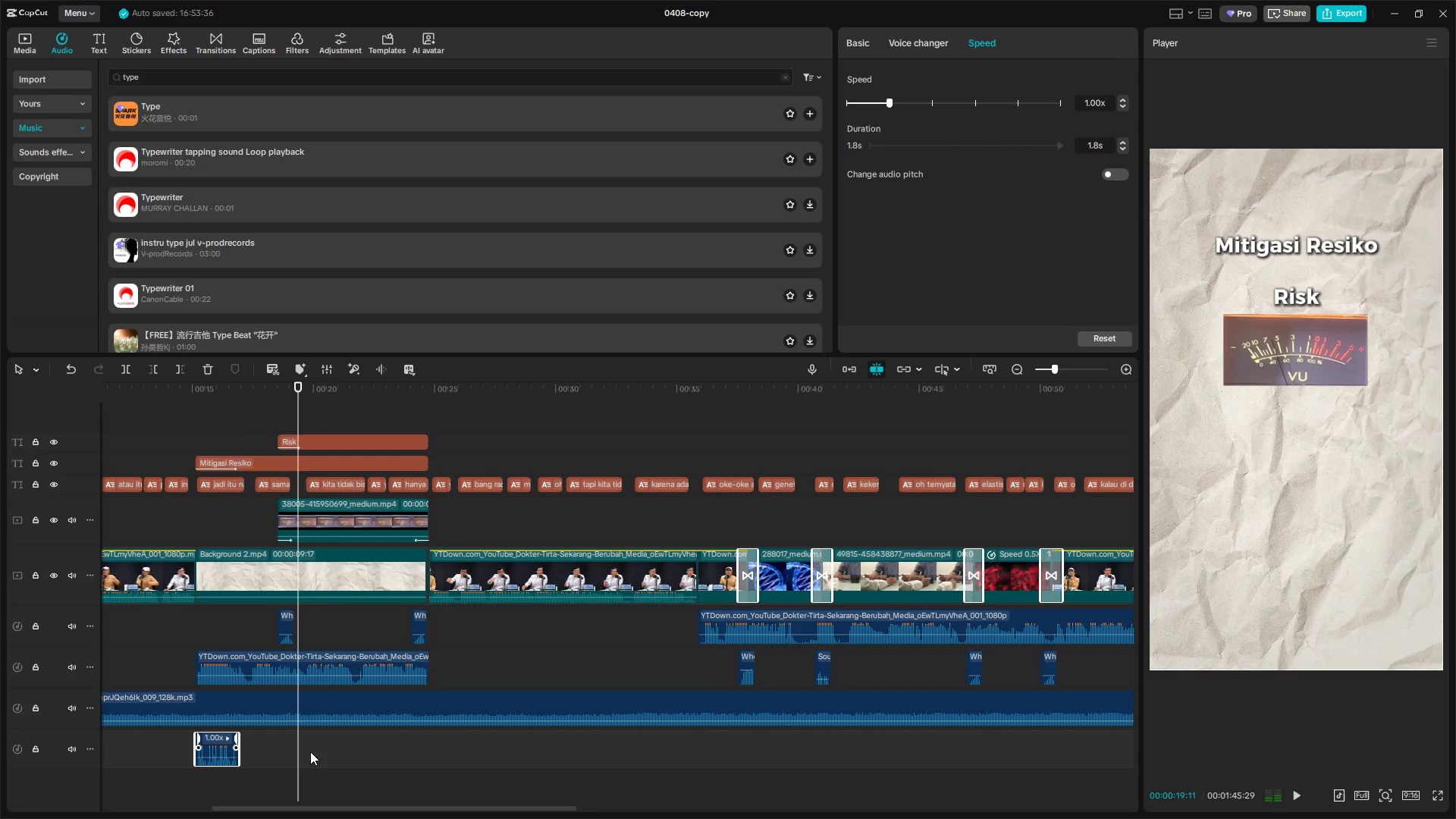 
left_click_drag(start_coordinate=[287, 769], to_coordinate=[278, 769])
 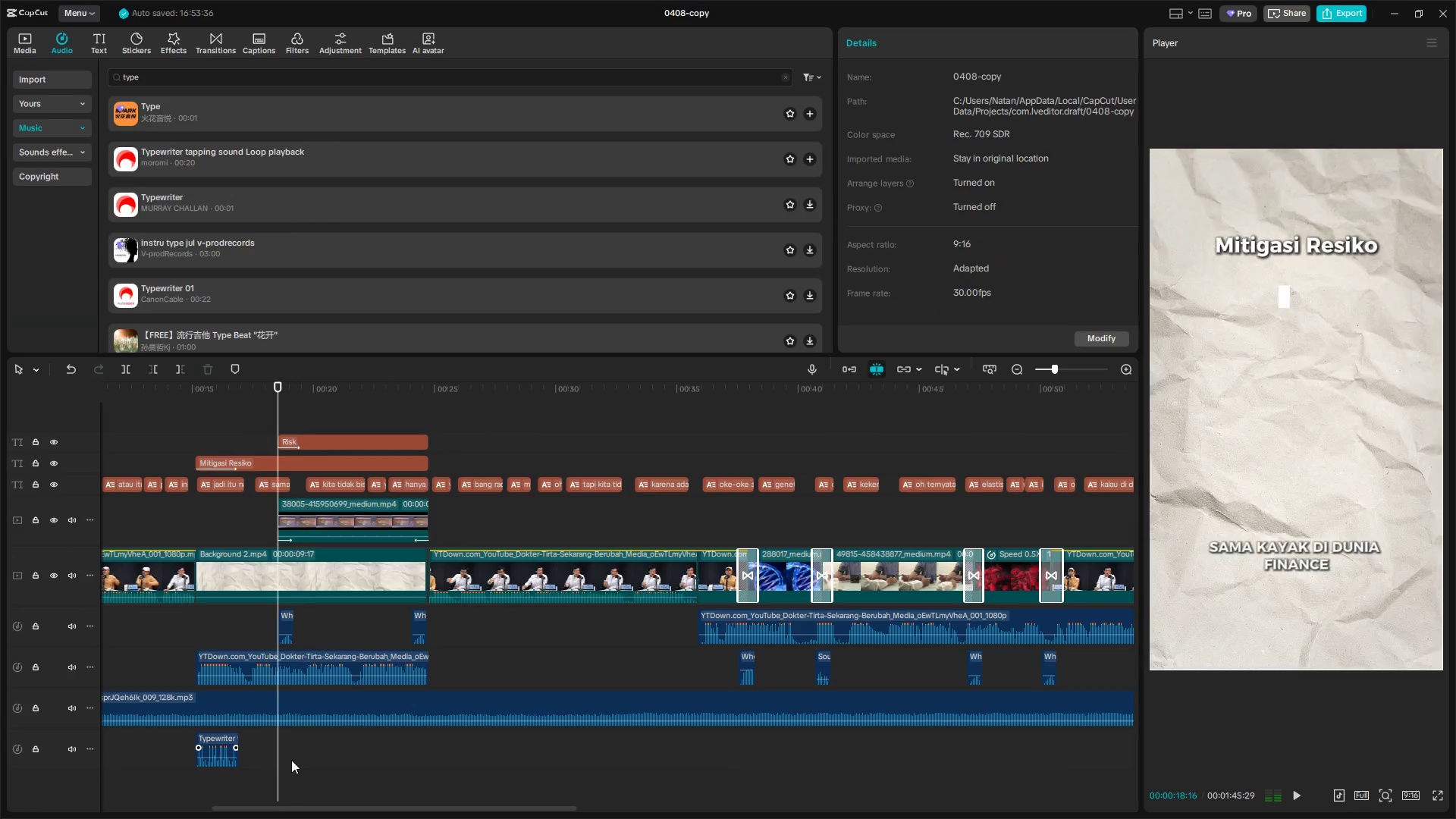 
left_click([292, 758])
 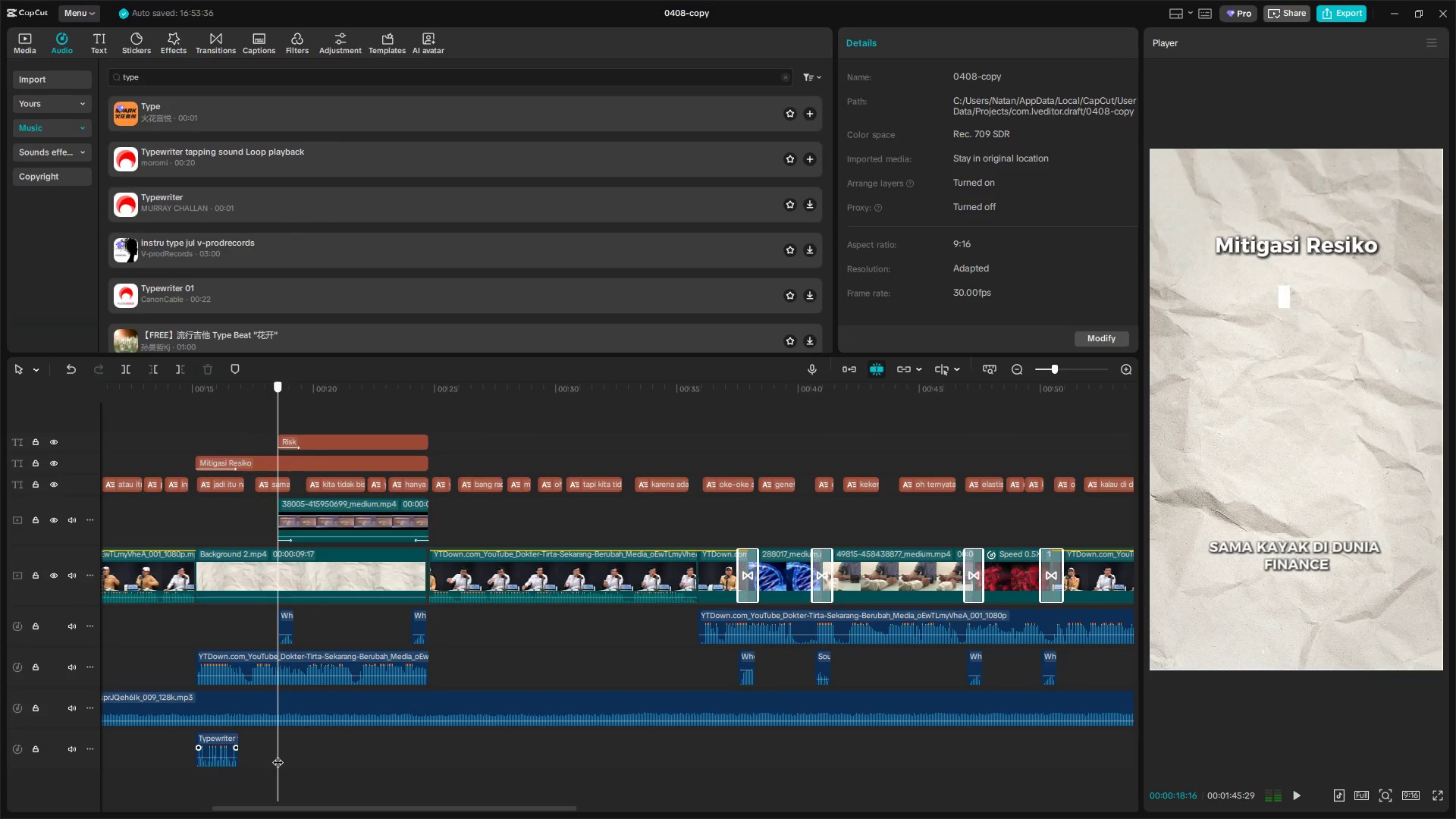 
key(Control+V)
 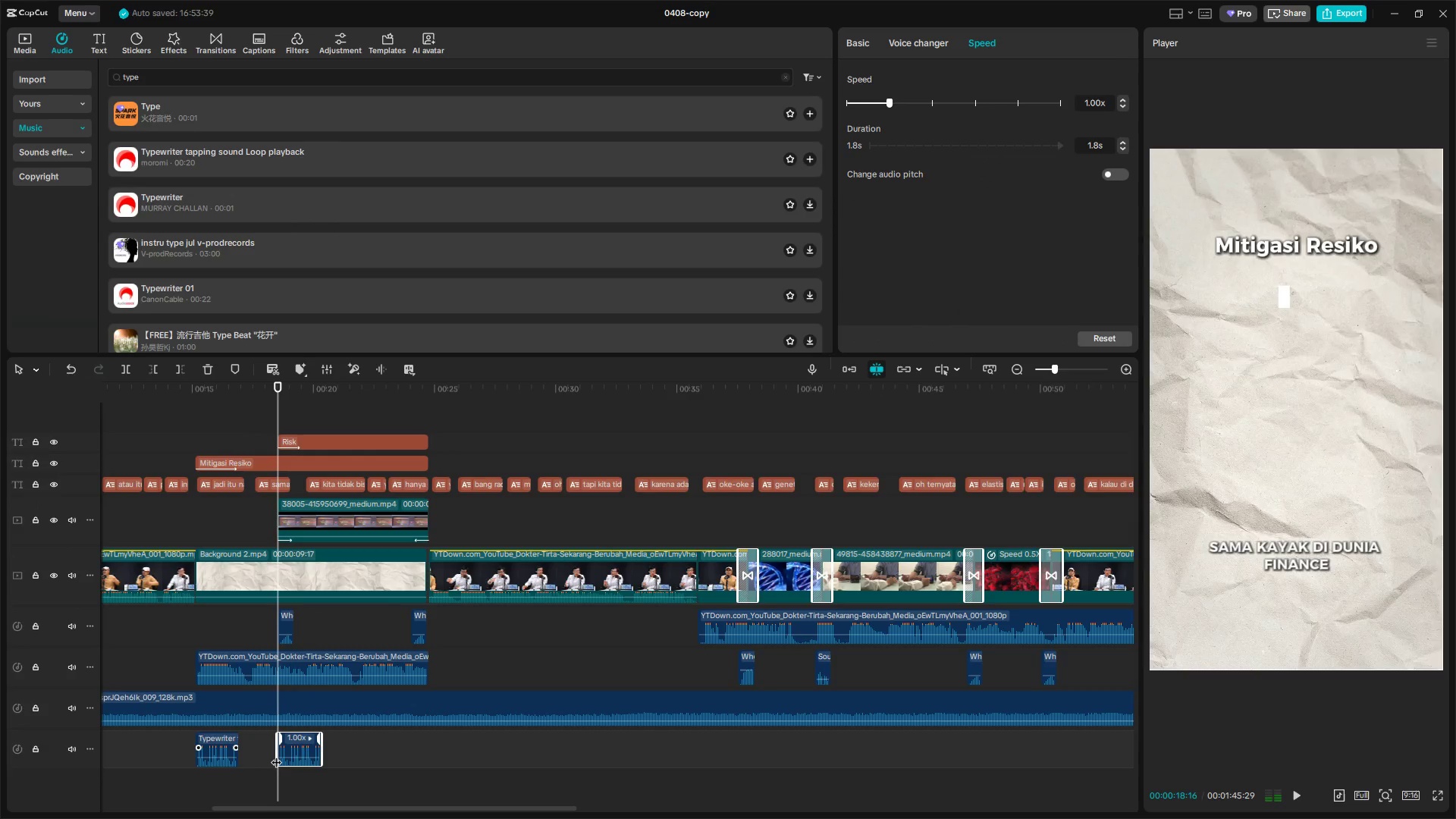 
key(Space)
 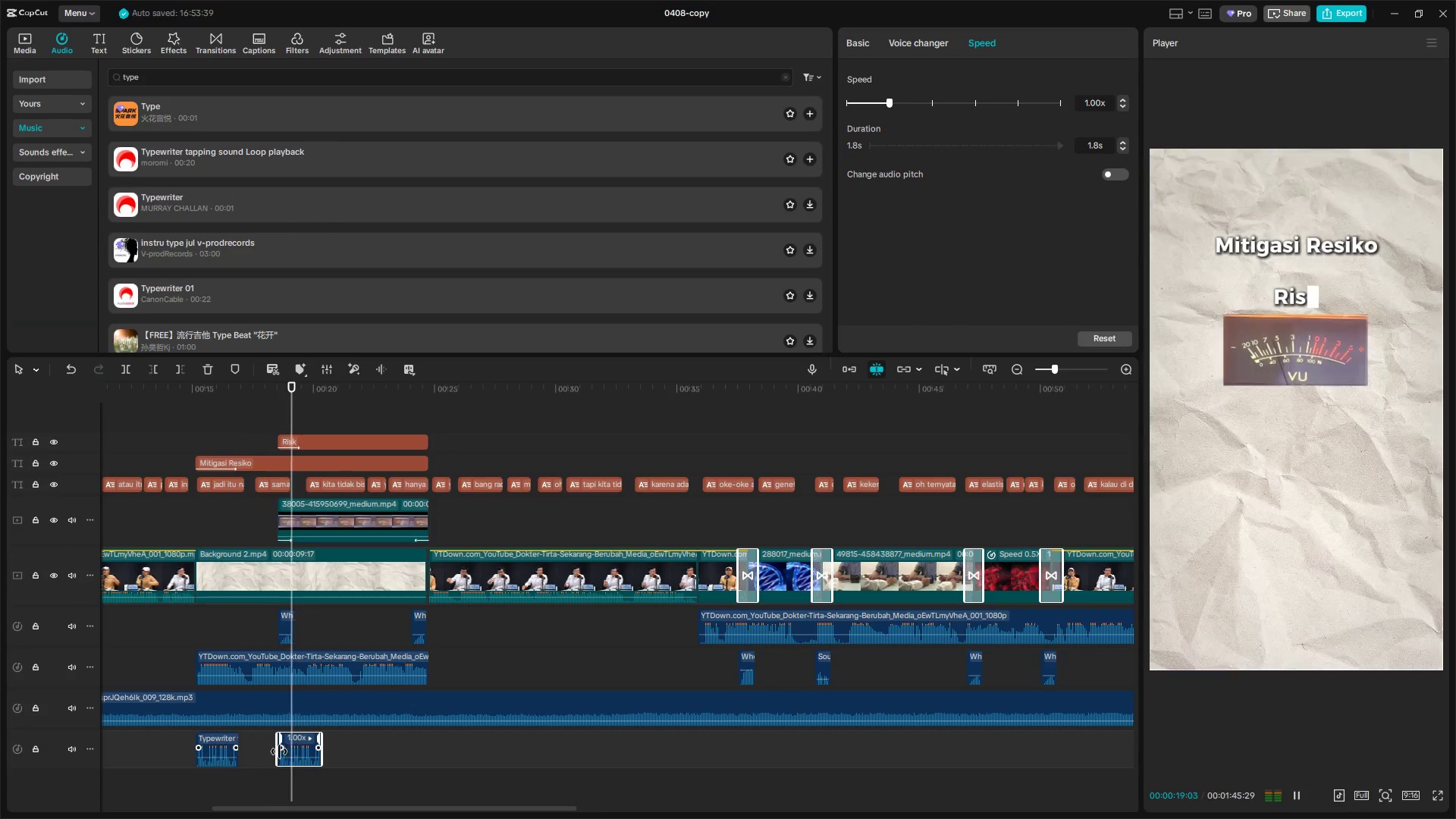 
key(Space)
 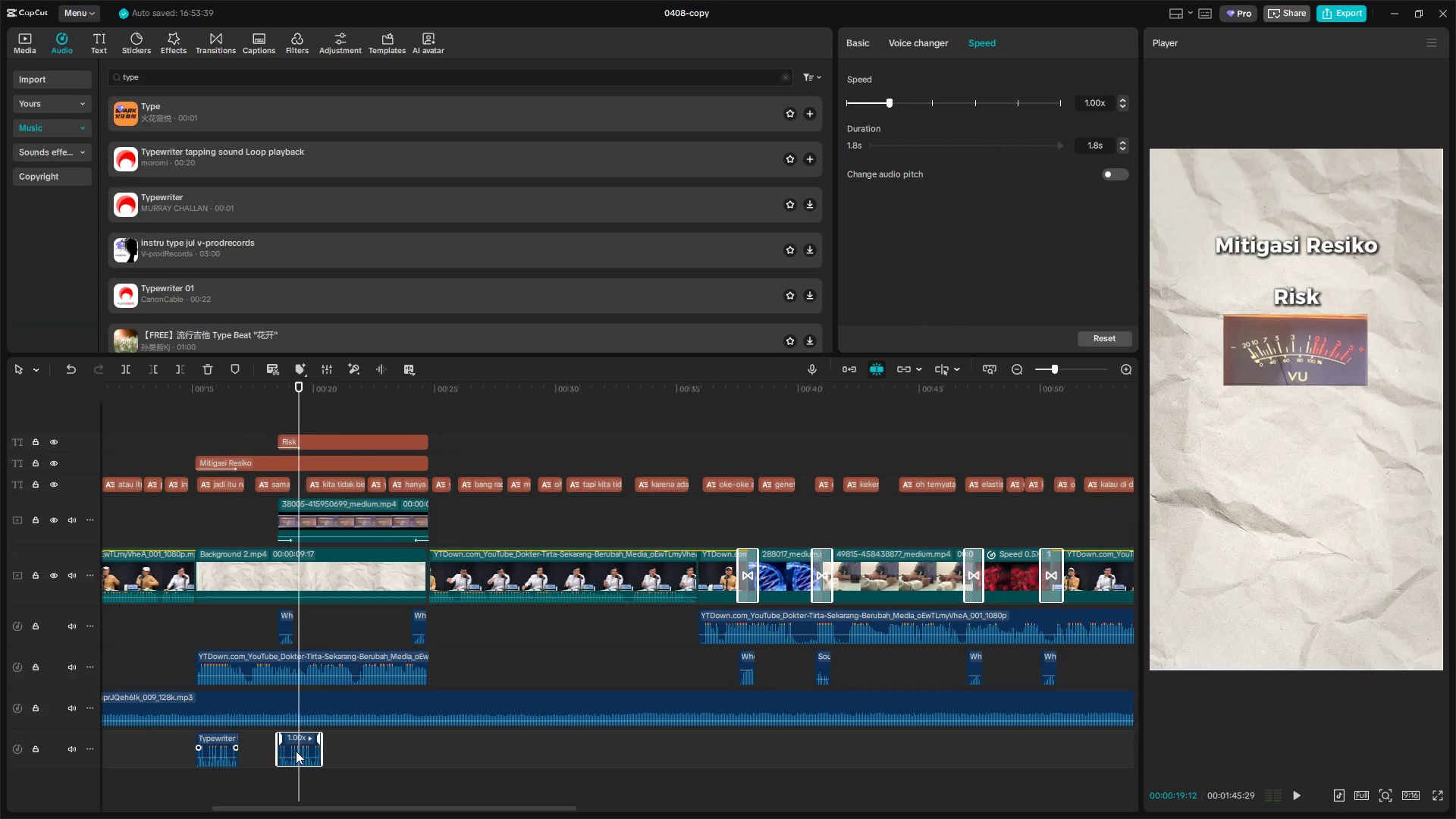 
left_click([303, 745])
 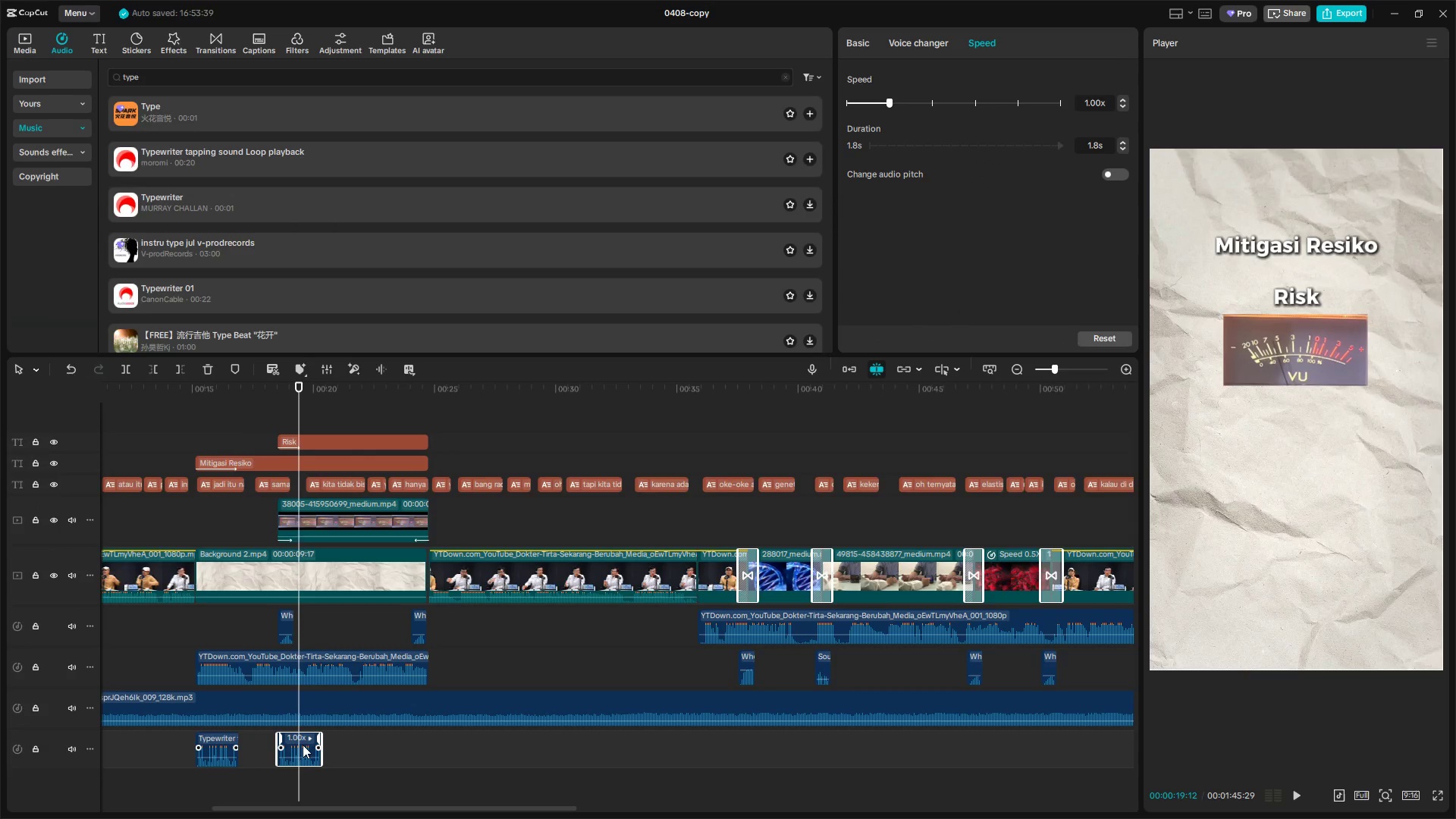 
key(W)
 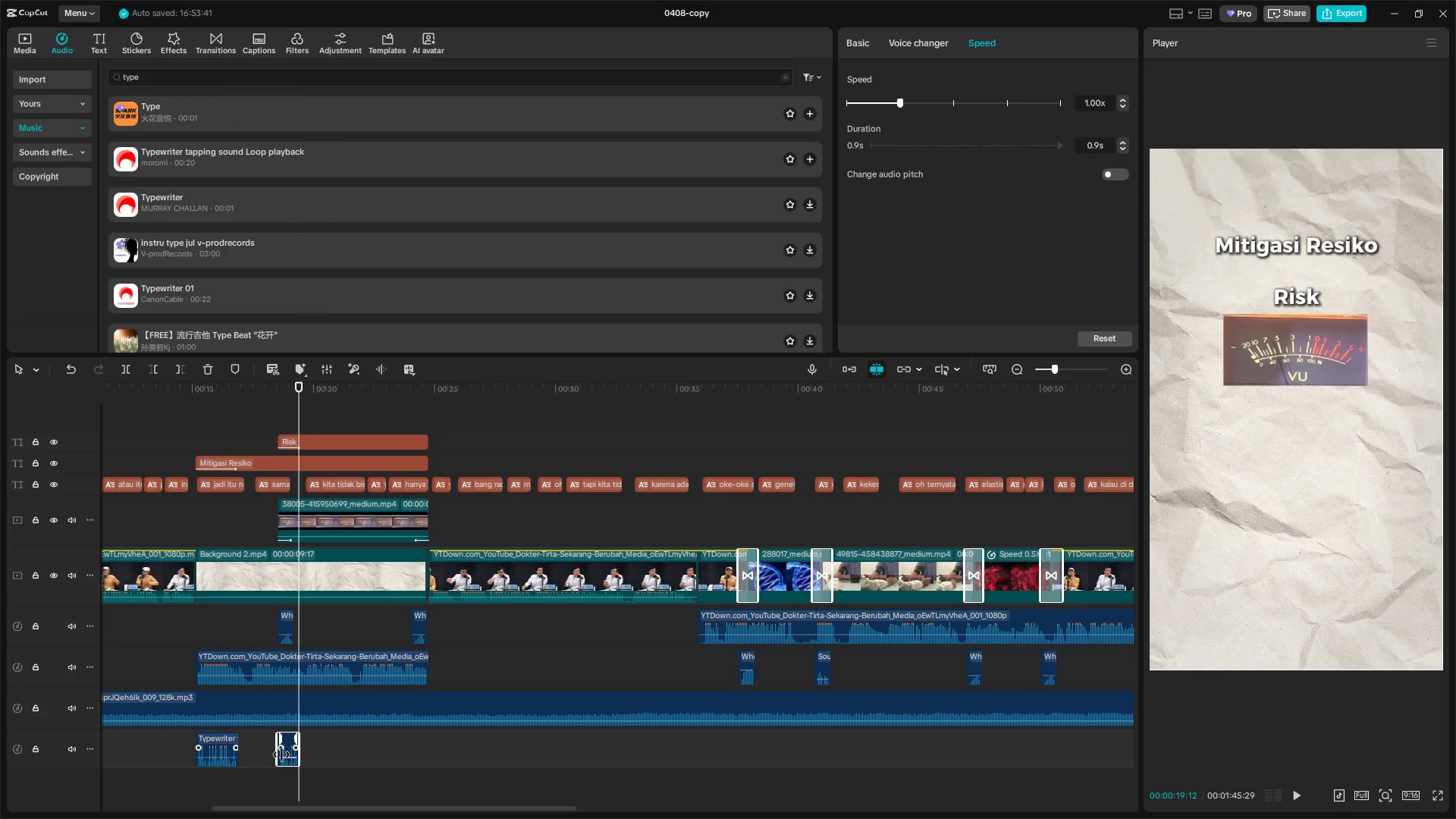 
left_click([270, 756])
 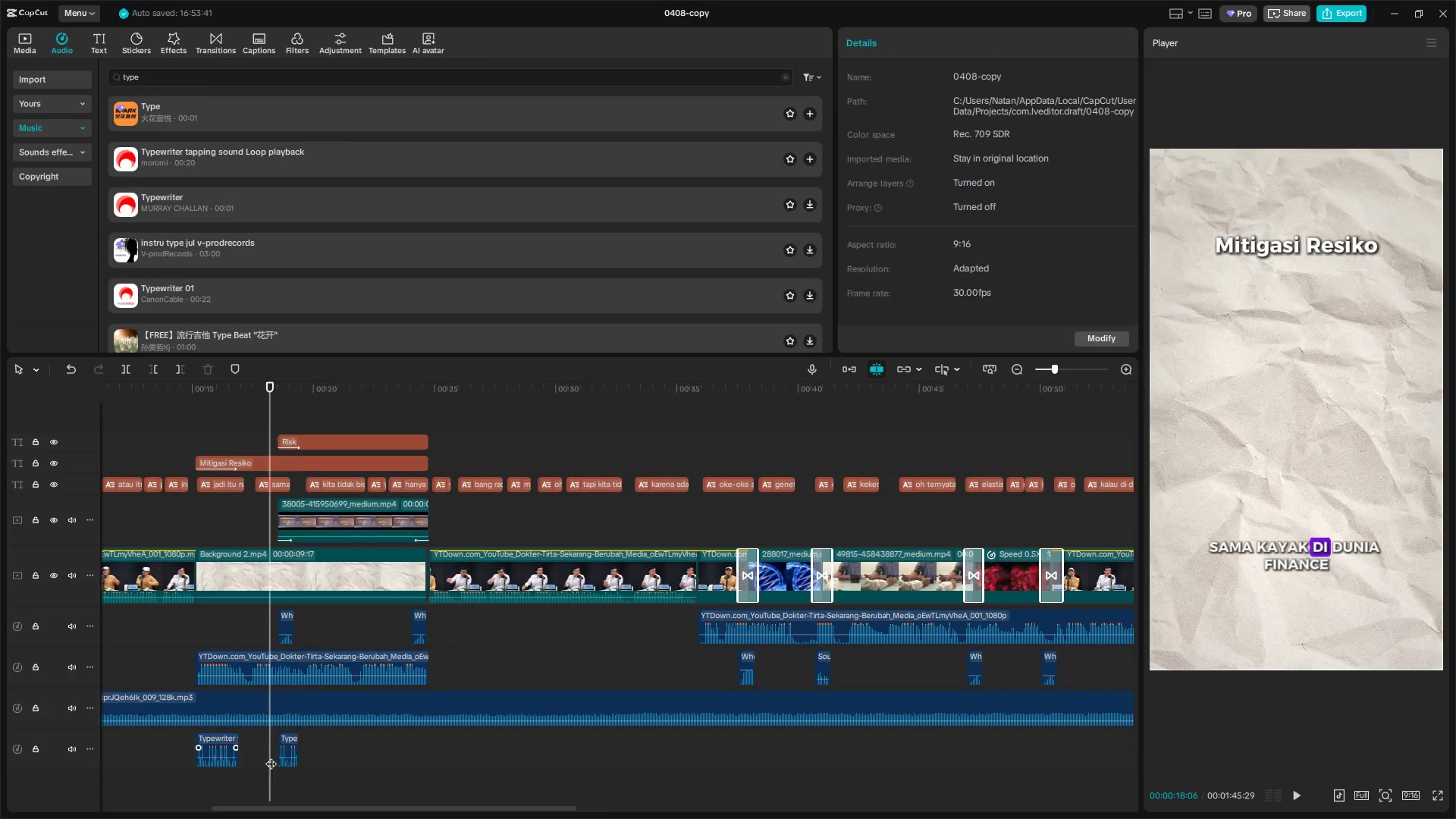 
key(Space)
 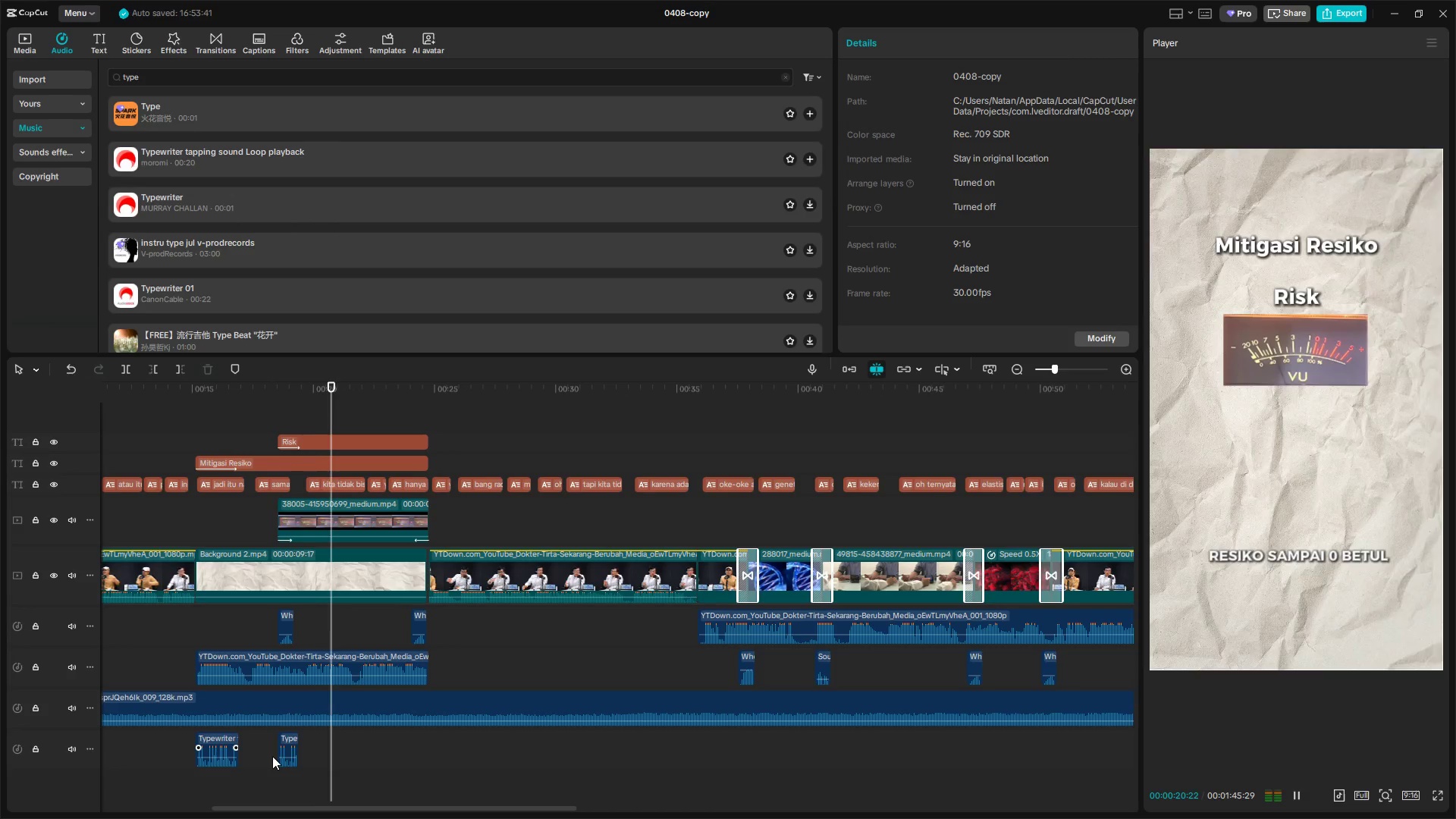 
key(Space)
 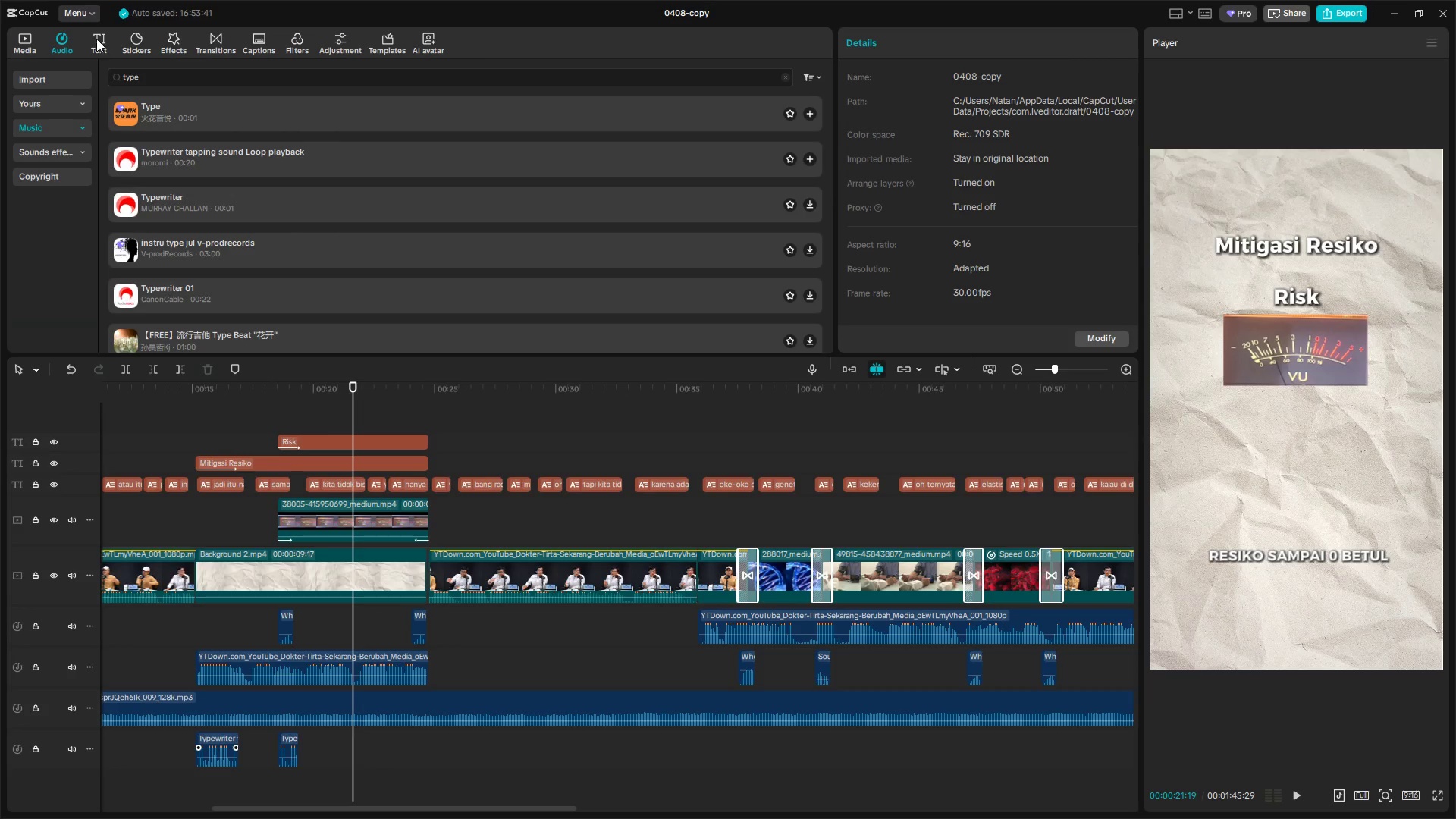 
double_click([69, 38])
 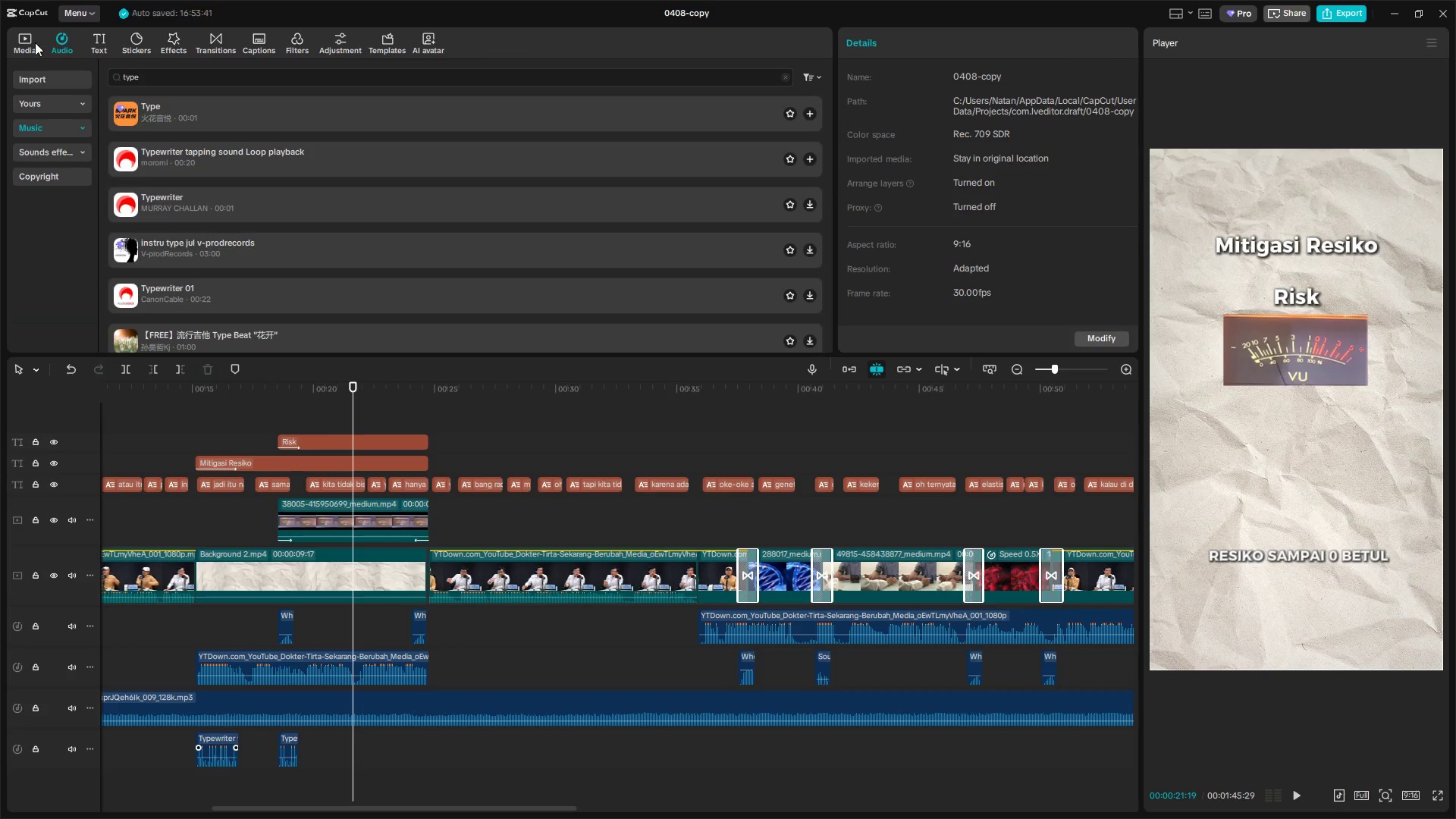 
triple_click([20, 43])
 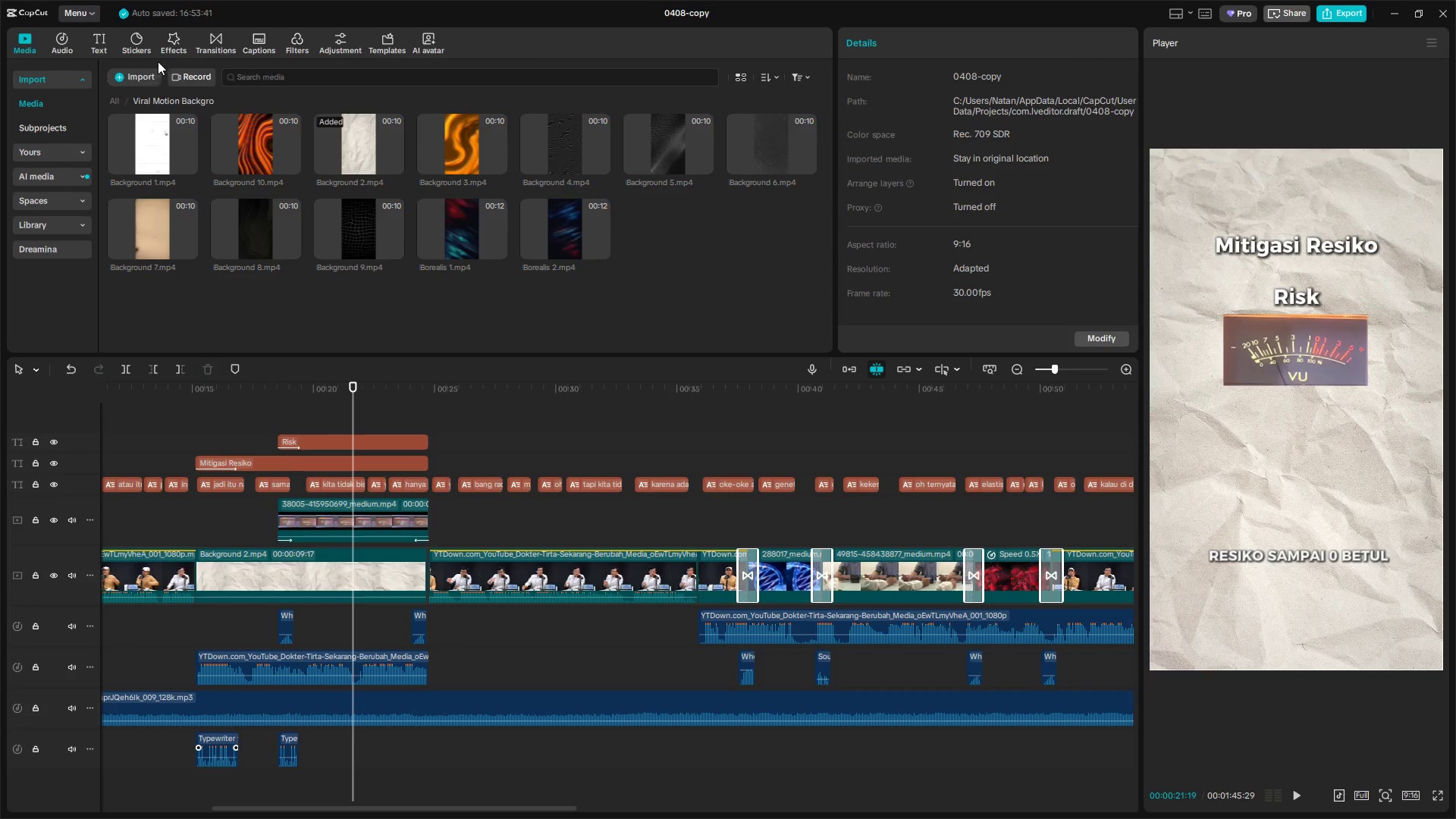 
left_click([130, 44])
 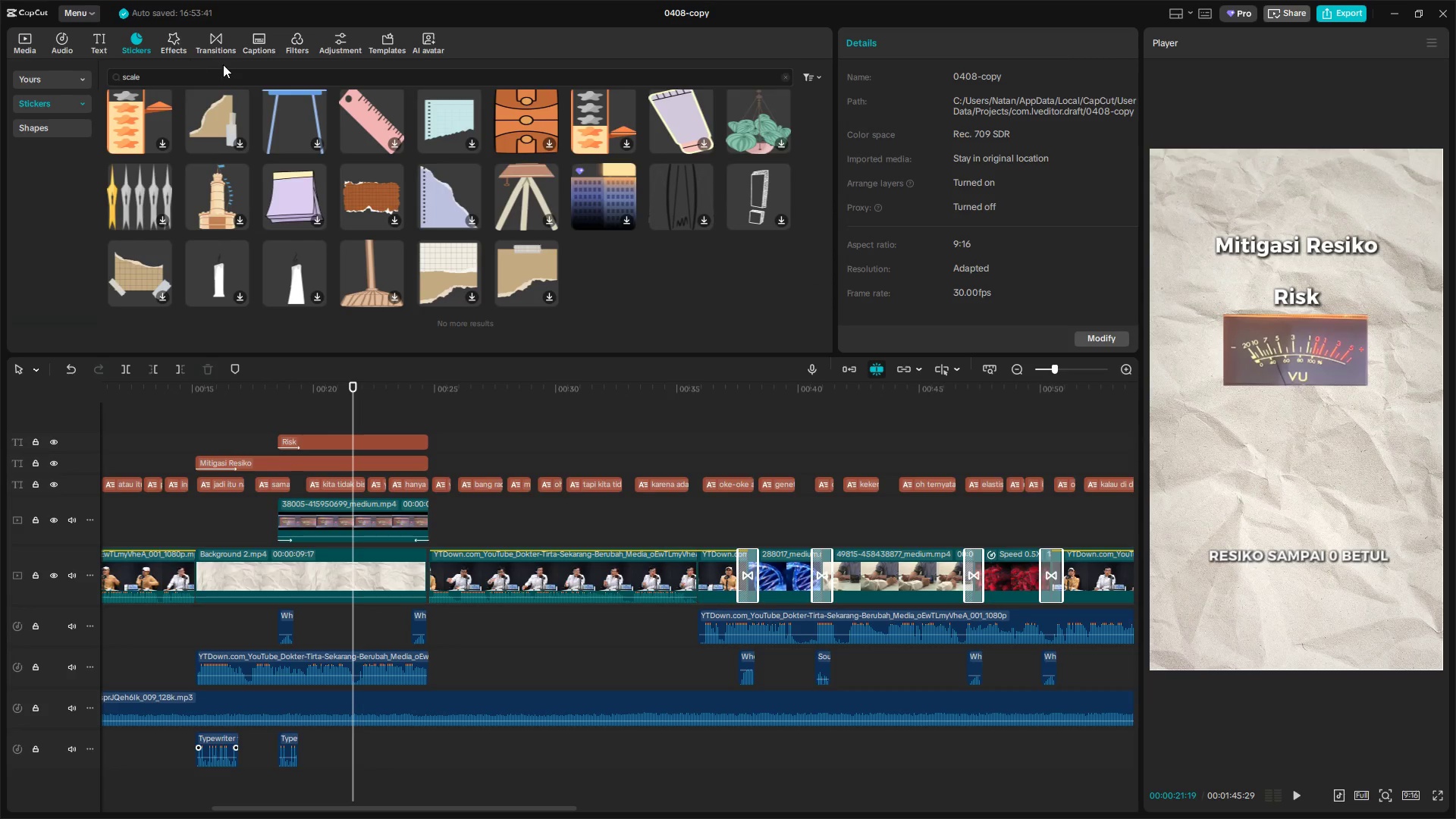 
left_click_drag(start_coordinate=[239, 80], to_coordinate=[73, 80])
 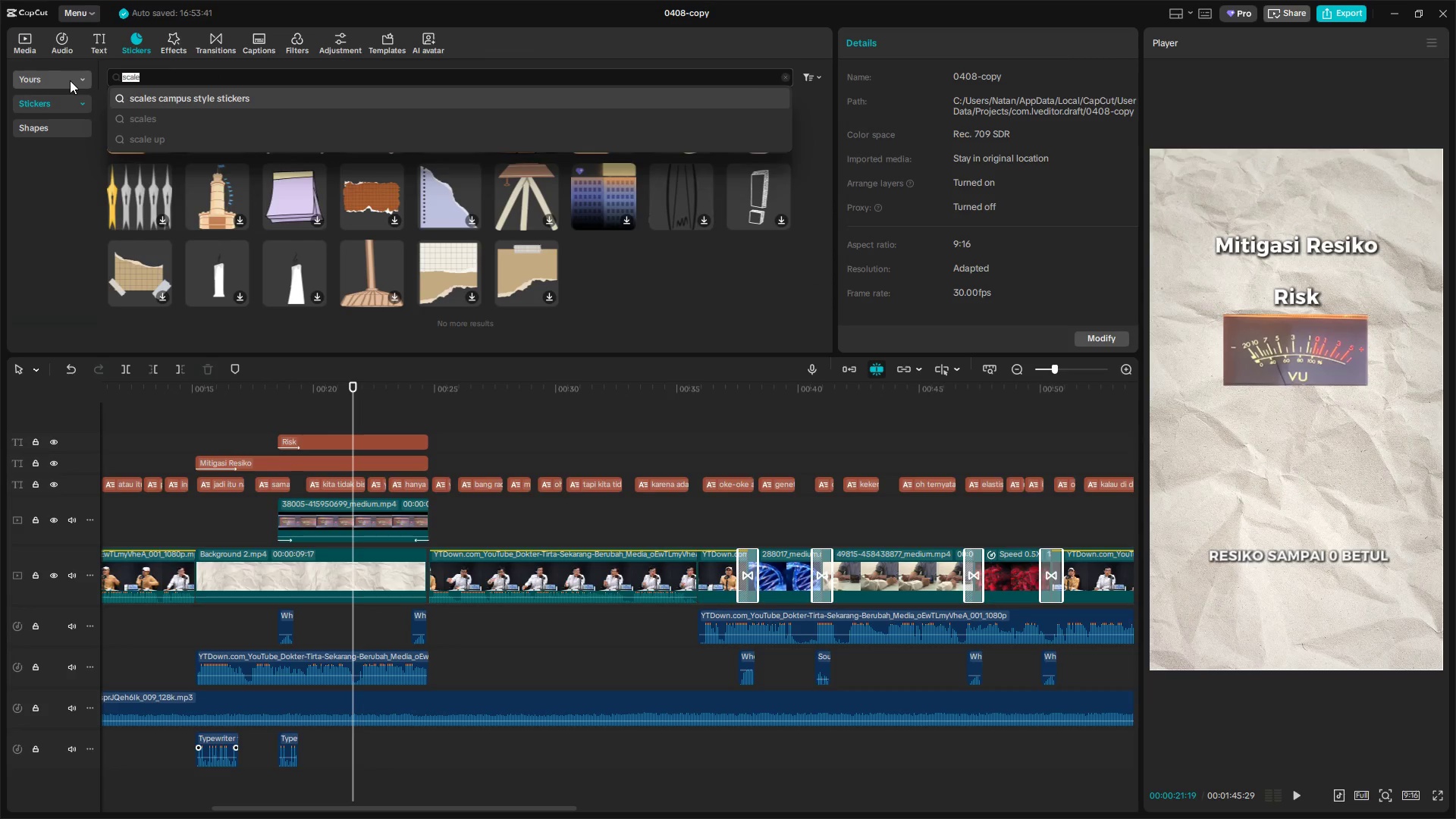 
key(0)
 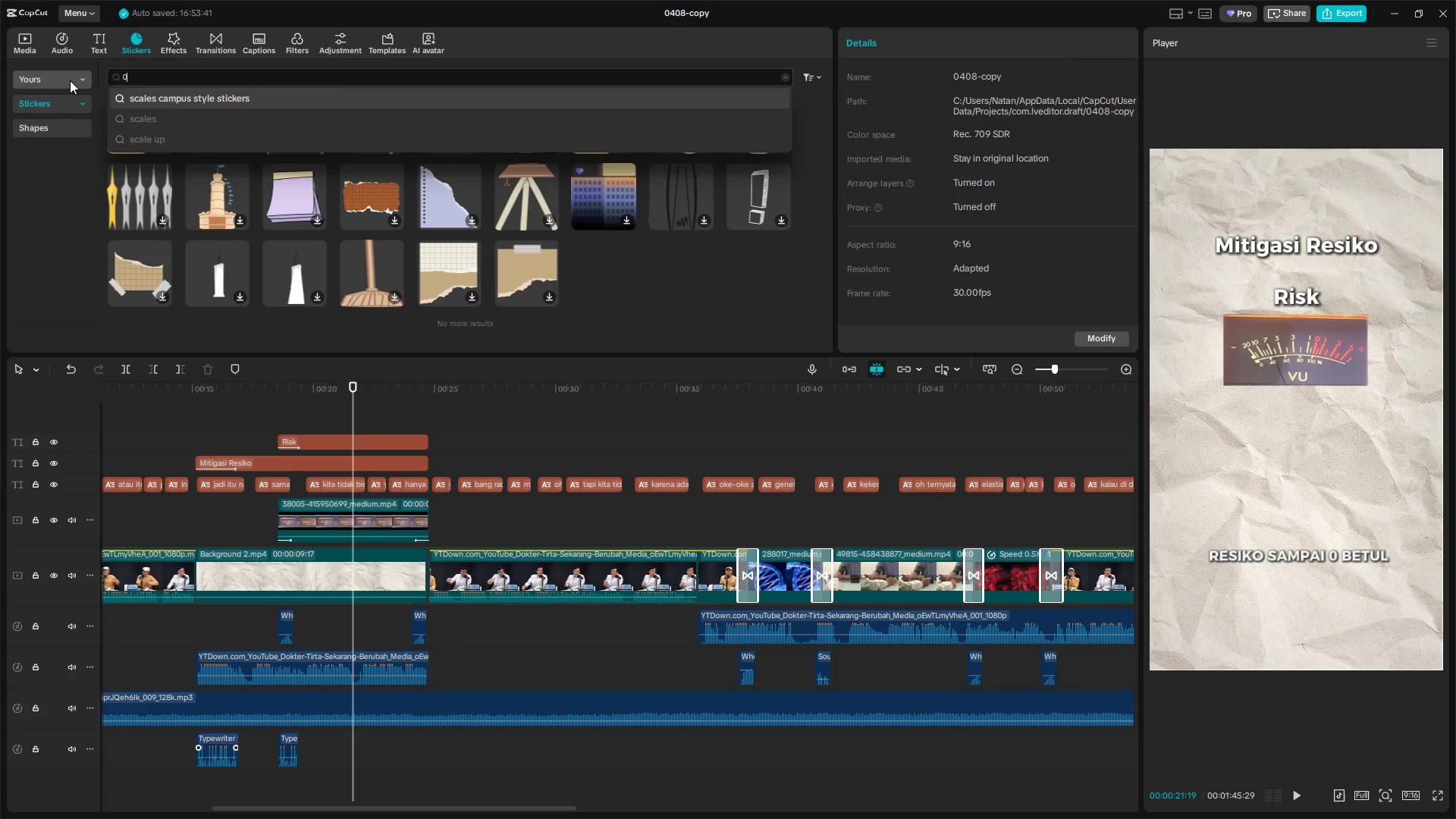 
key(Enter)
 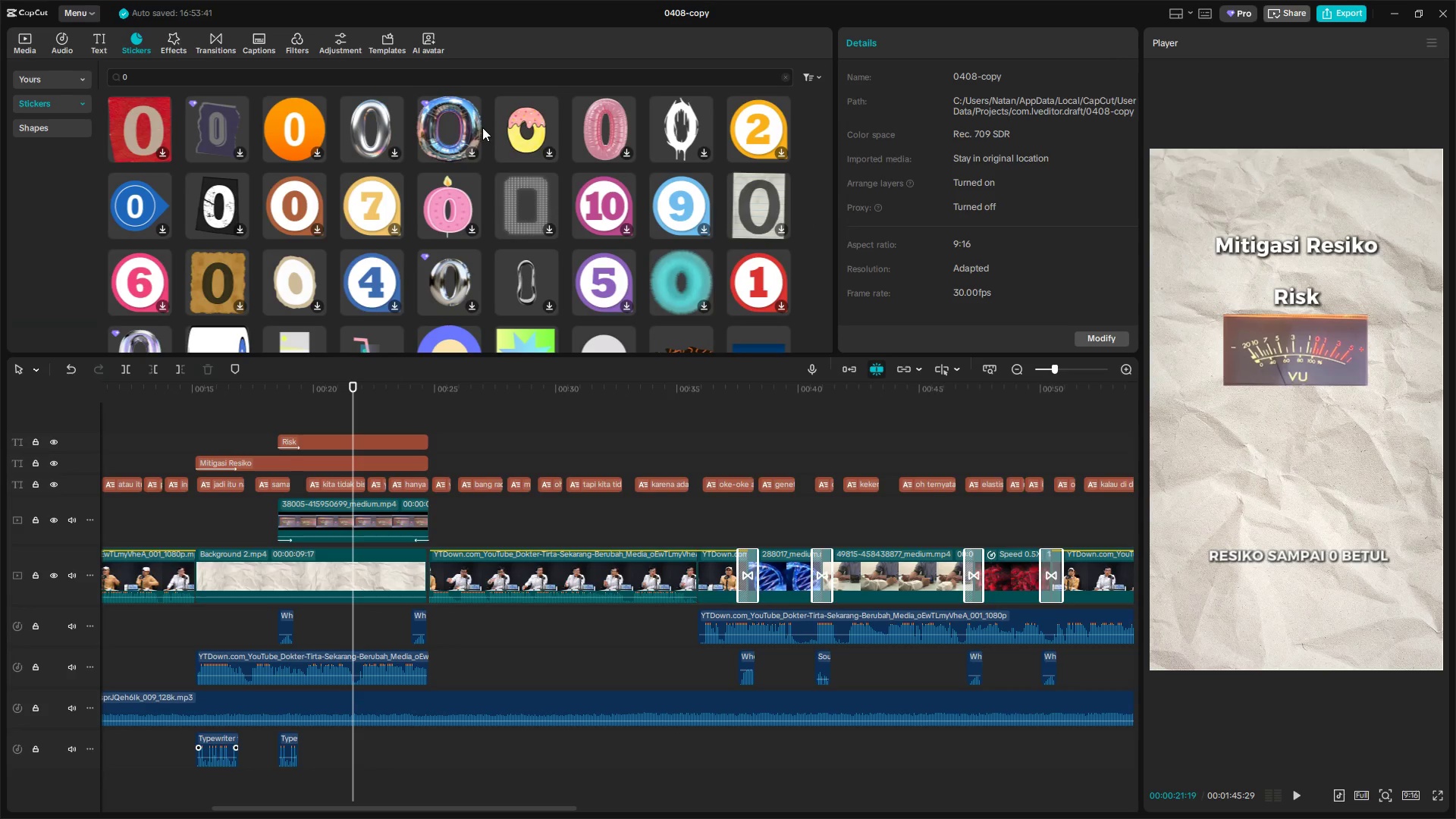 
scroll: coordinate [757, 206], scroll_direction: down, amount: 7.0
 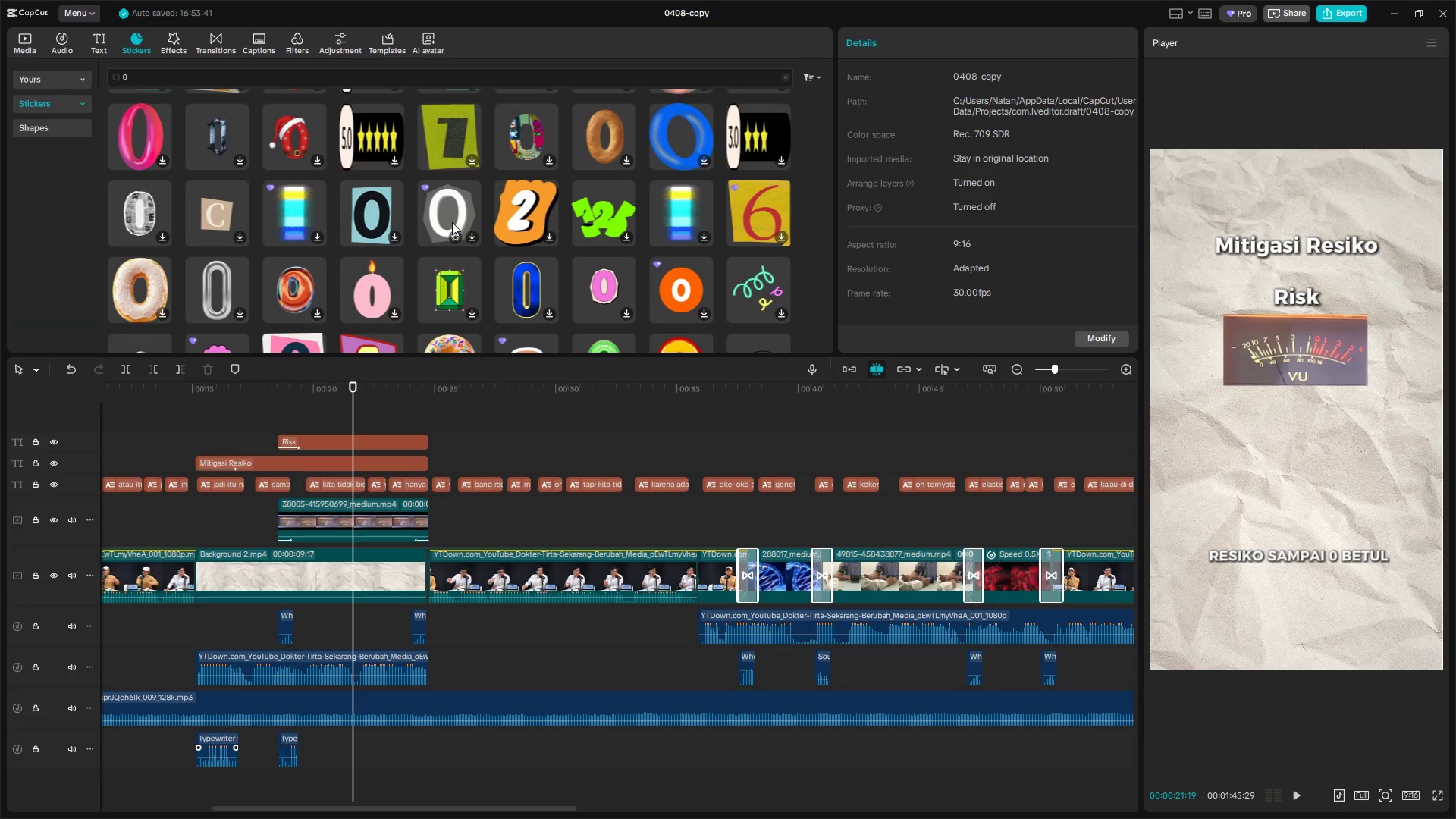 
left_click([456, 221])
 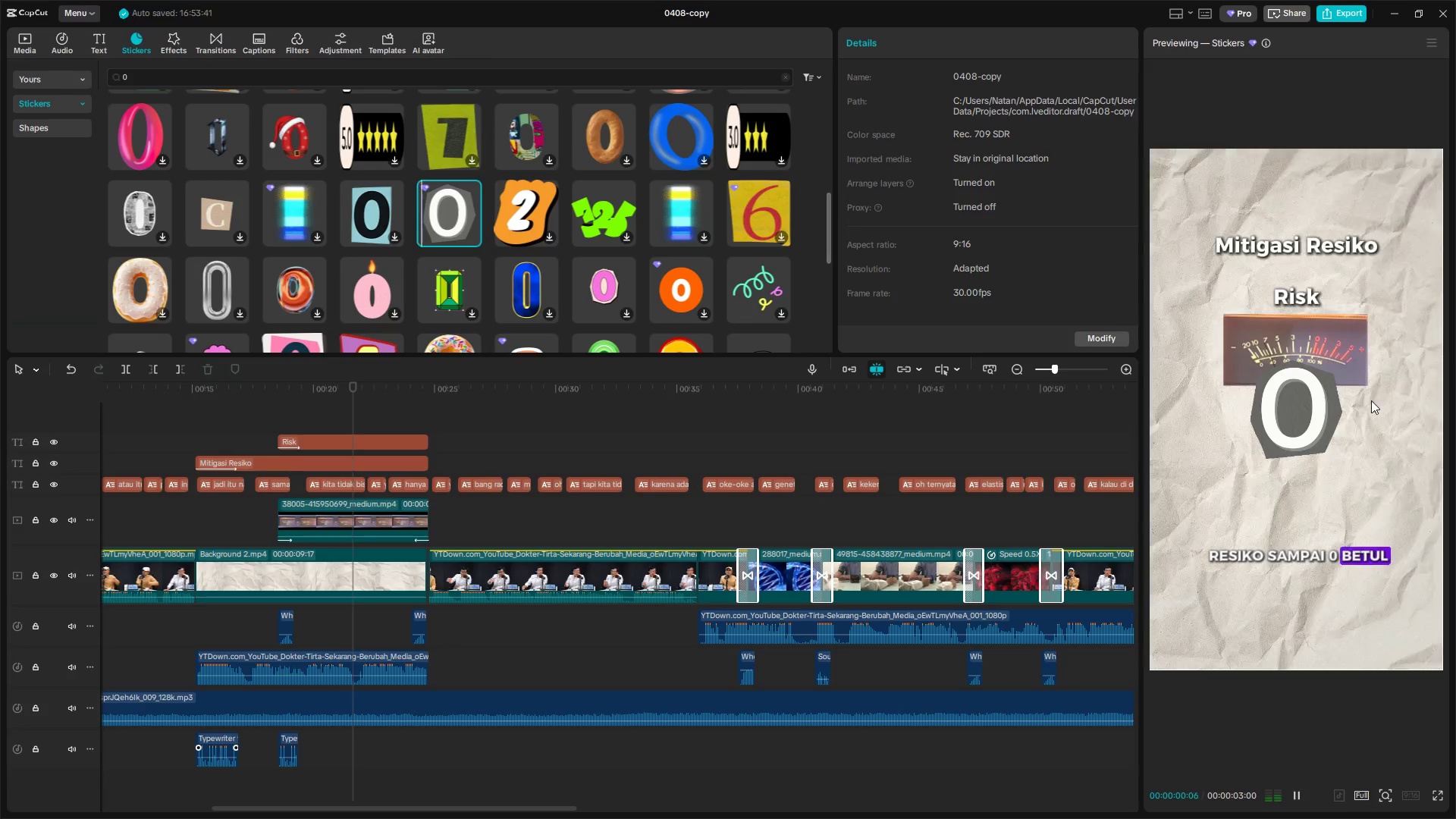 
left_click_drag(start_coordinate=[1297, 415], to_coordinate=[1296, 506])
 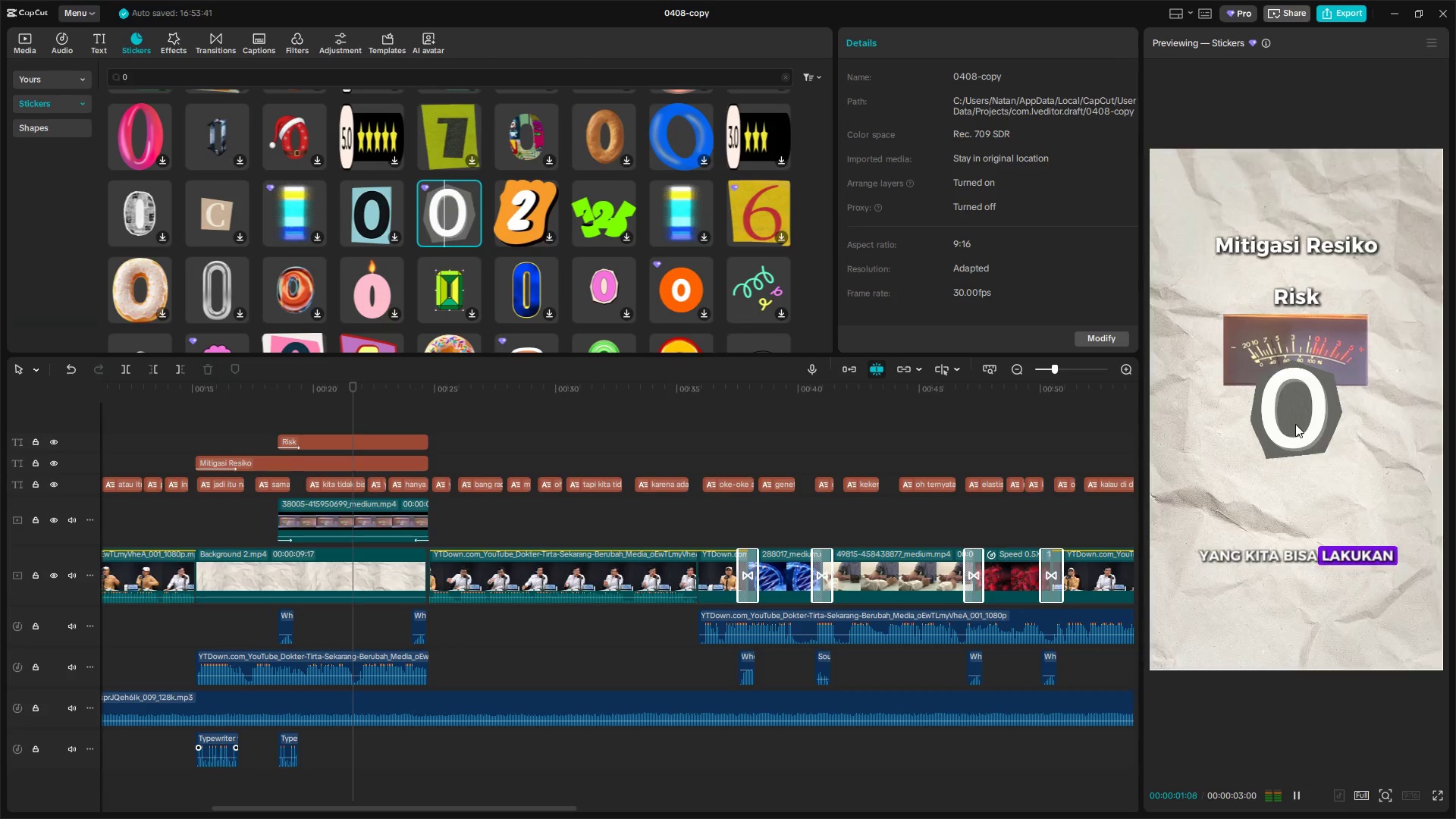 
key(Space)
 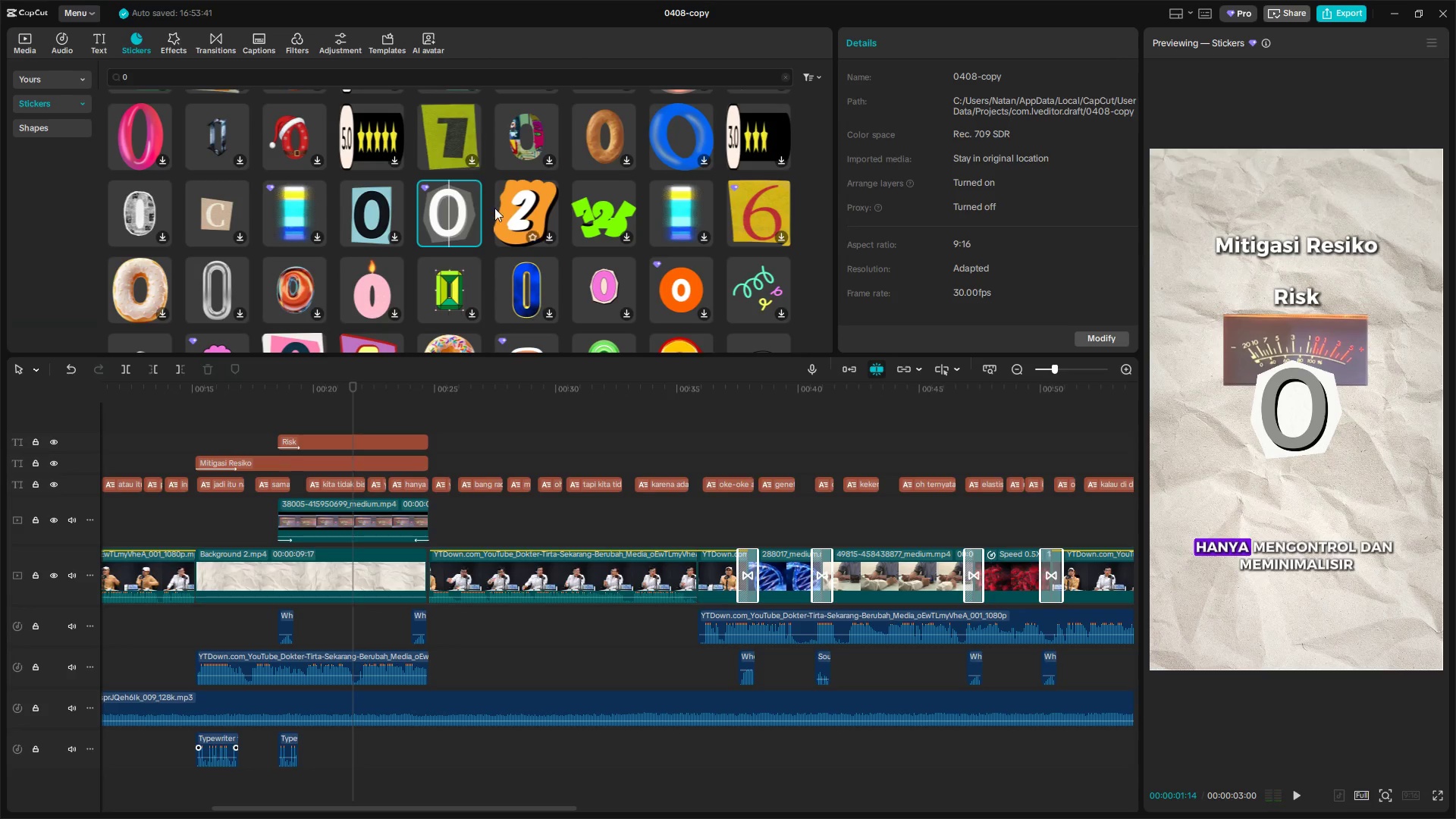 
left_click_drag(start_coordinate=[433, 200], to_coordinate=[316, 417])
 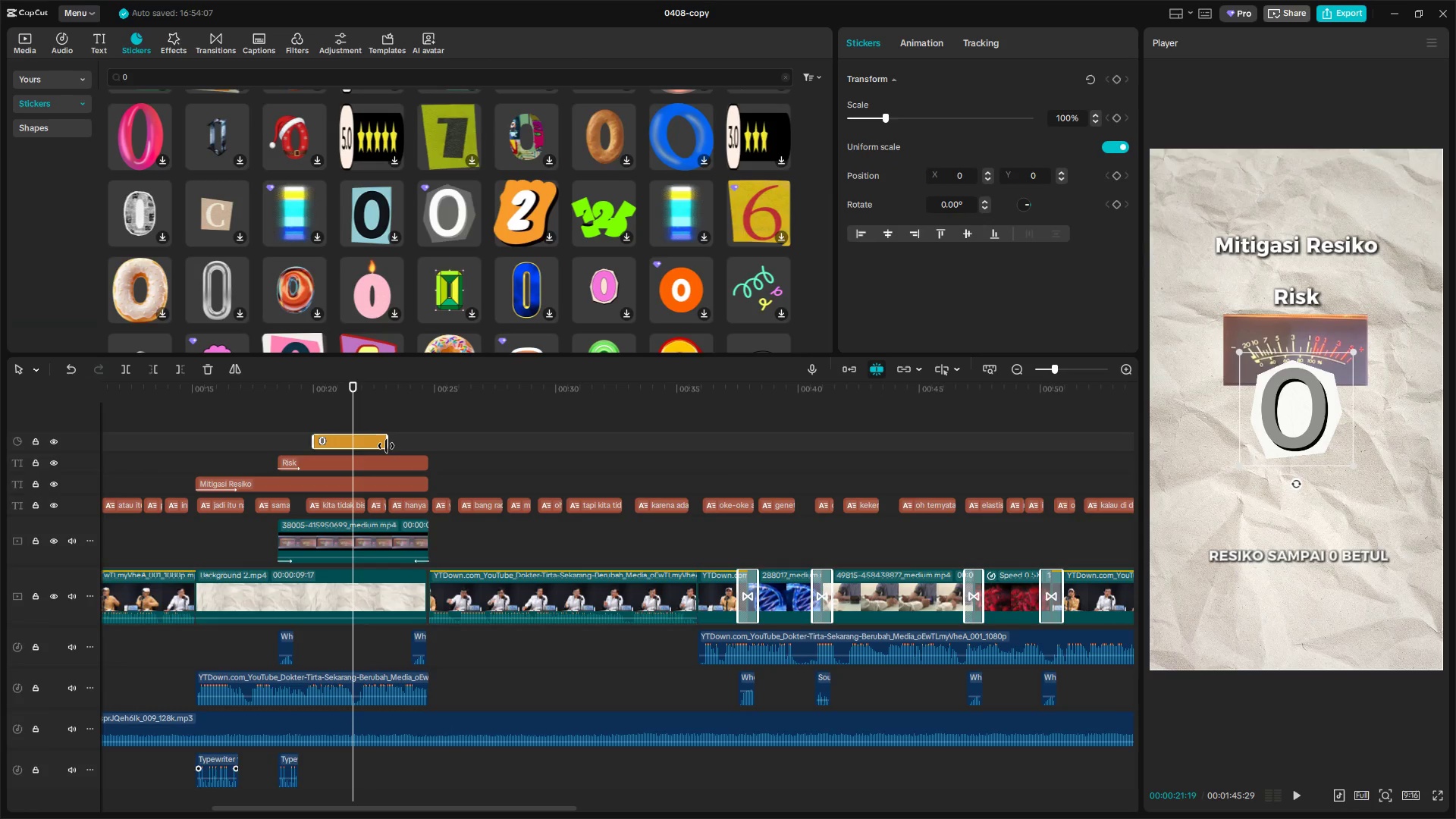 
left_click_drag(start_coordinate=[387, 445], to_coordinate=[422, 447])
 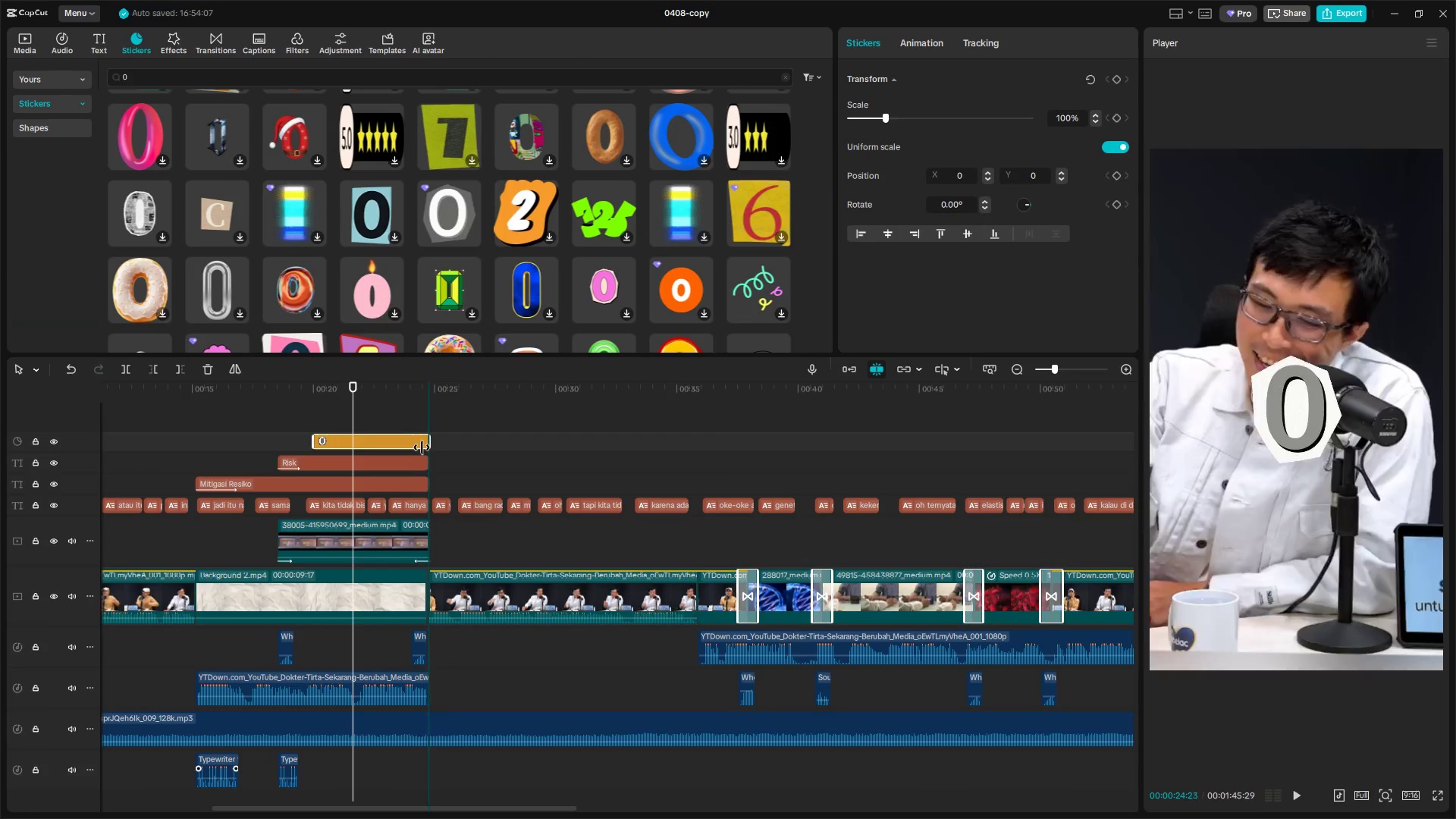 
left_click([422, 447])
 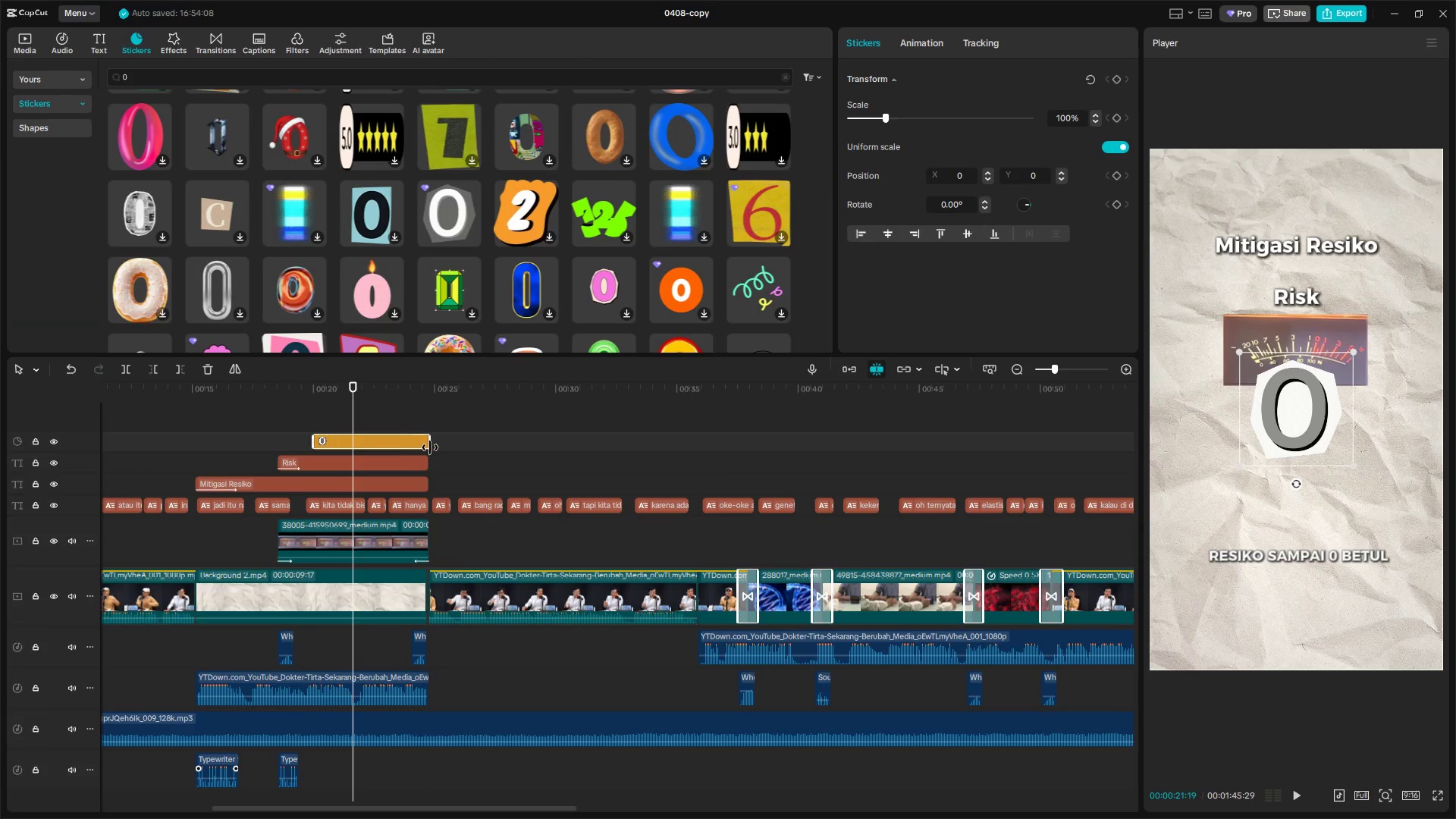 
left_click_drag(start_coordinate=[430, 447], to_coordinate=[424, 447])
 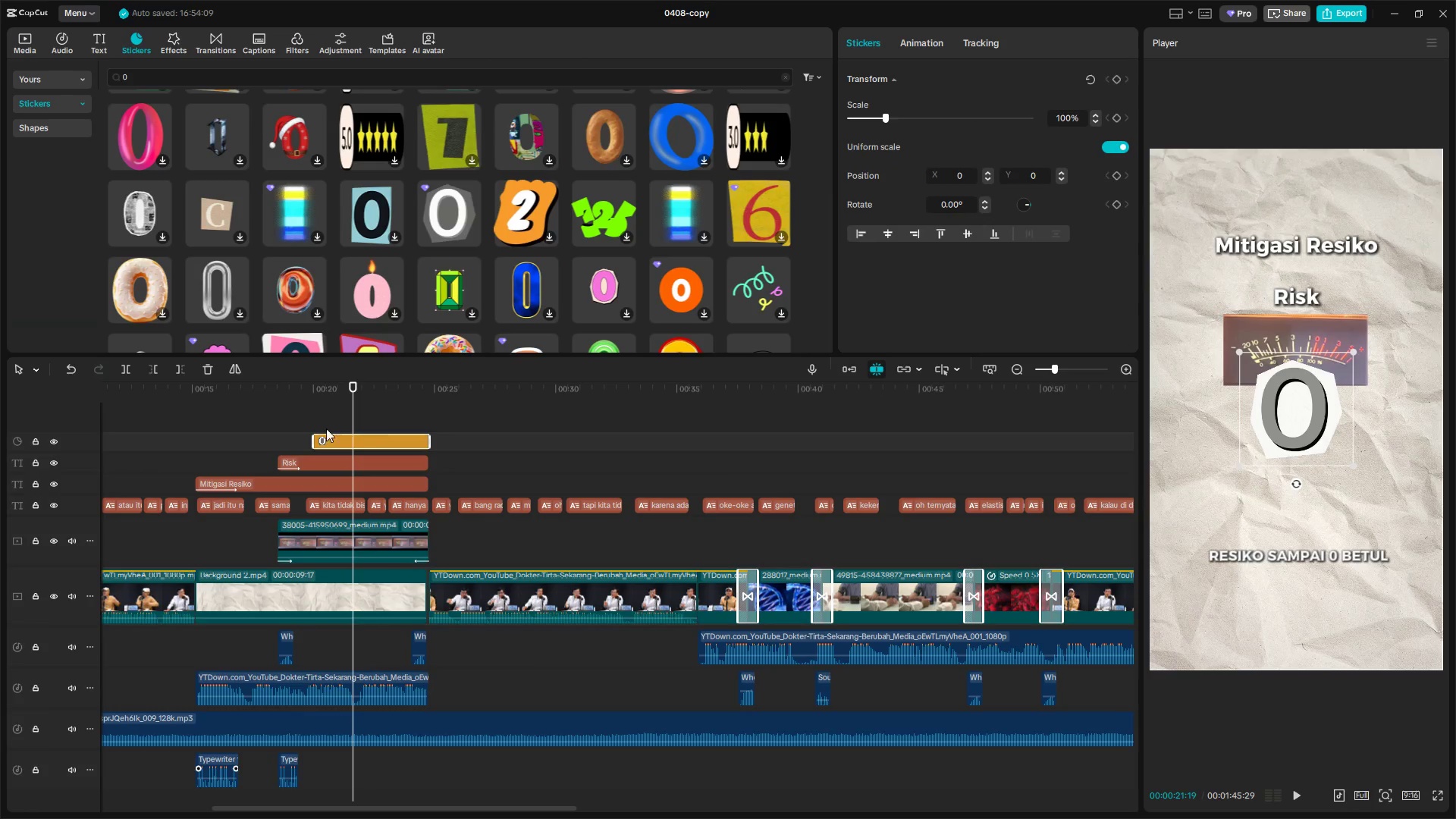 
left_click([299, 419])
 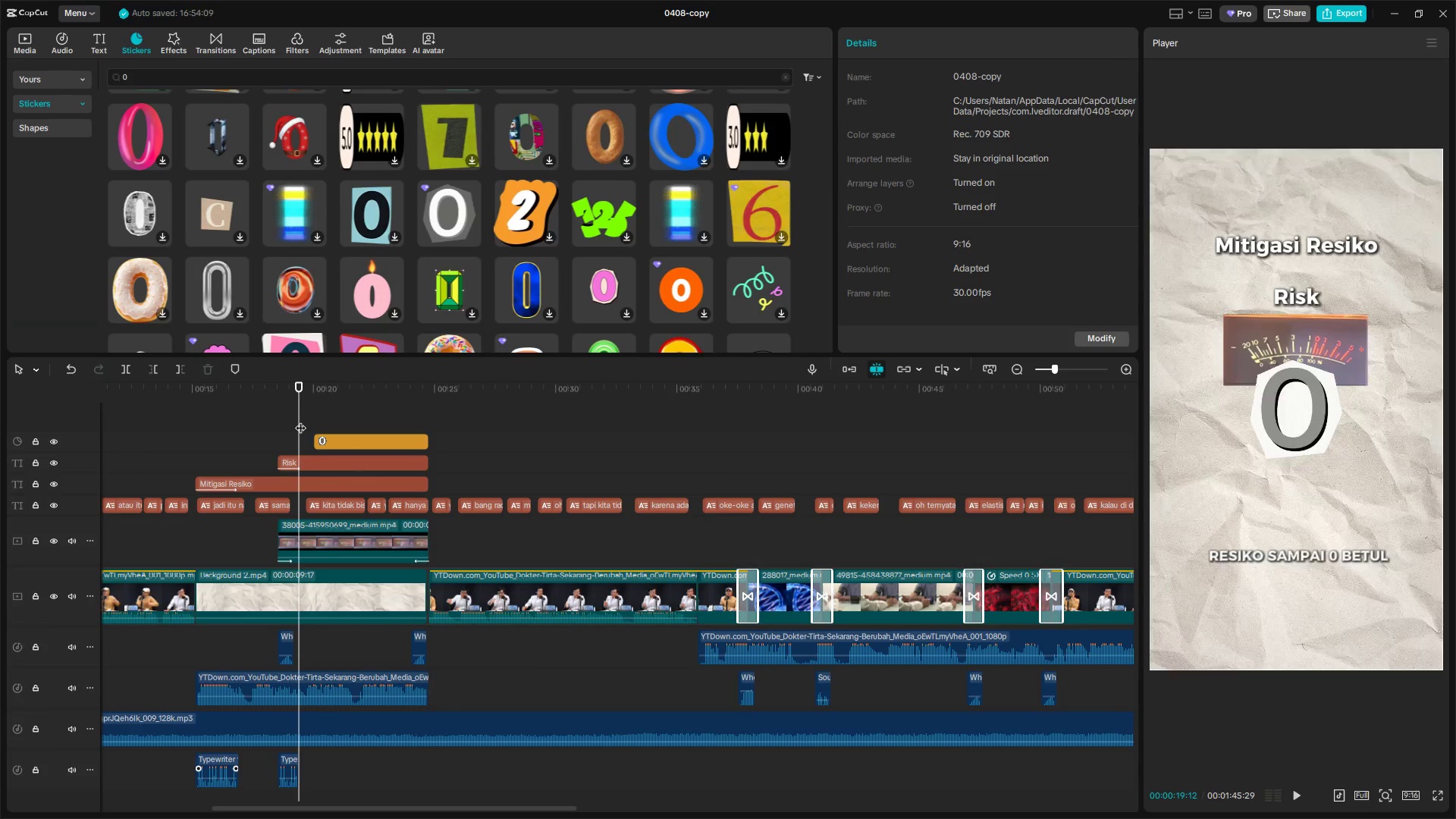 
key(Space)
 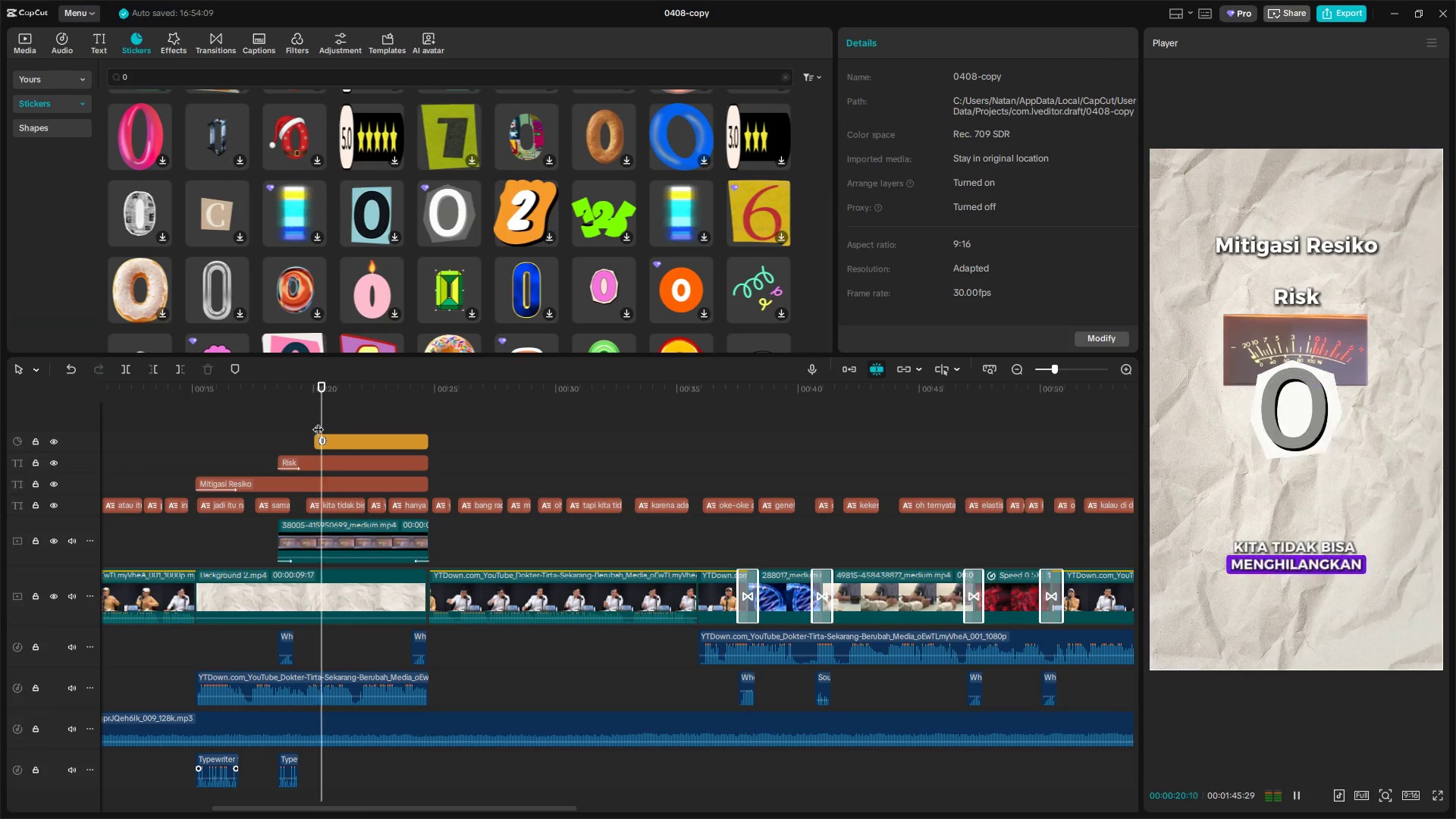 
key(Space)
 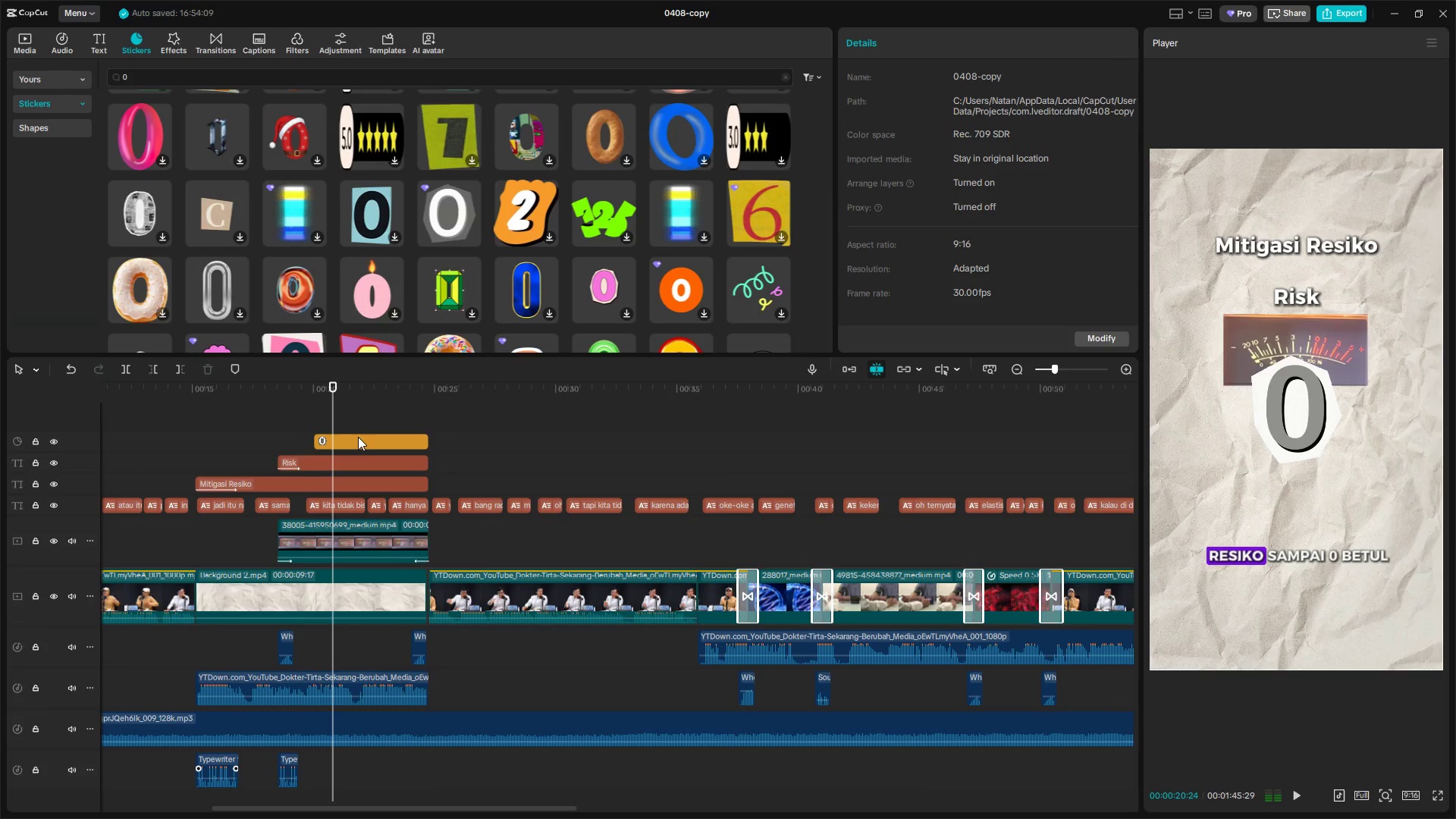 
left_click([358, 437])
 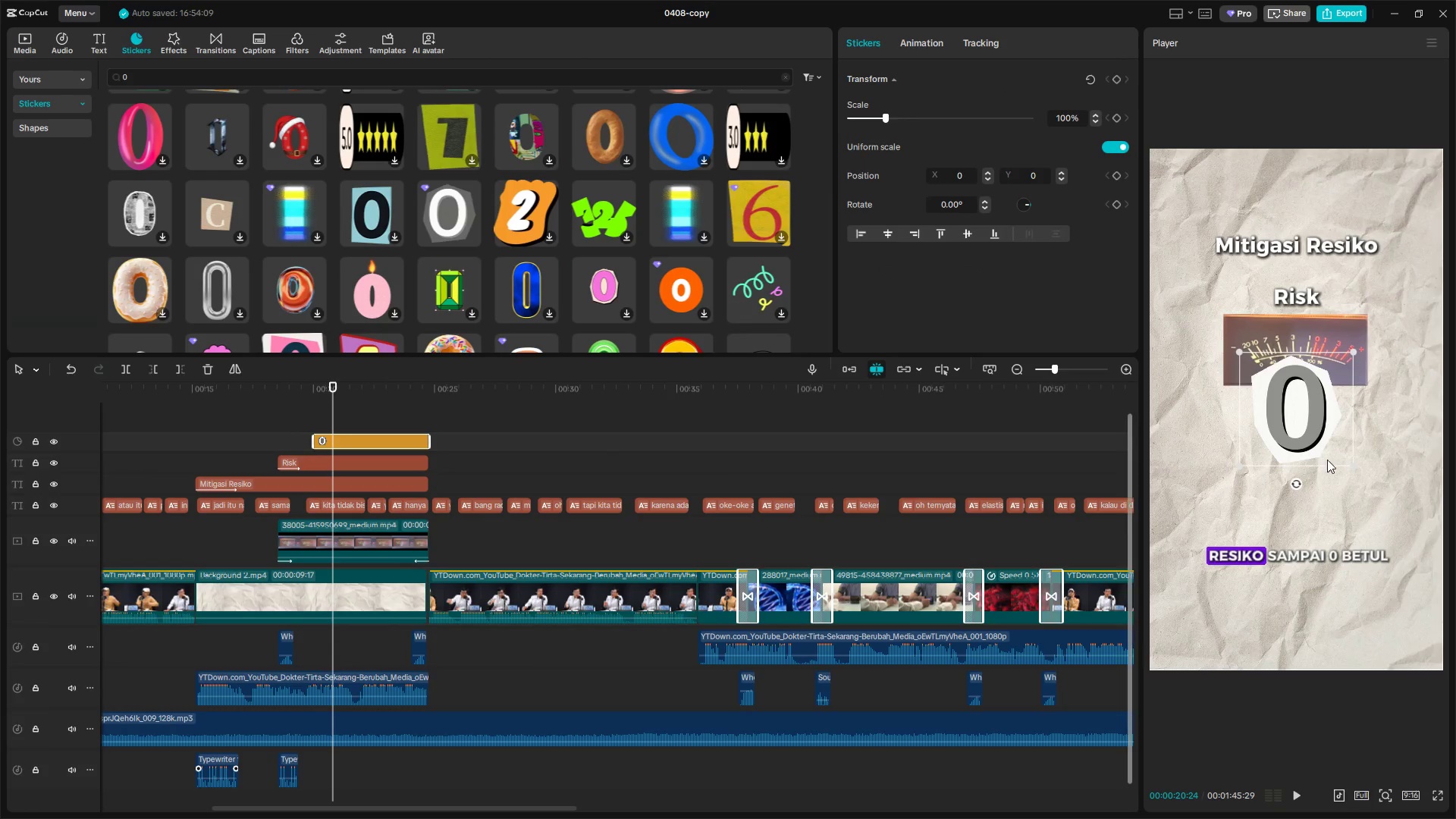 
left_click_drag(start_coordinate=[1300, 410], to_coordinate=[1301, 466])
 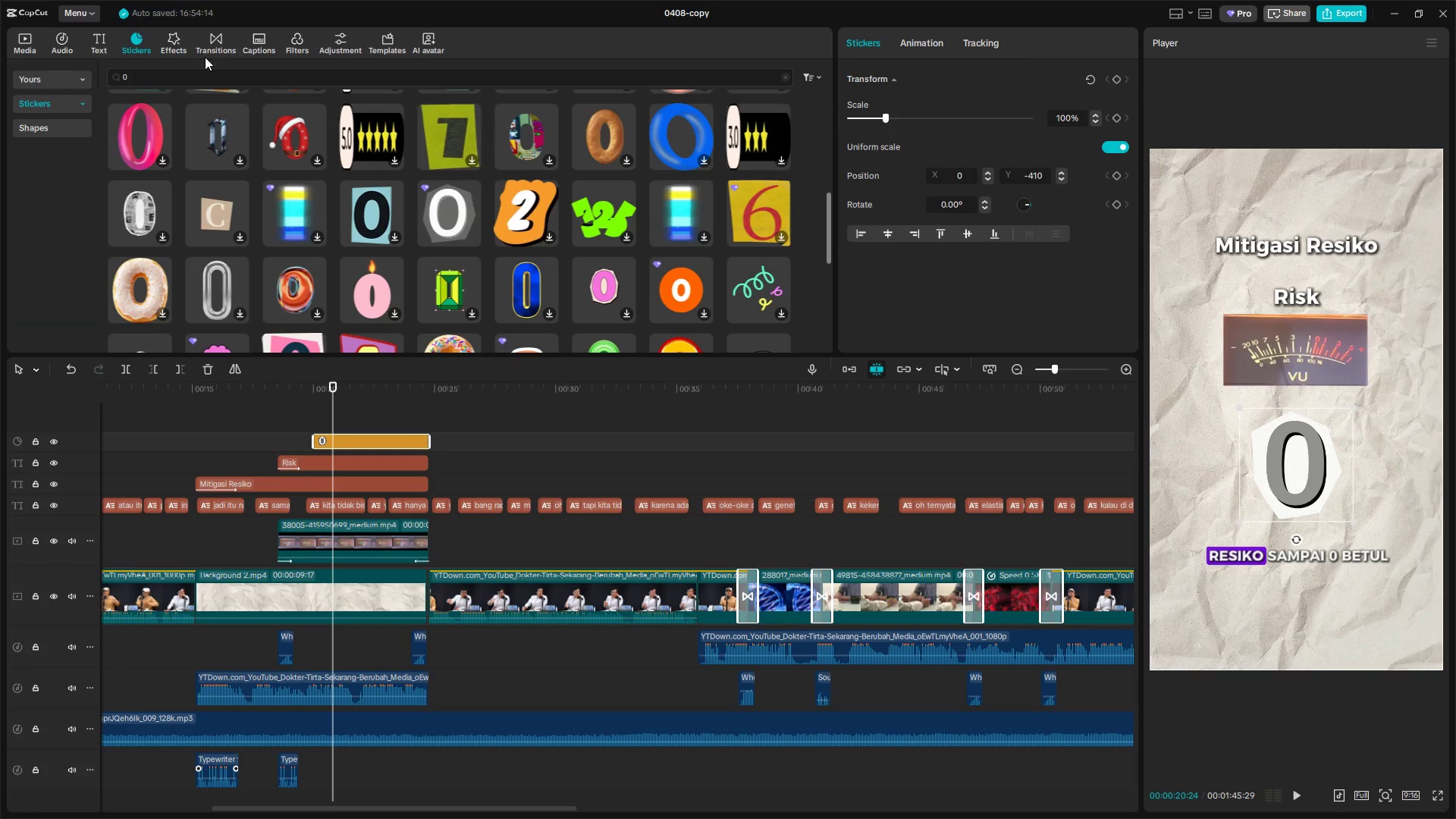 
left_click_drag(start_coordinate=[165, 75], to_coordinate=[59, 80])
 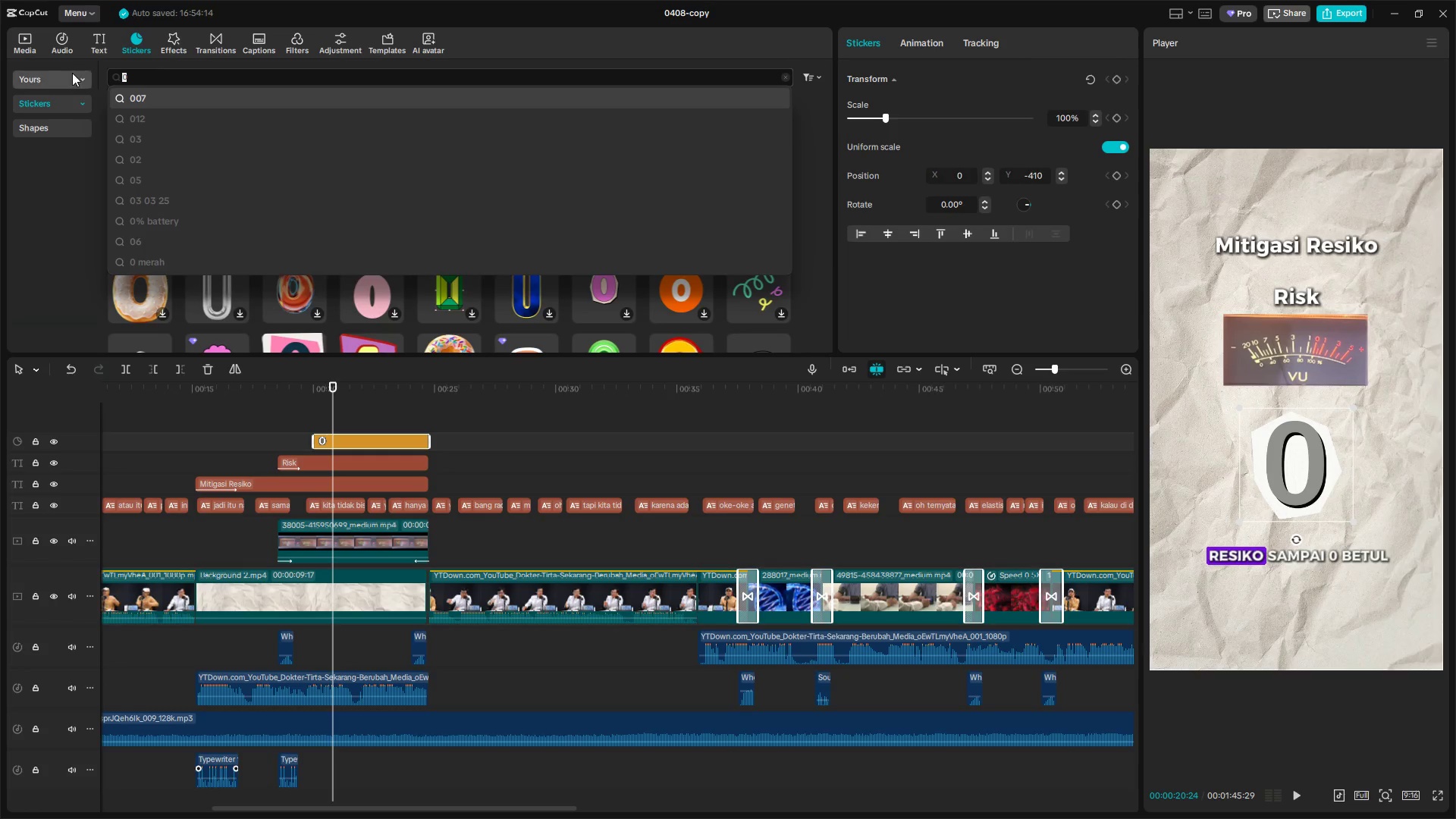 
key(Shift+X)
 